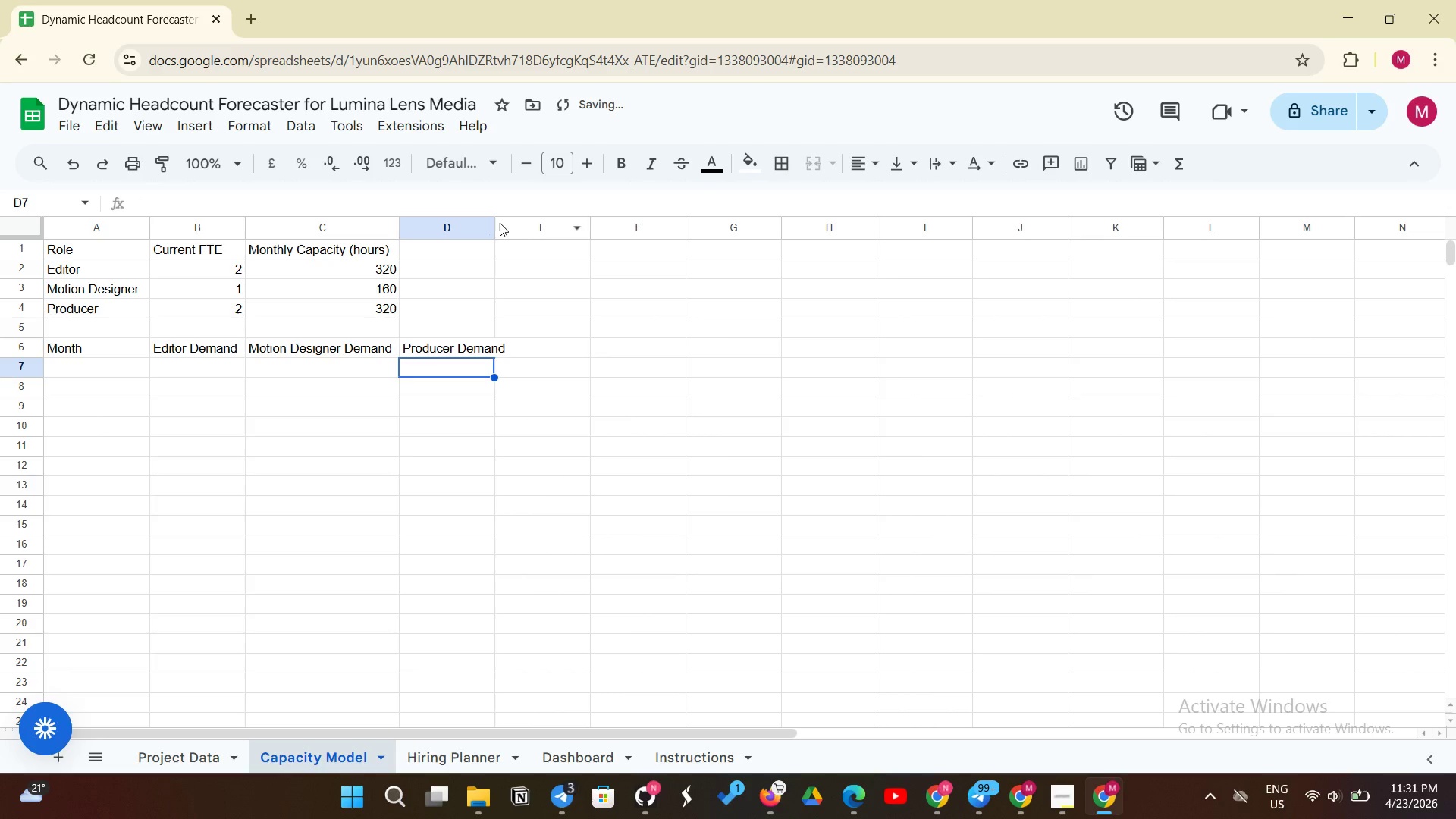 
left_click_drag(start_coordinate=[494, 224], to_coordinate=[510, 224])
 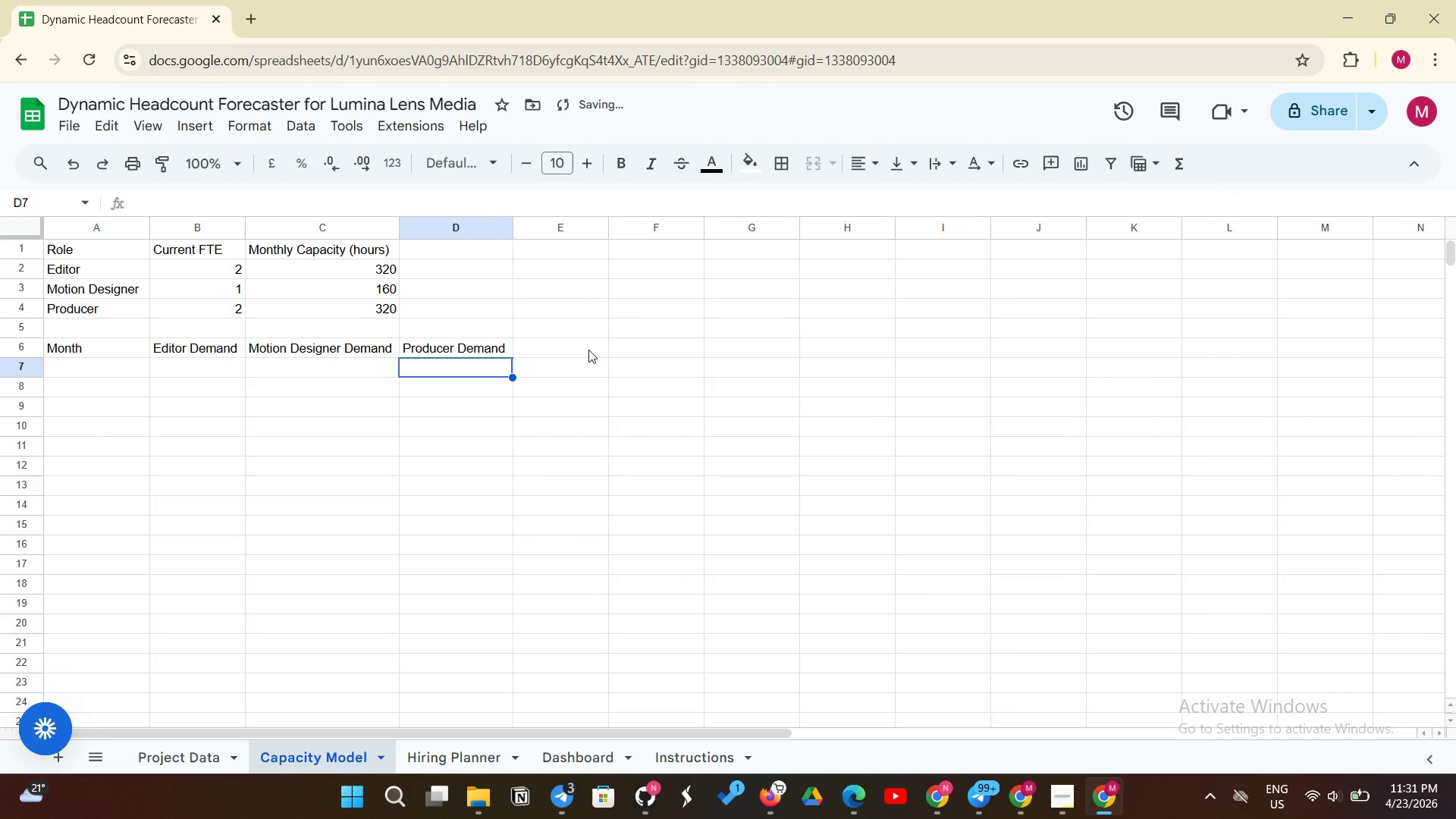 
left_click([588, 350])
 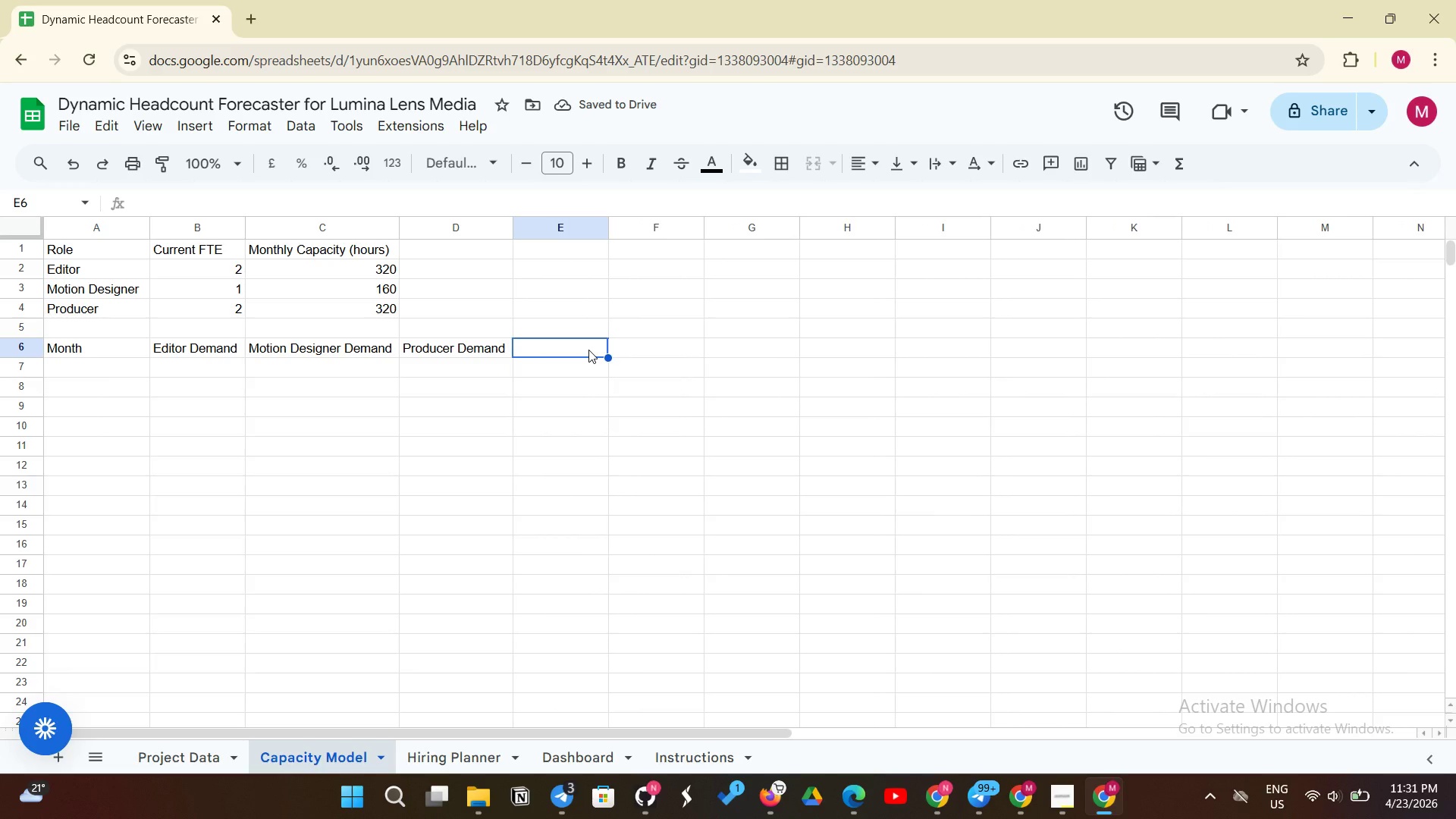 
type(Total Demand)
 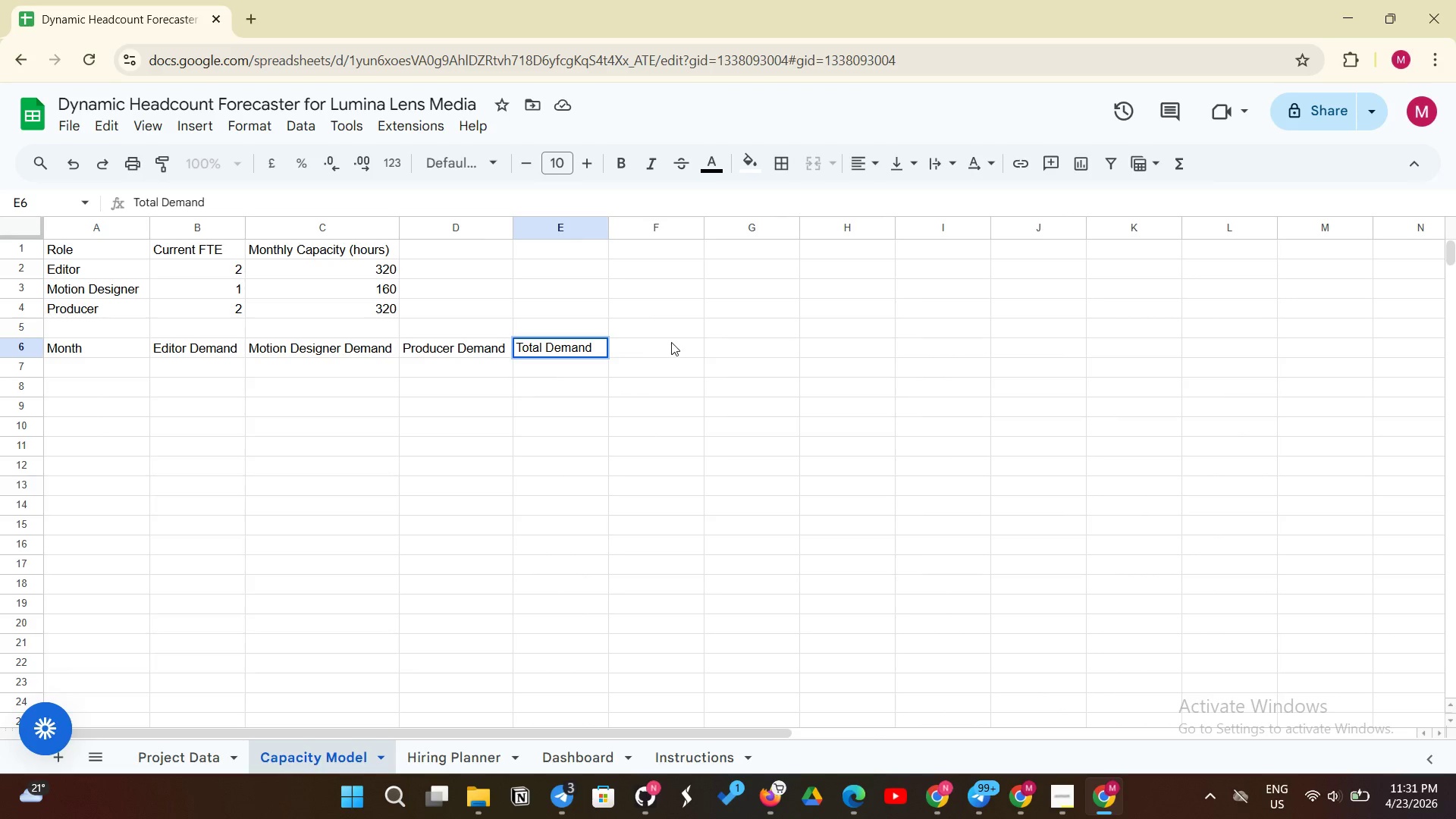 
left_click([670, 348])
 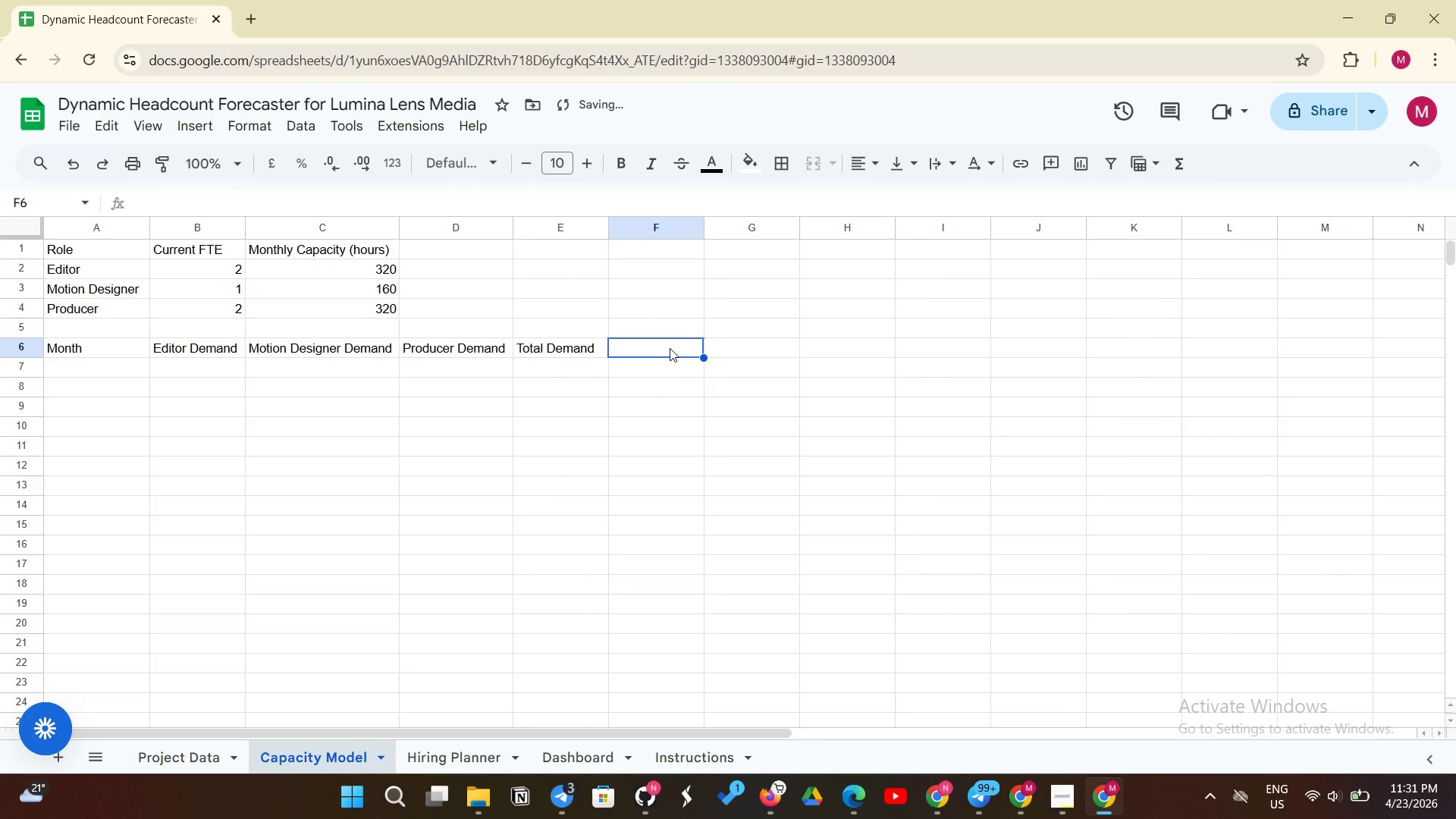 
type(Total Capa)
 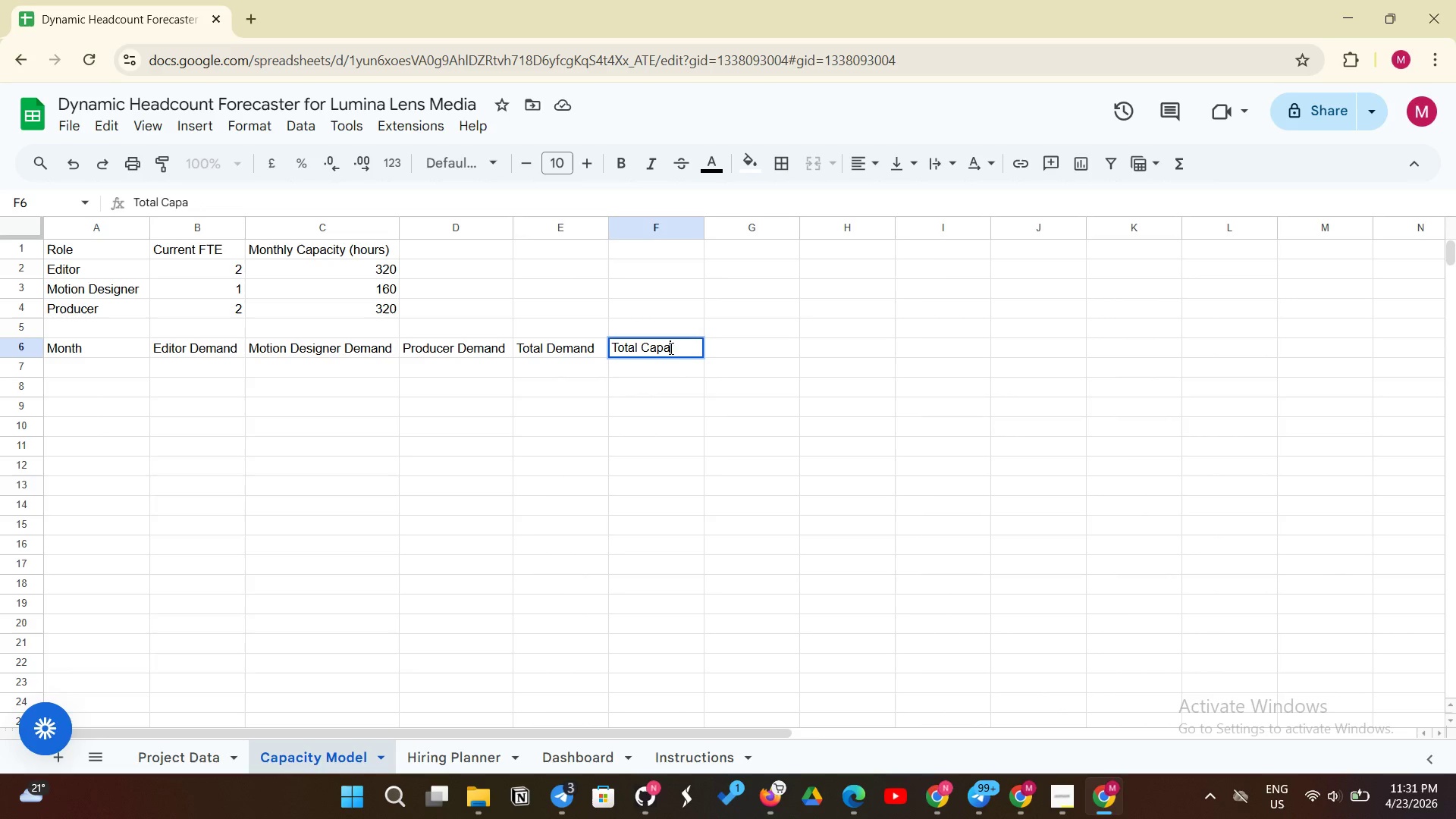 
left_click([670, 348])
 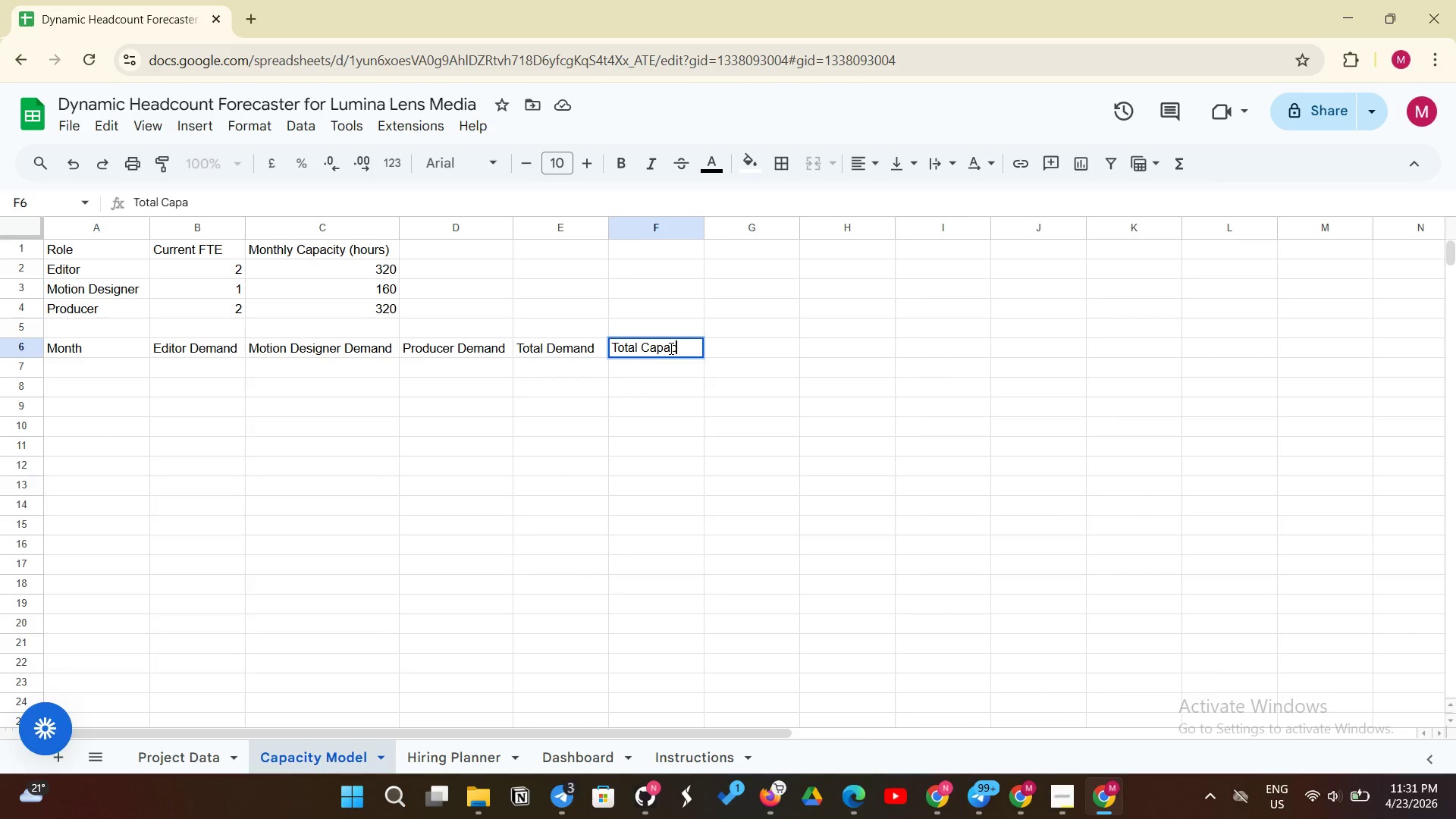 
type(city  (CurrentO)
key(Backspace)
type())
 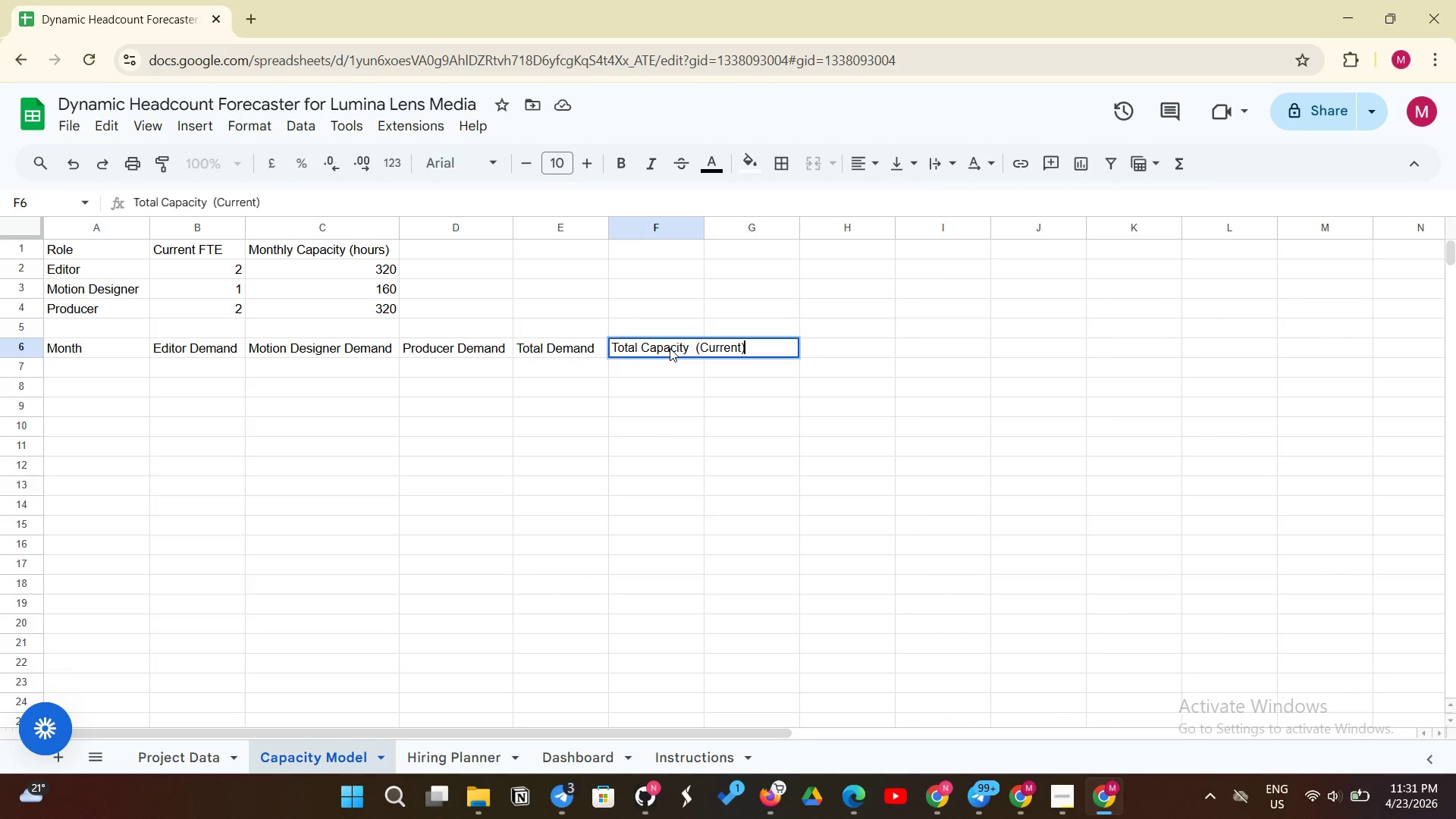 
 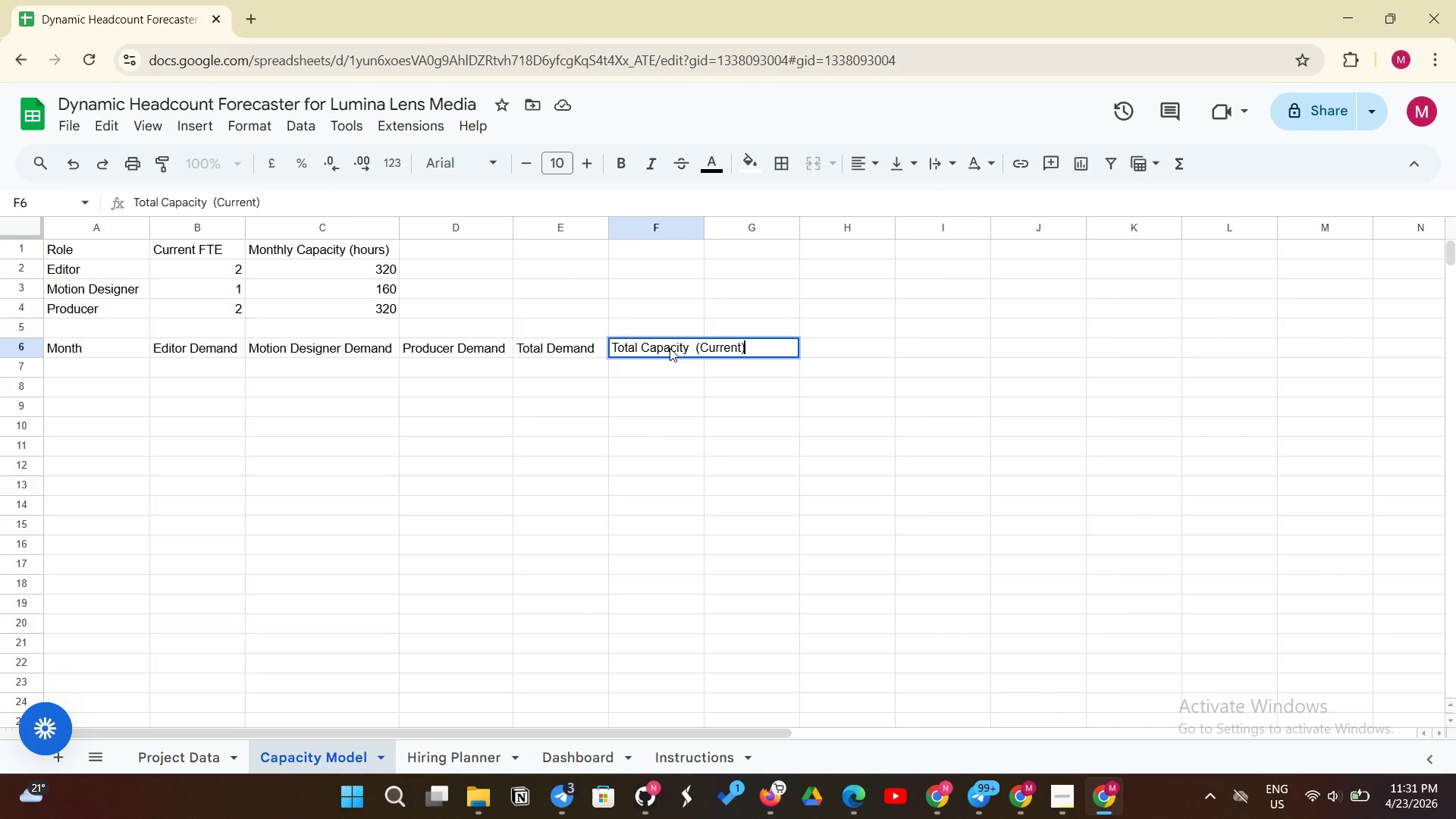 
key(Enter)
 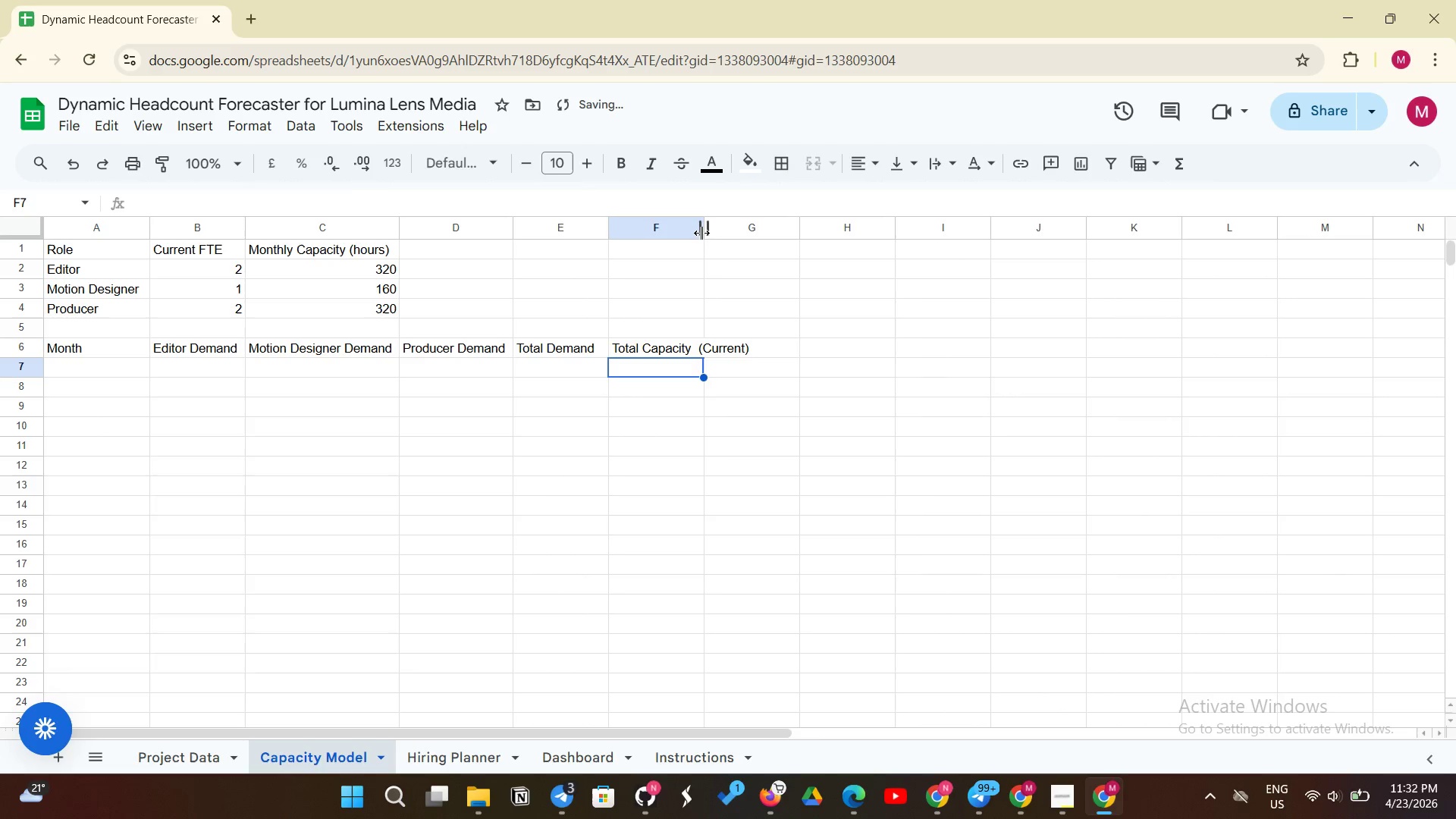 
left_click_drag(start_coordinate=[701, 233], to_coordinate=[755, 237])
 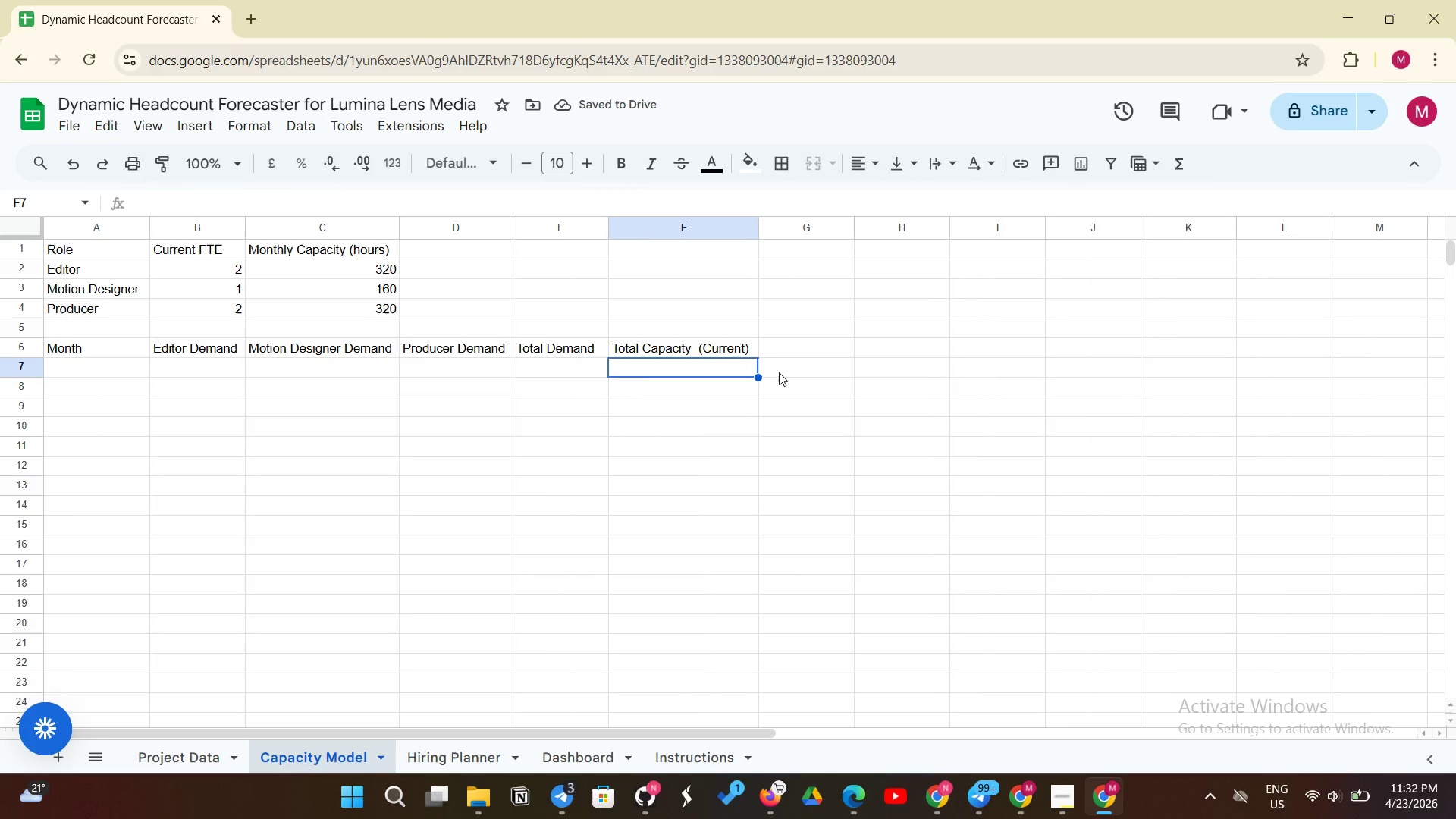 
left_click([801, 350])
 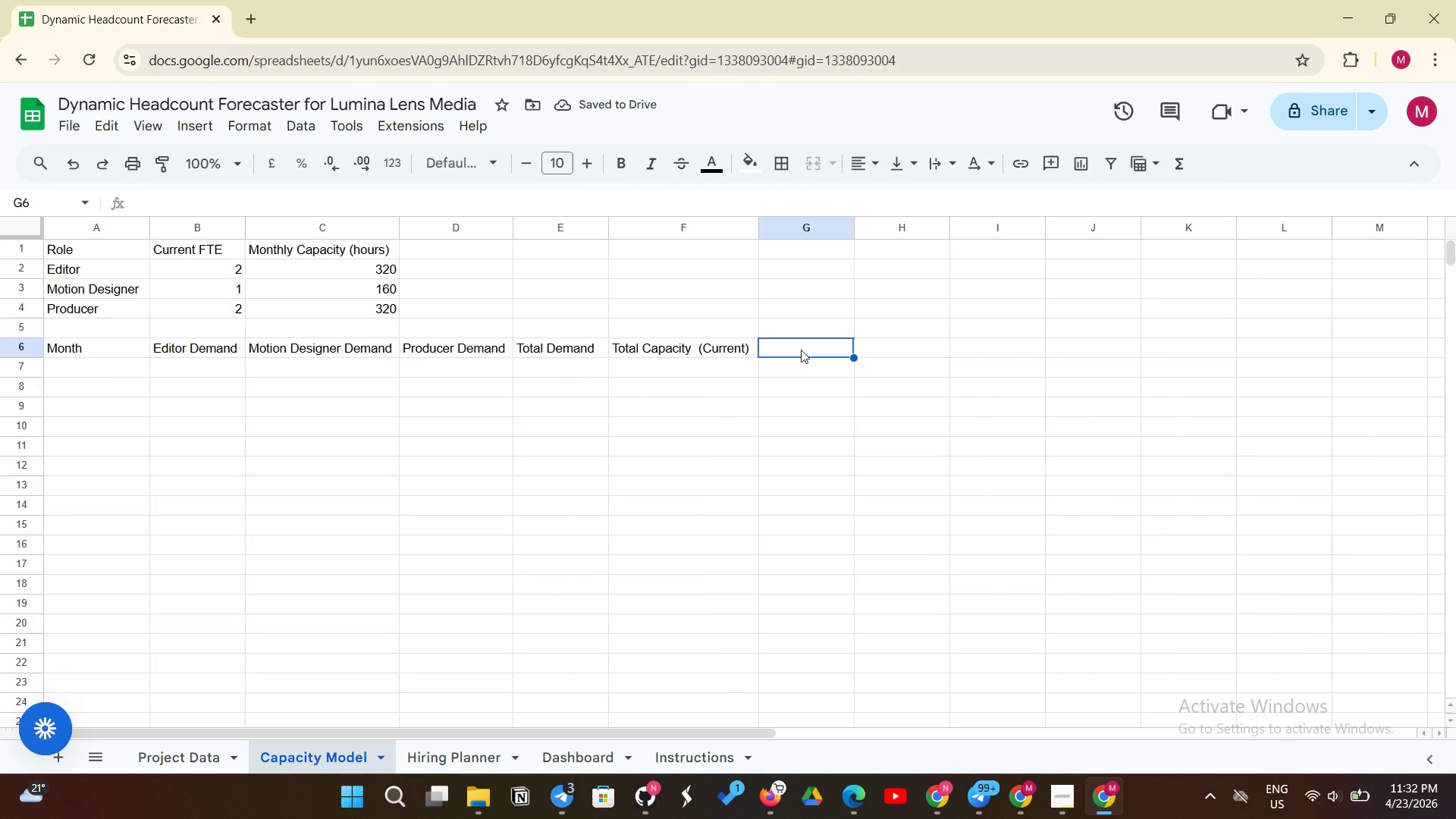 
type(Gap ()
 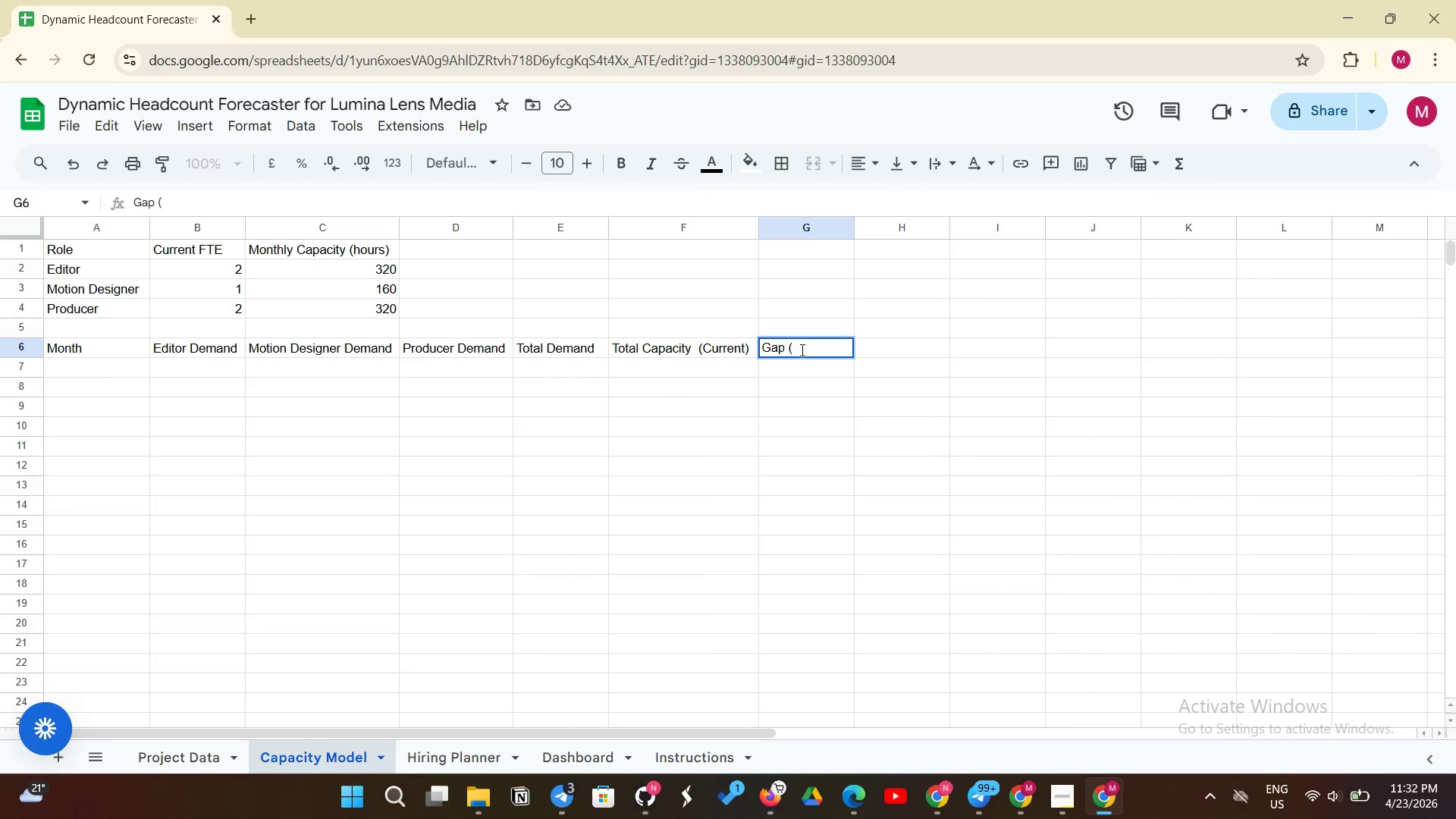 
right_click([801, 350])
 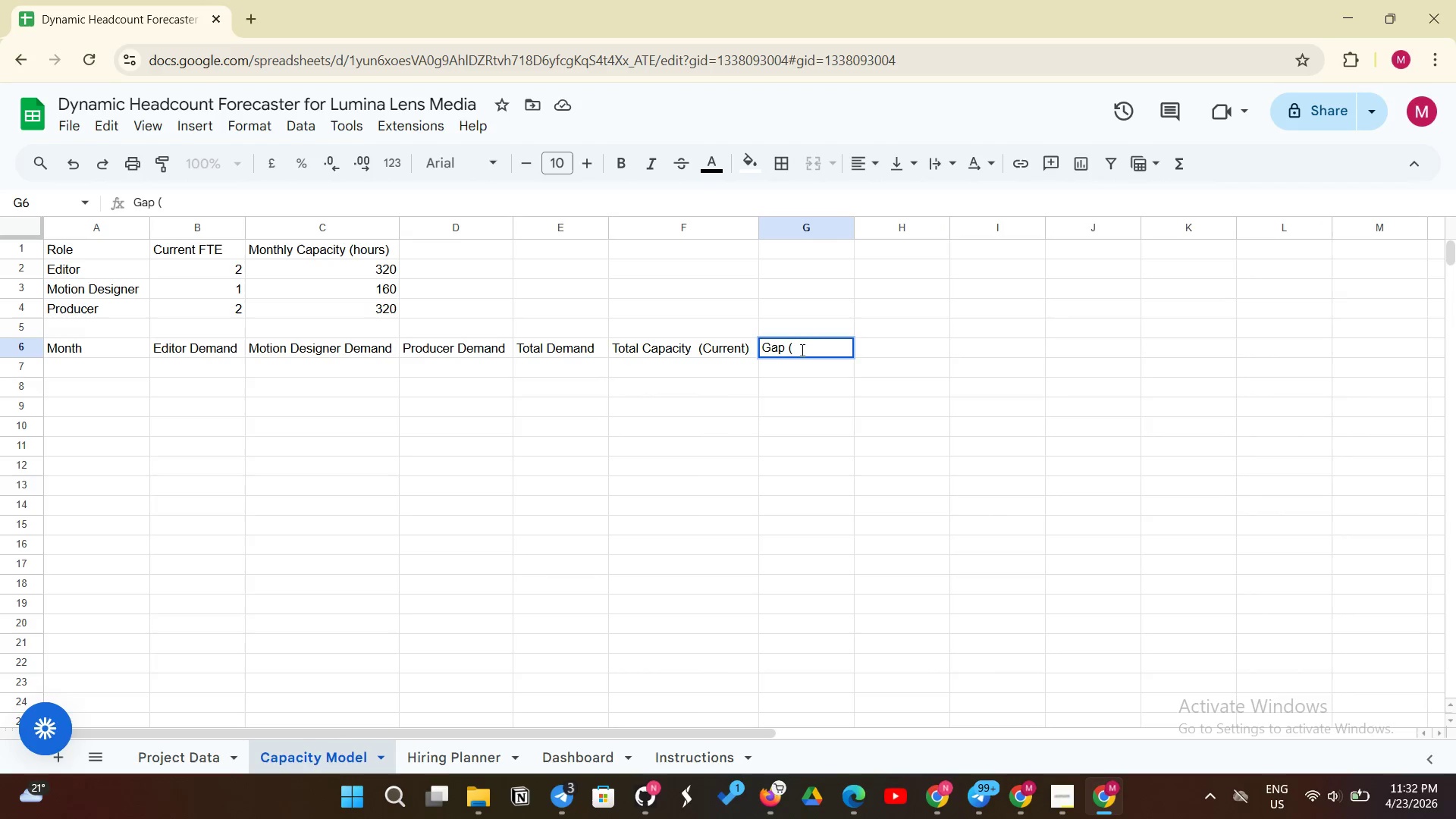 
type(De)
 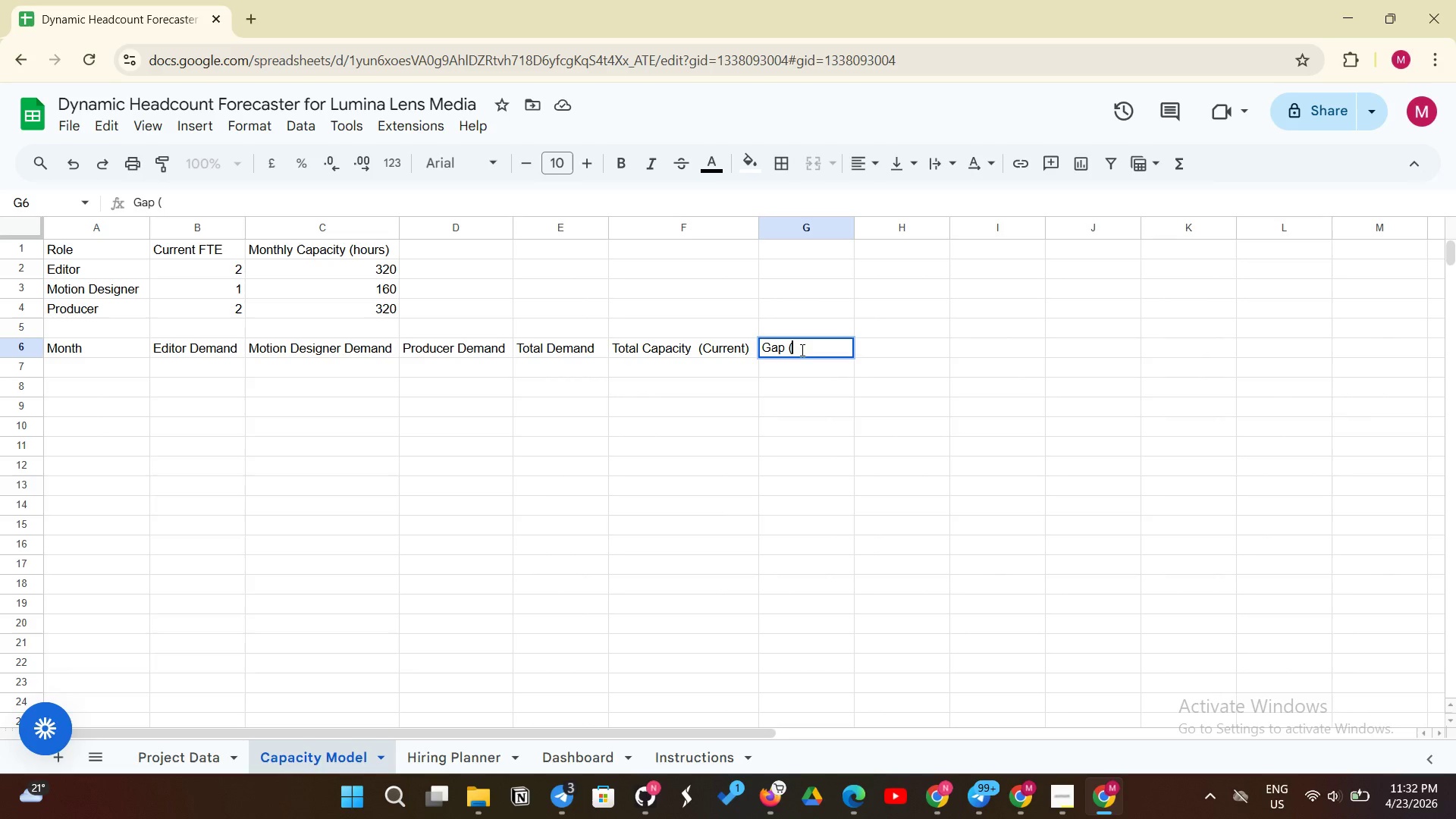 
key(Meta+Period)
 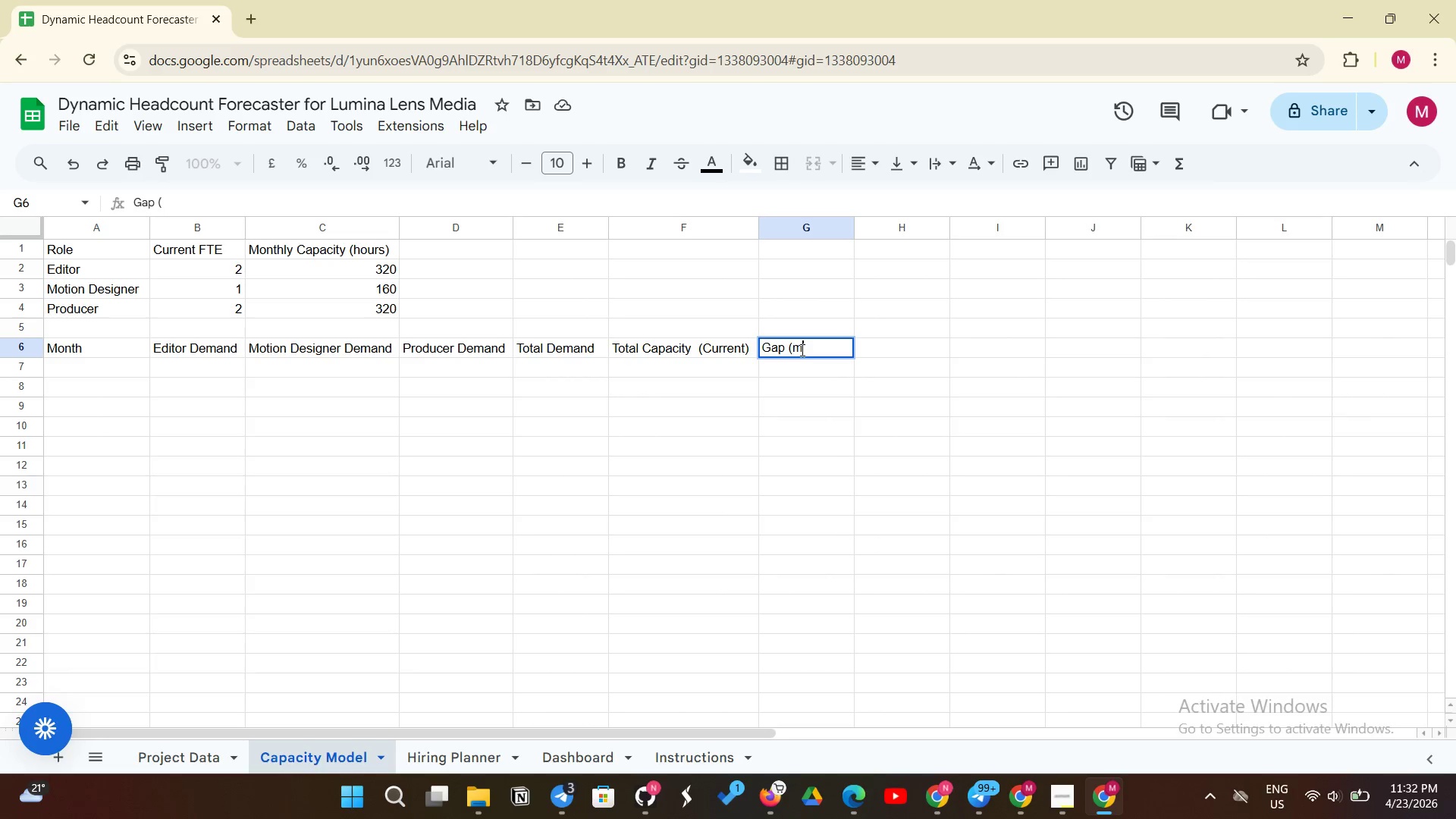 
key(Meta+MetaLeft)
 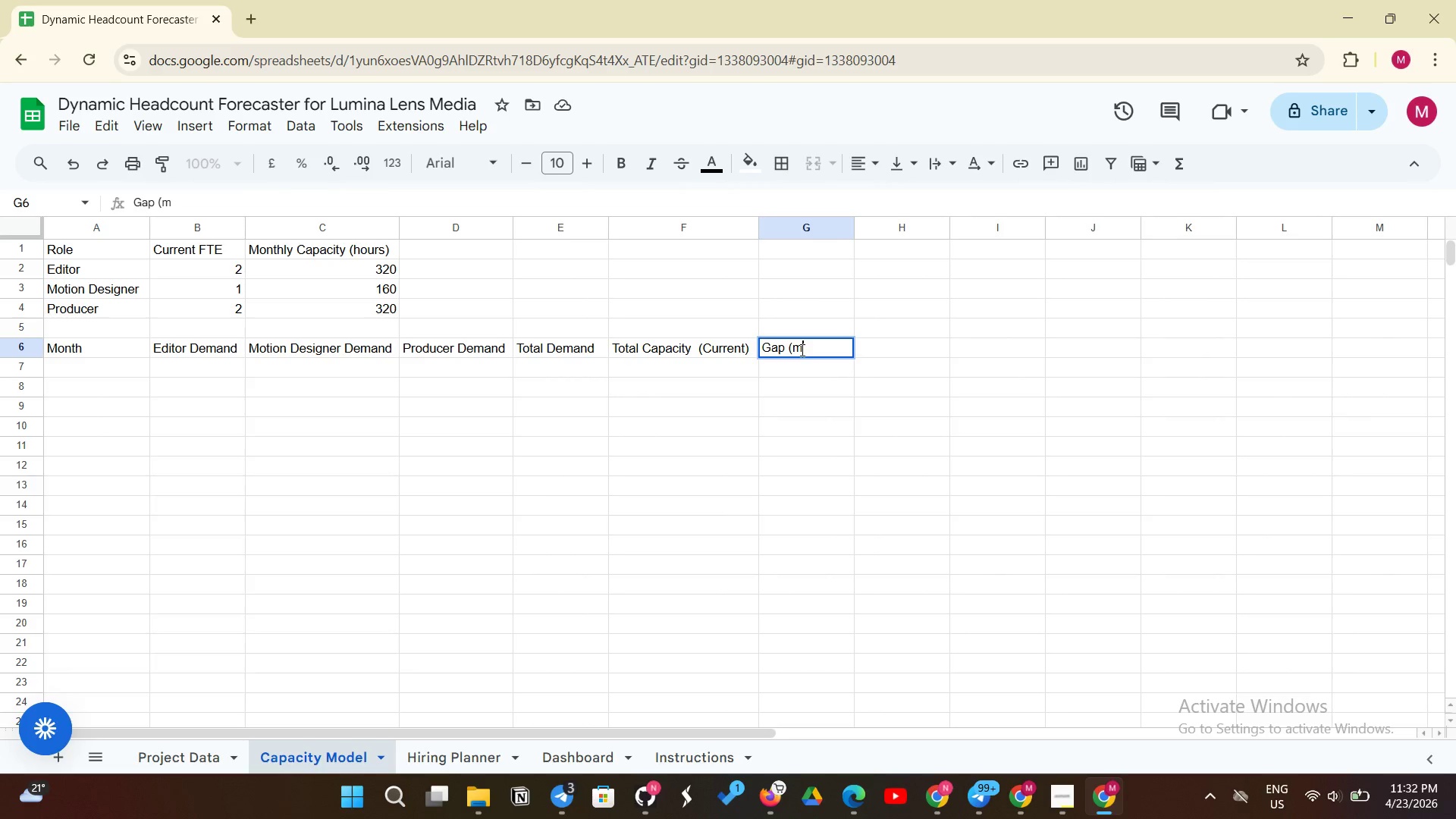 
type(man)
key(Backspace)
key(Backspace)
key(Backspace)
type(Demand)
 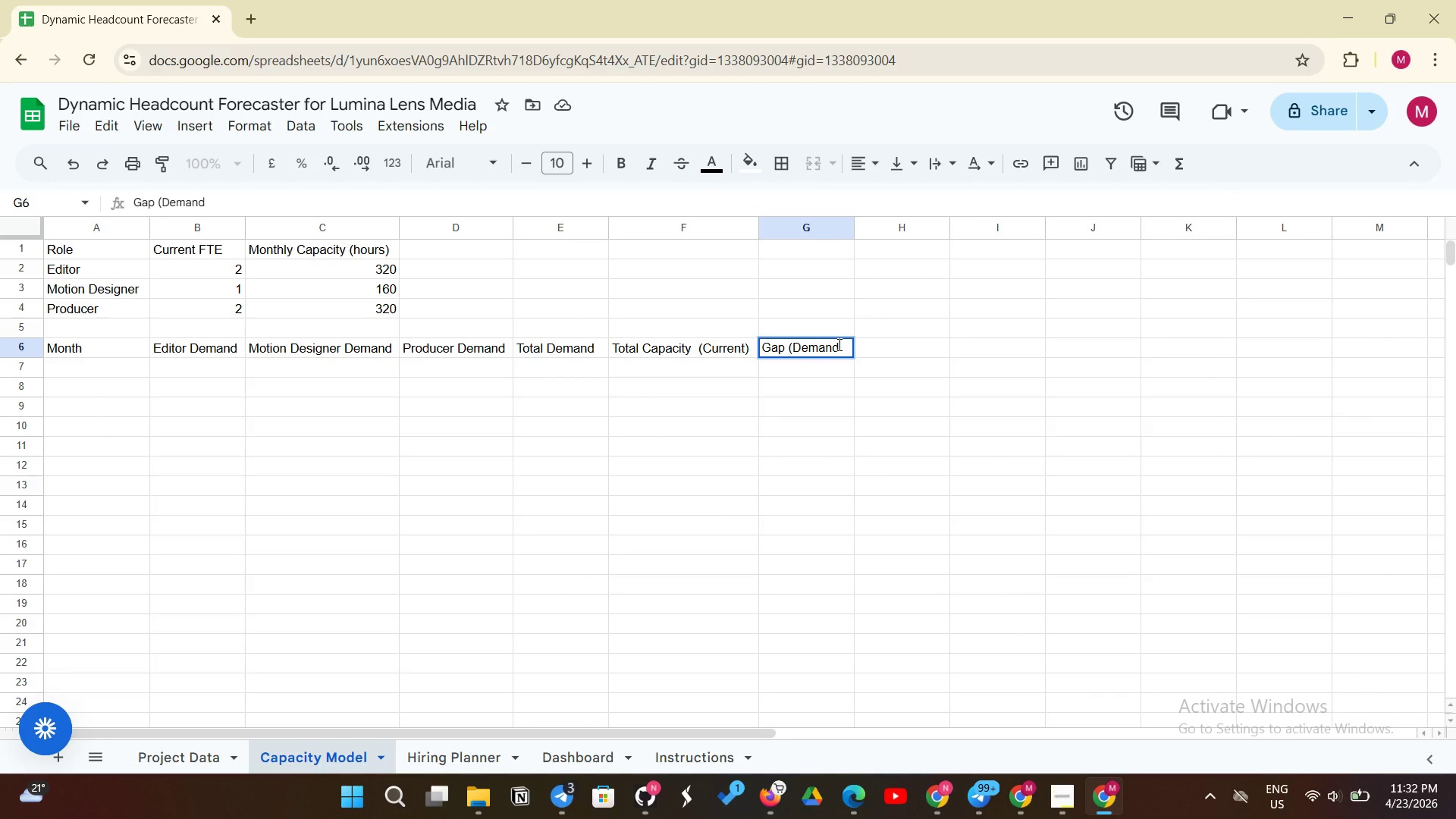 
type( - Capacity))
 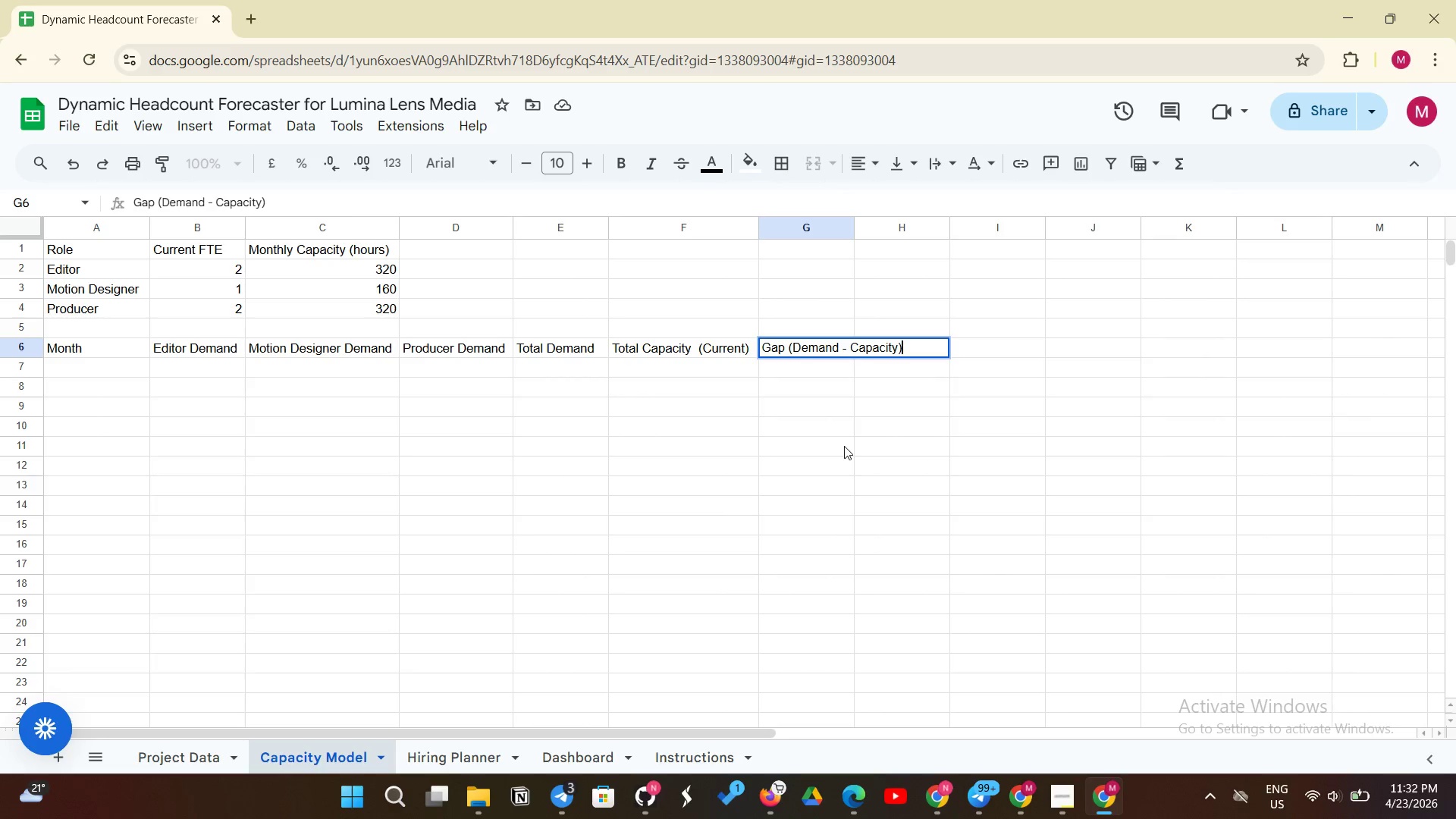 
key(Enter)
 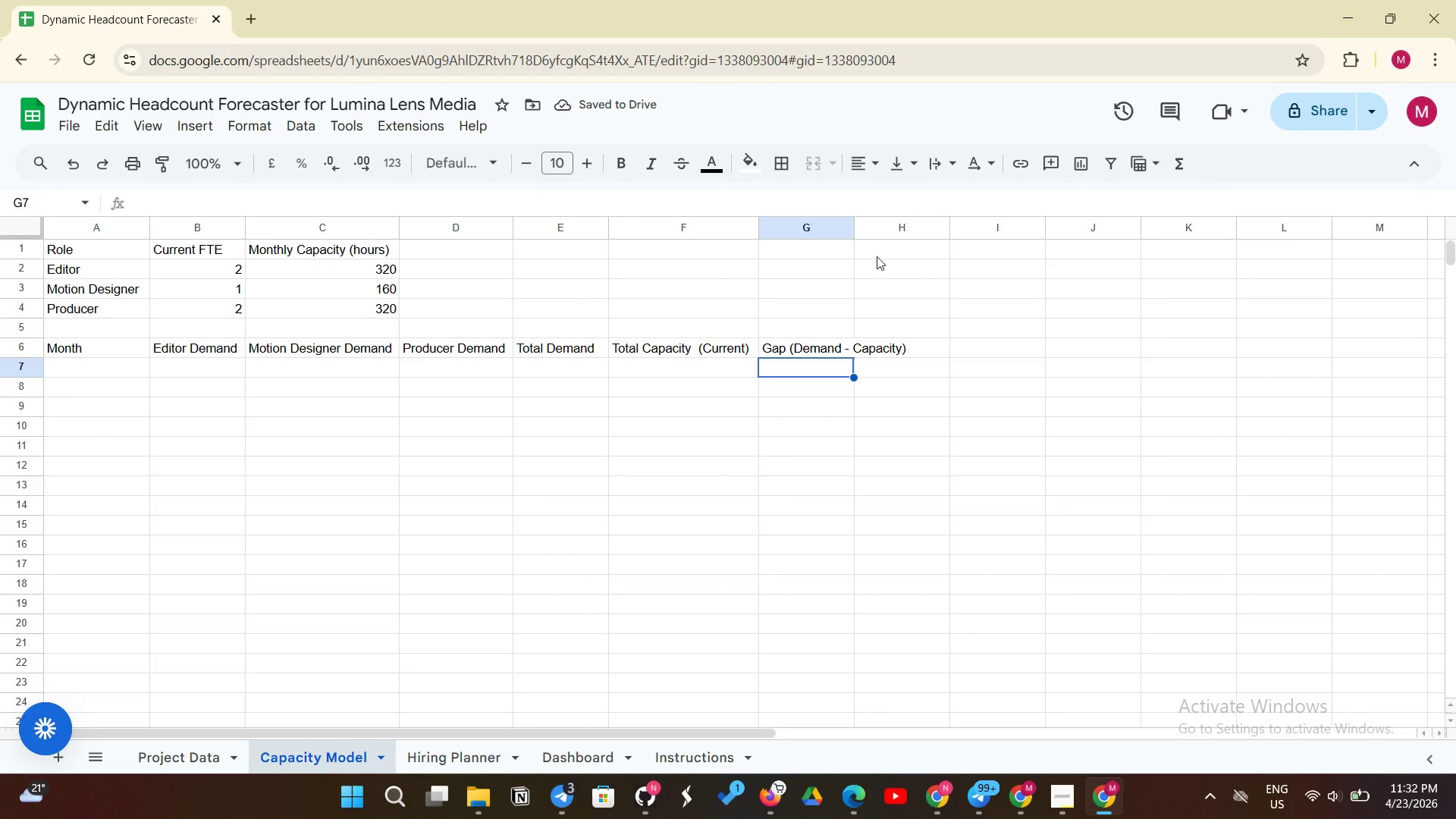 
left_click_drag(start_coordinate=[855, 234], to_coordinate=[854, 221])
 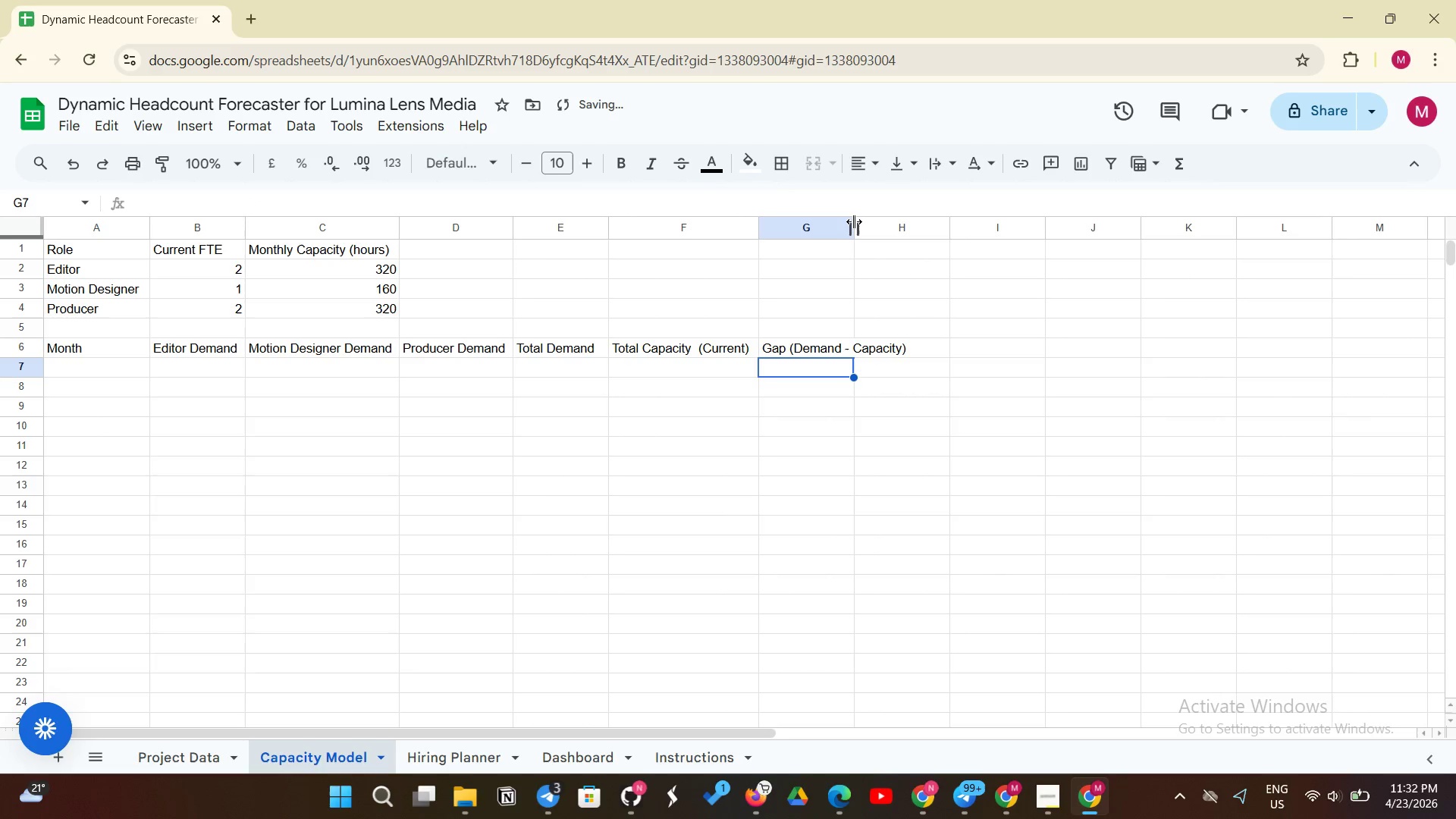 
left_click_drag(start_coordinate=[854, 221], to_coordinate=[912, 219])
 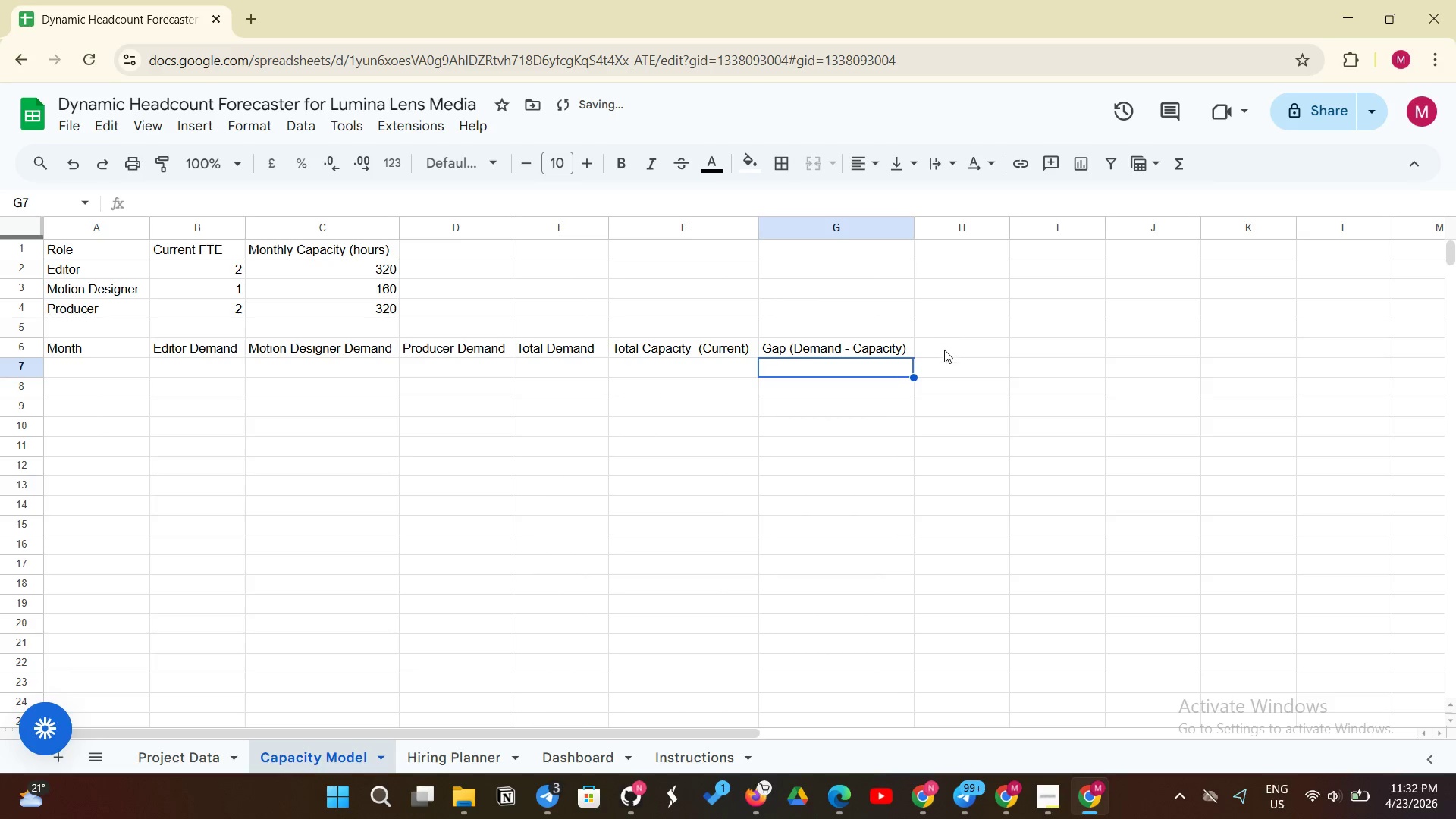 
left_click([943, 350])
 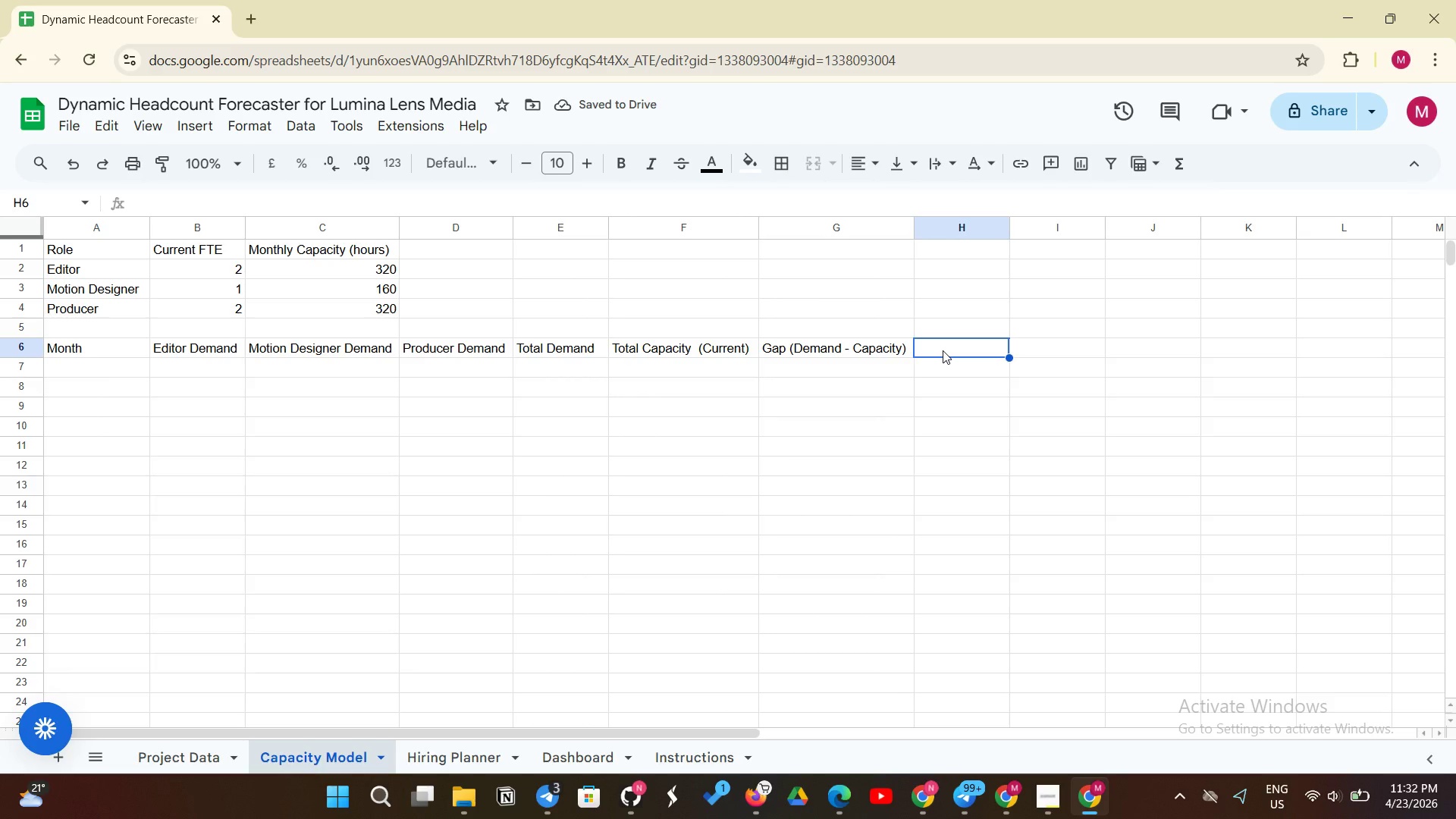 
type(Ut)
 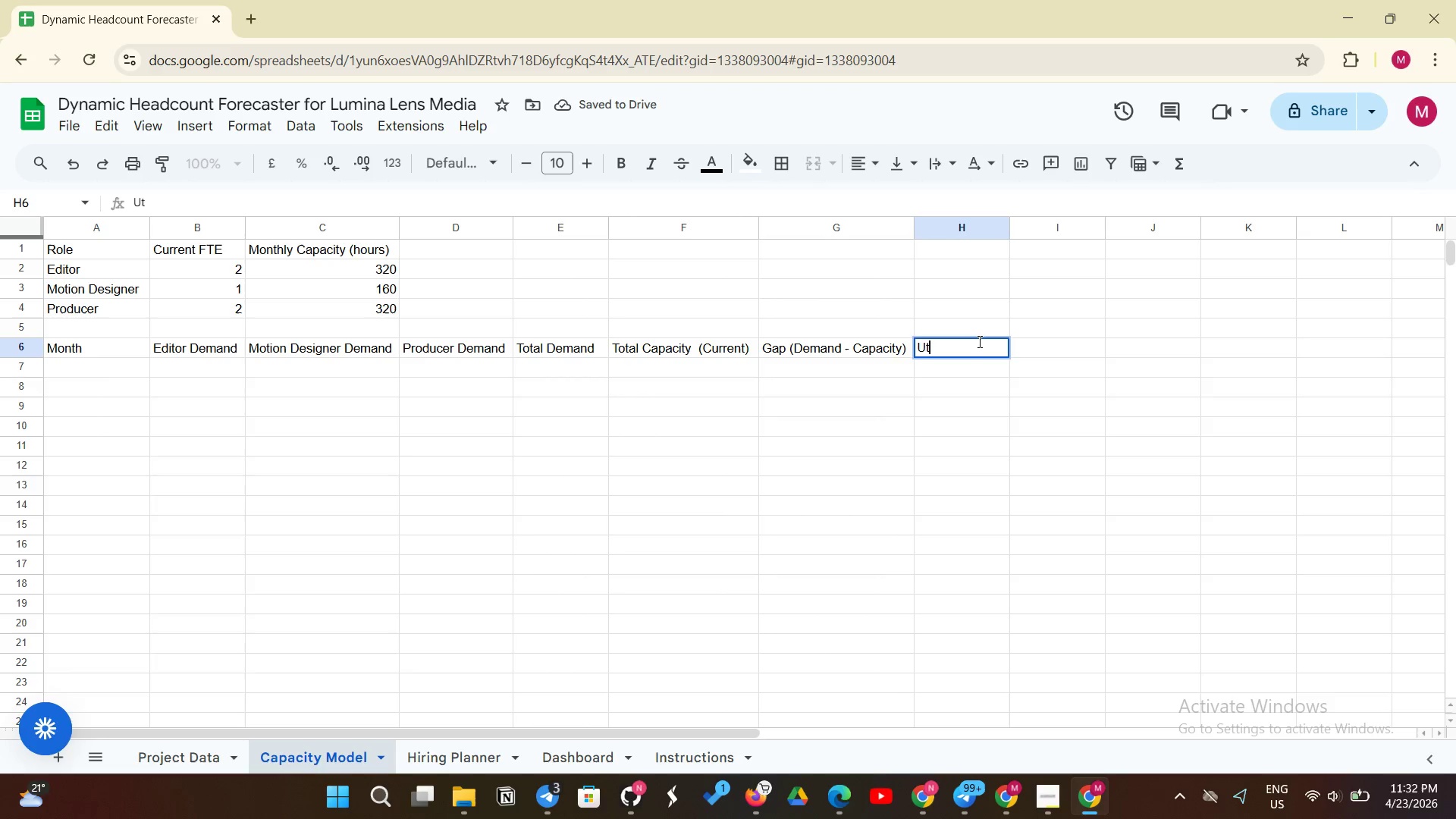 
type(ilization %)
 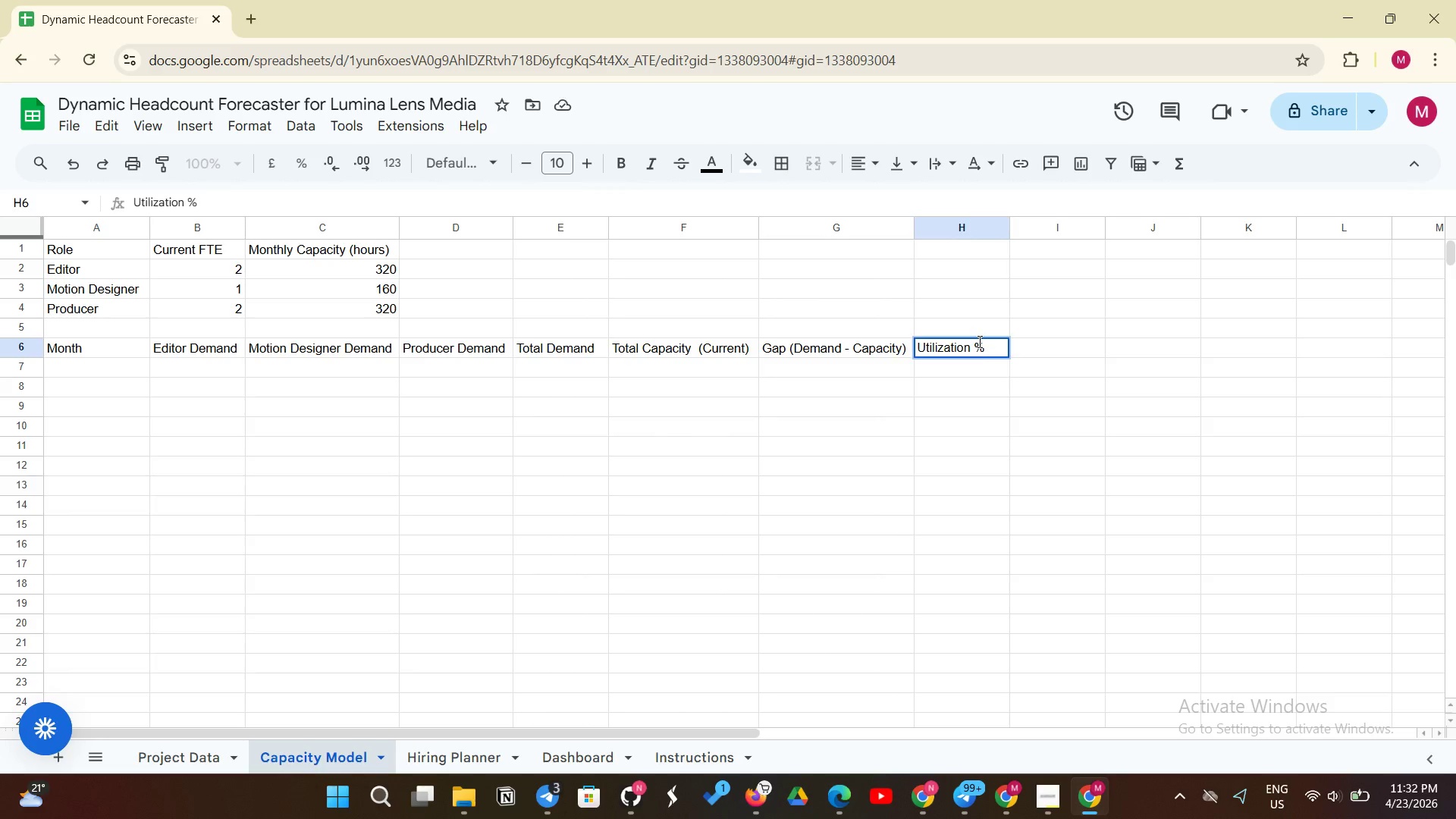 
 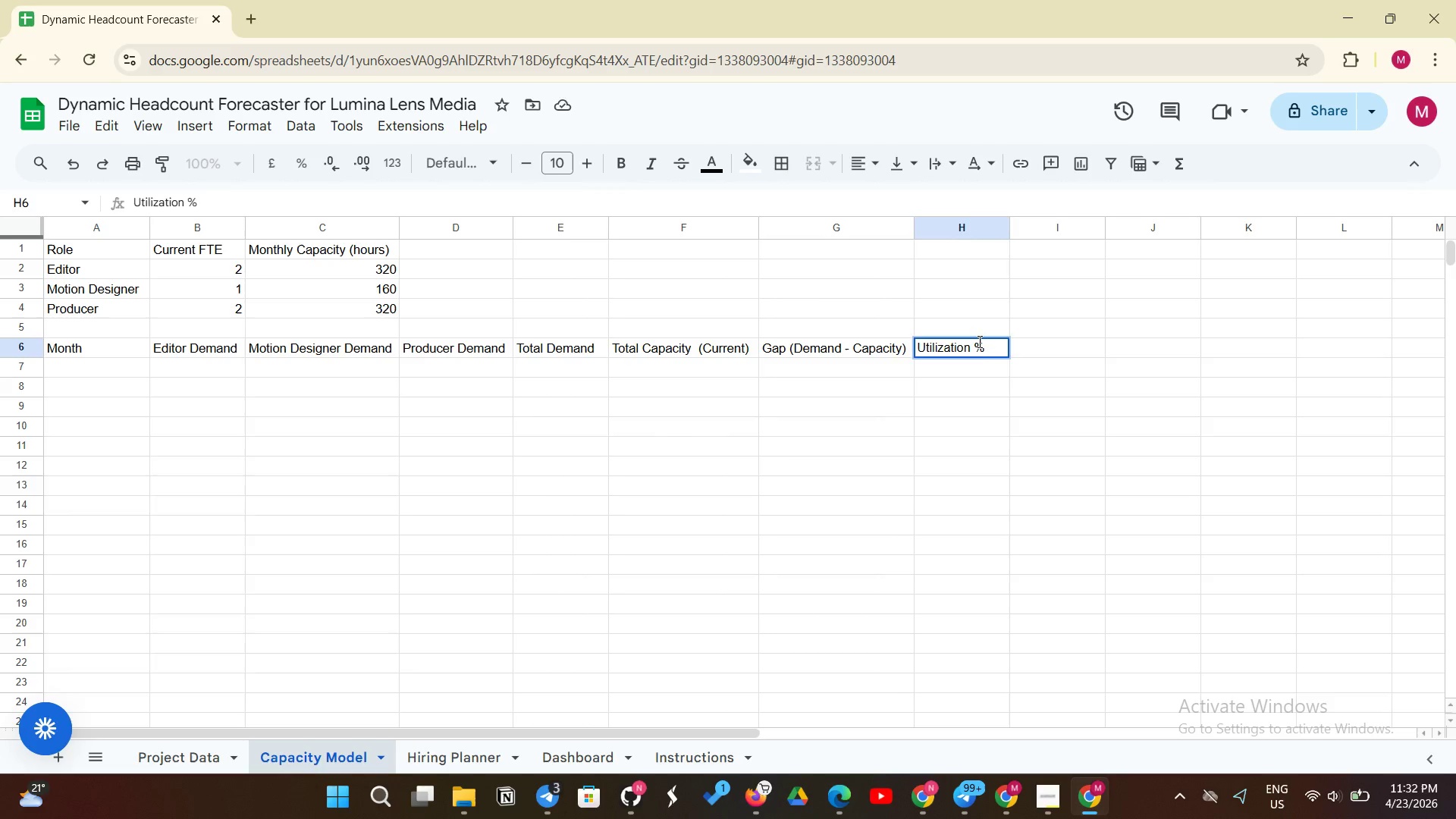 
key(Enter)
 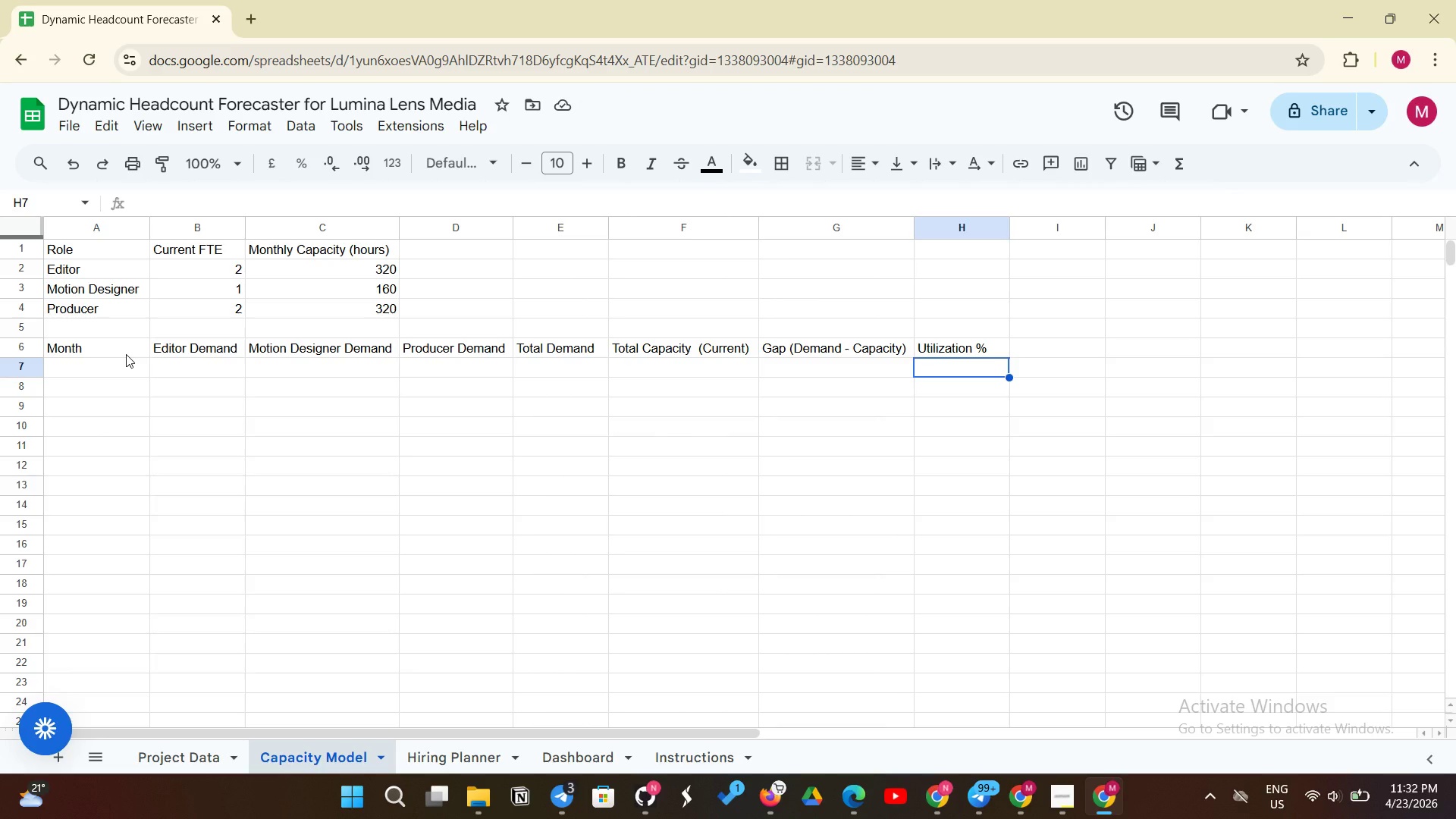 
wait(7.38)
 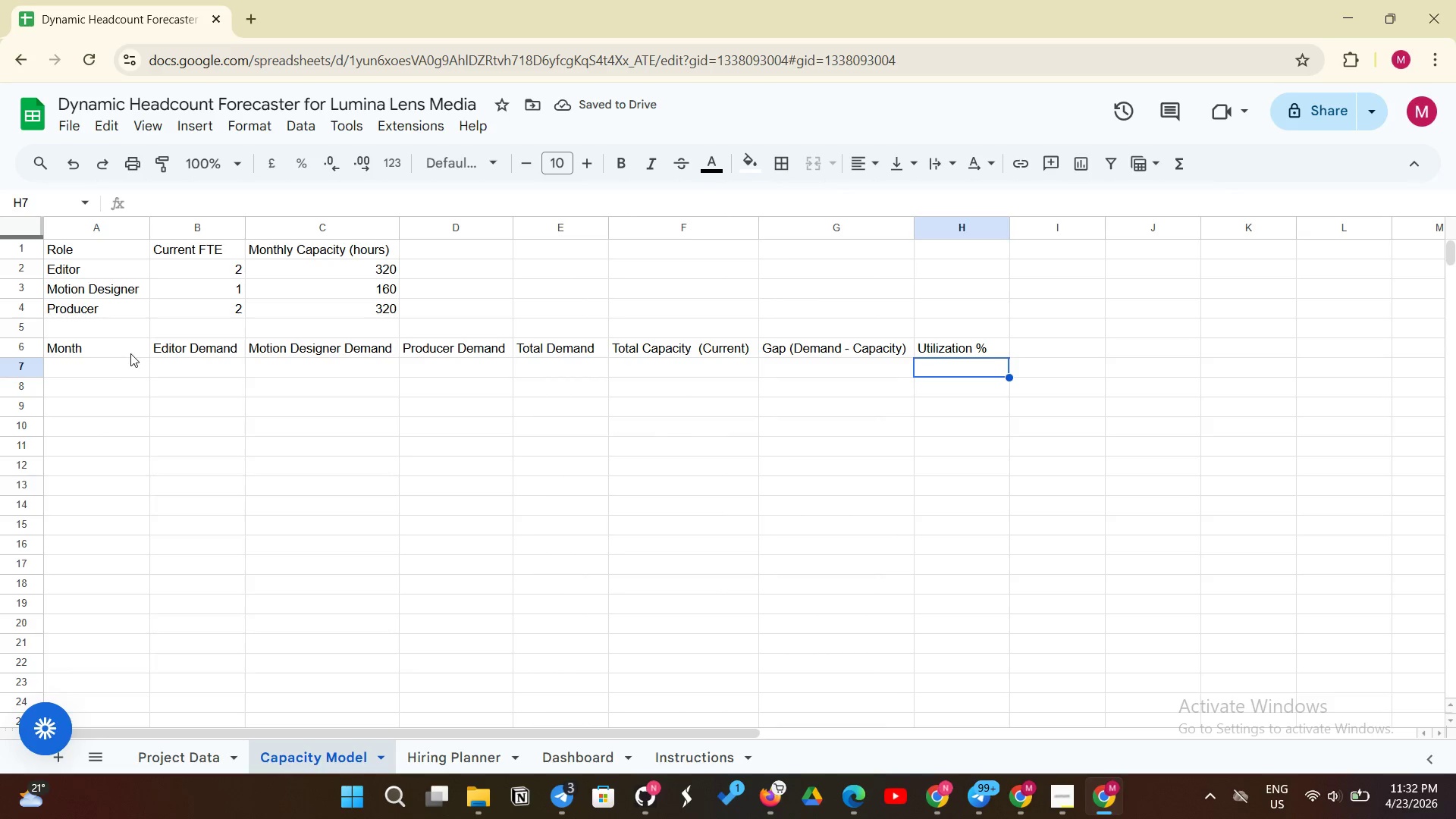 
left_click([111, 361])
 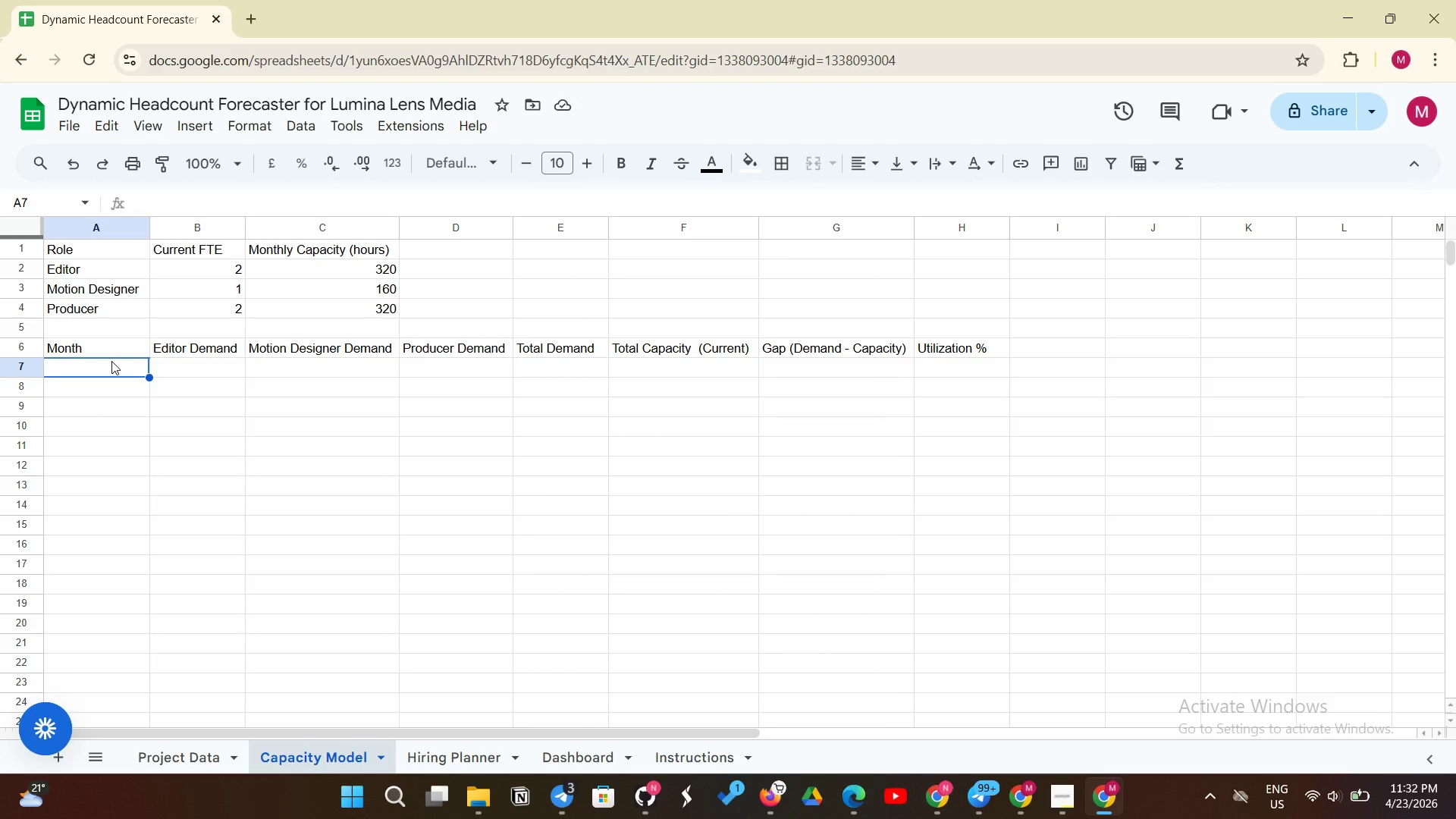 
type(January)
 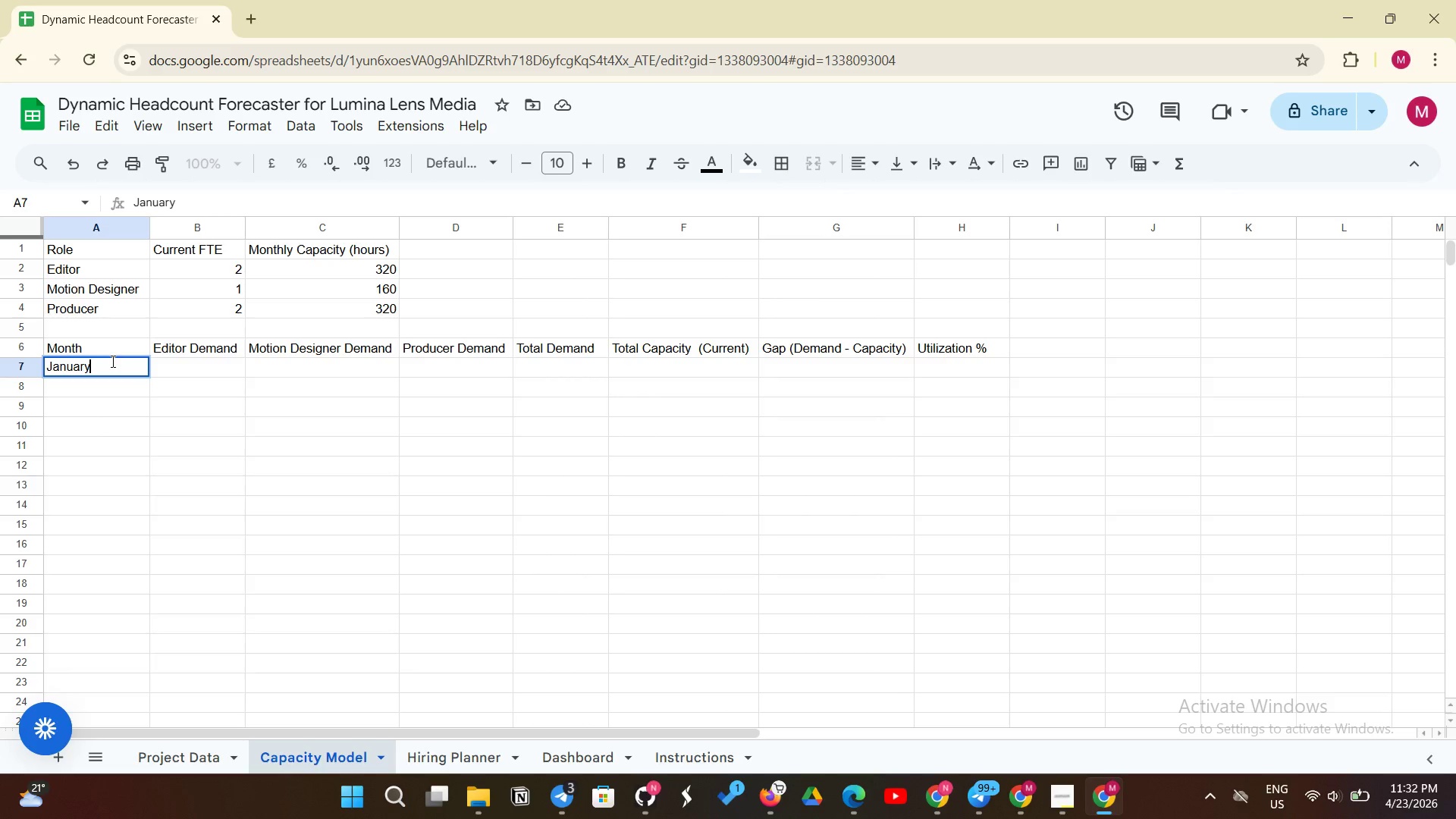 
key(Enter)
 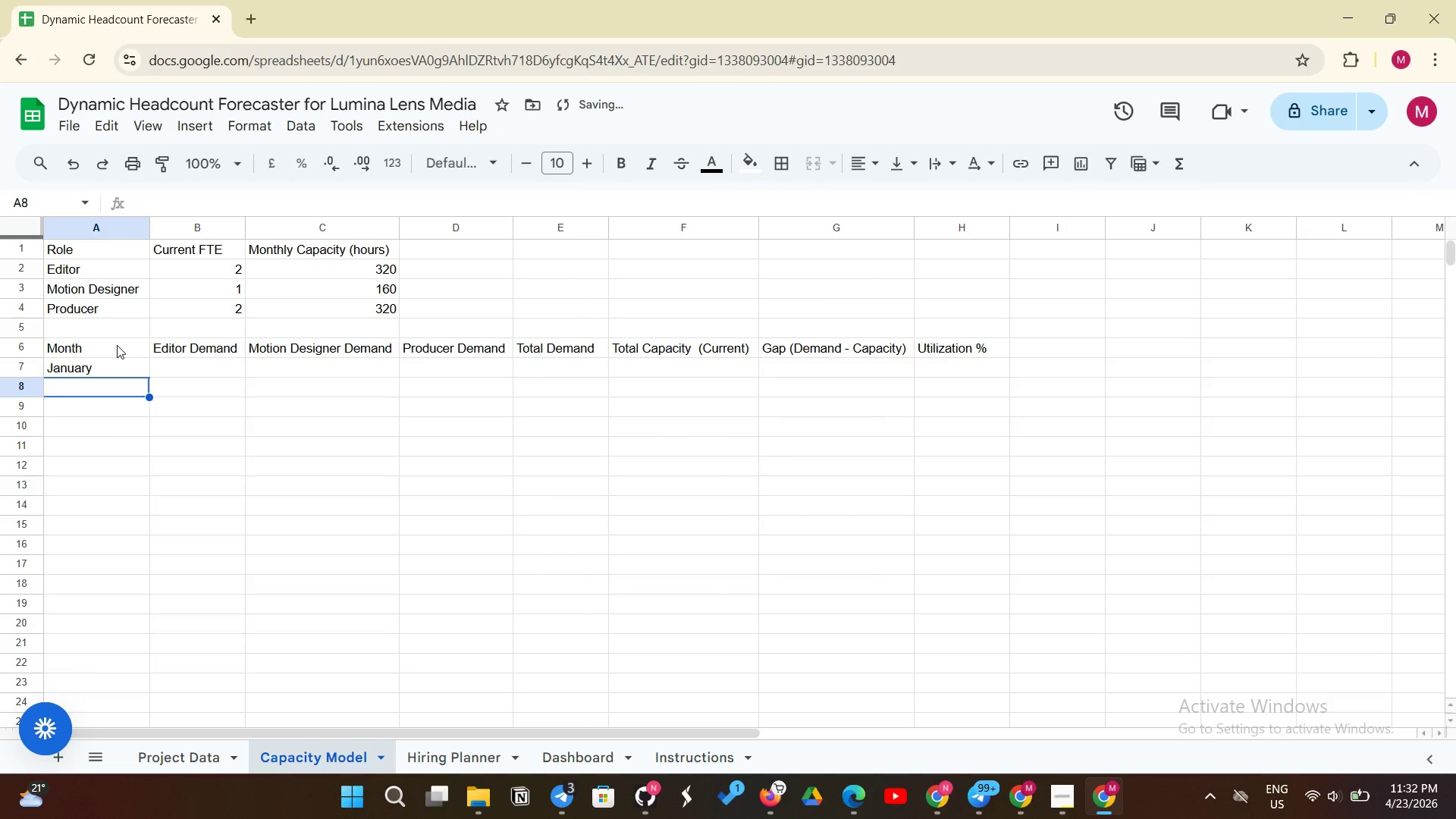 
type(February)
 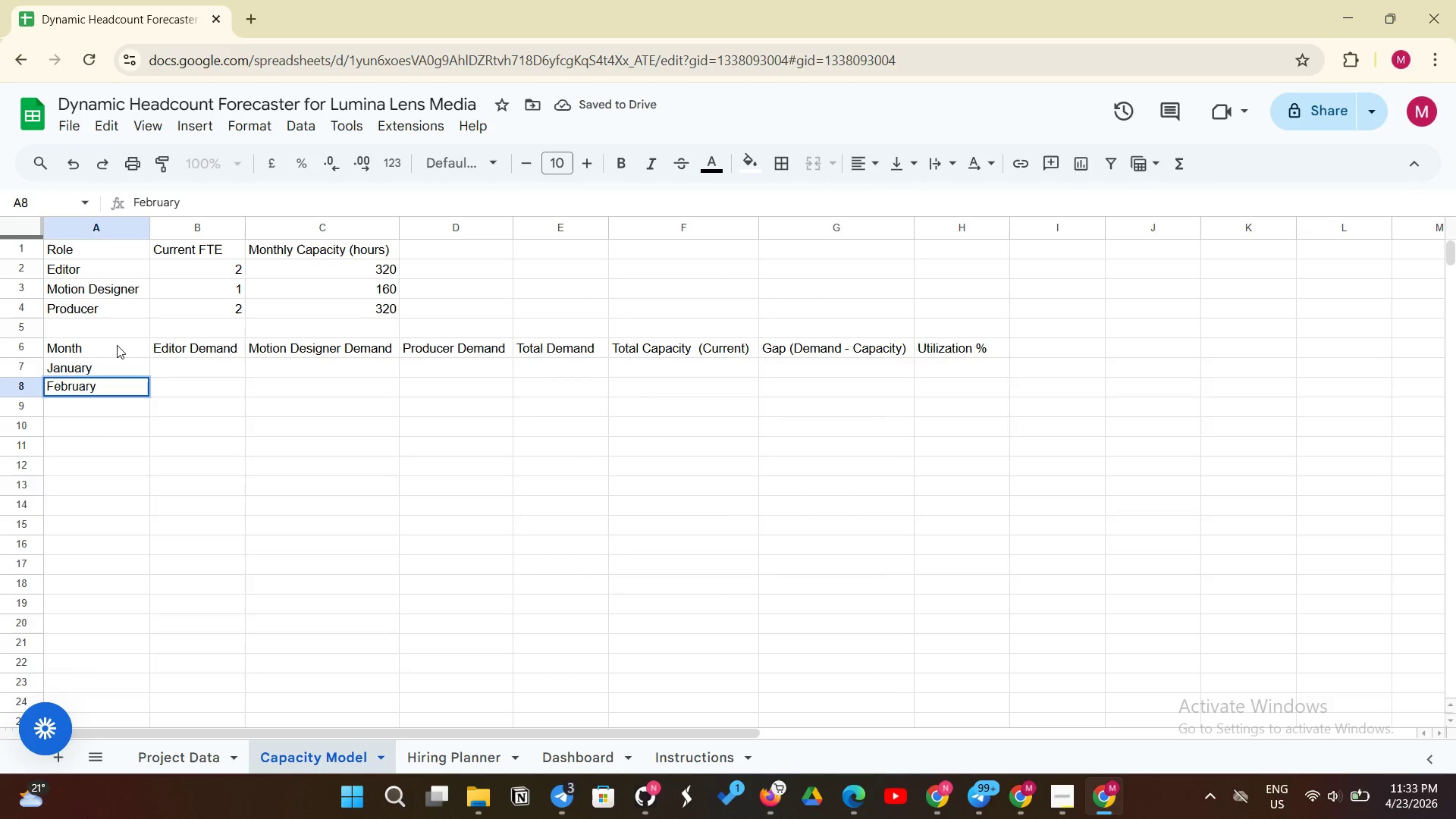 
key(Enter)
 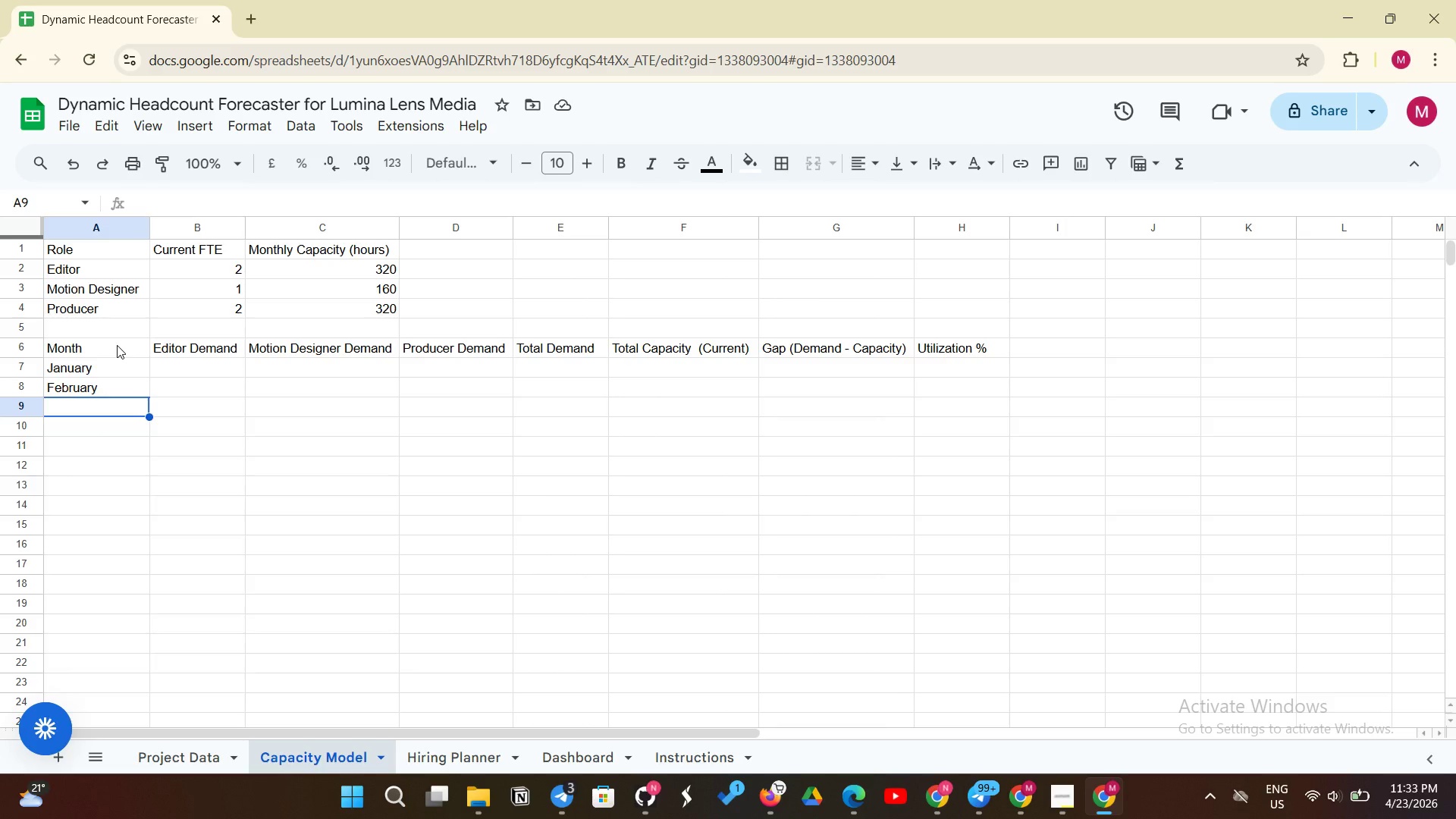 
wait(10.8)
 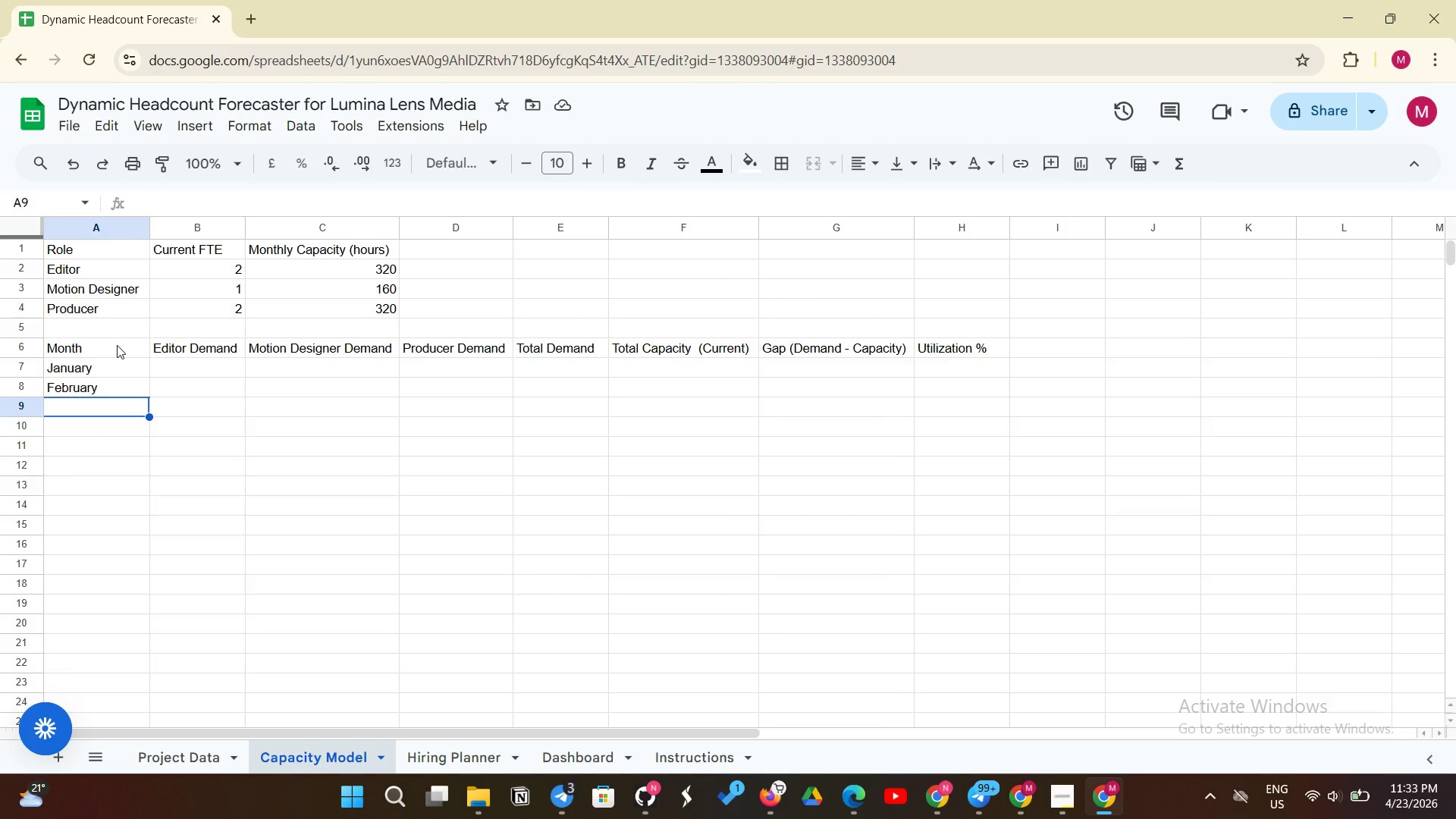 
type(March)
 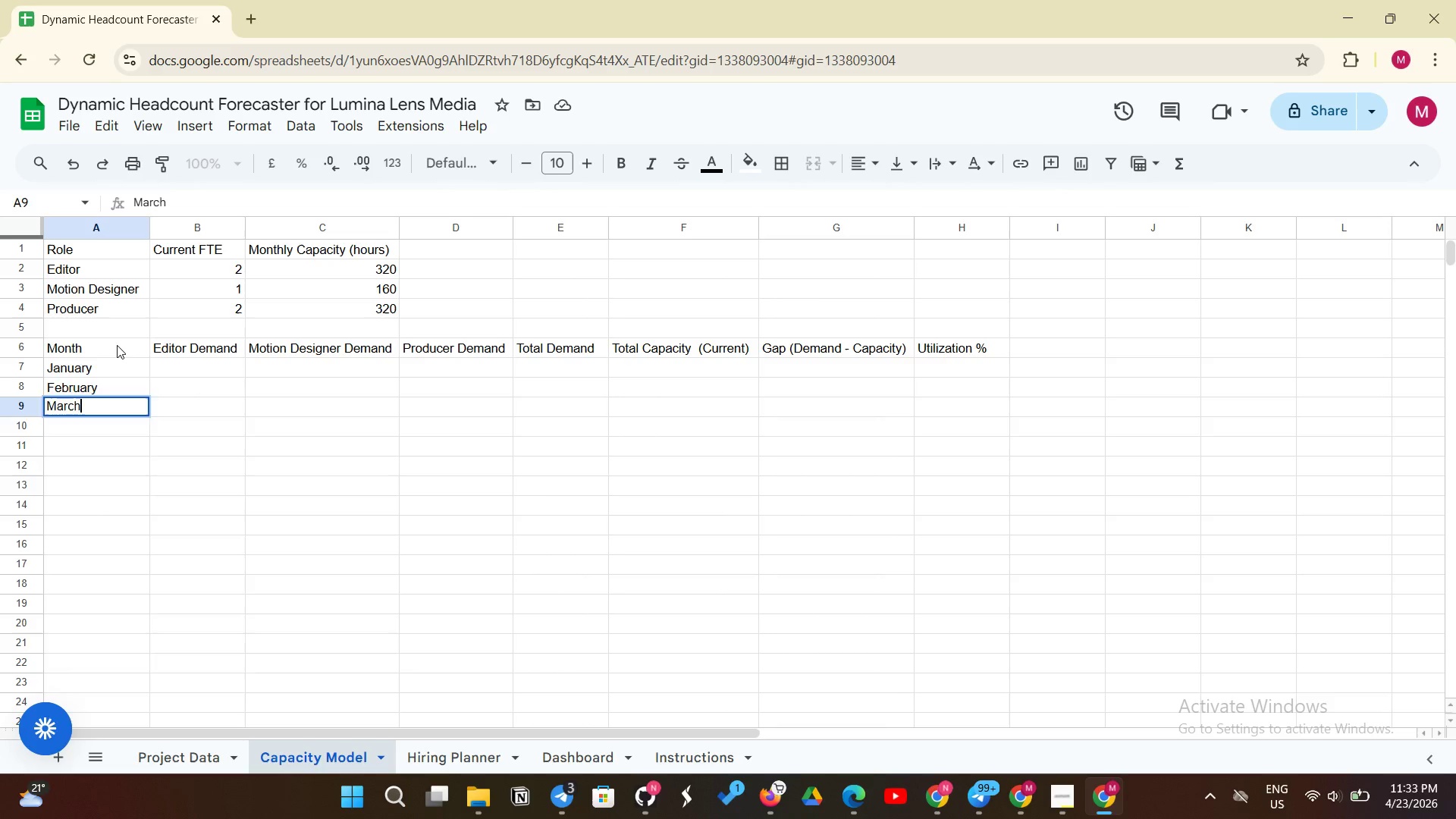 
key(Enter)
 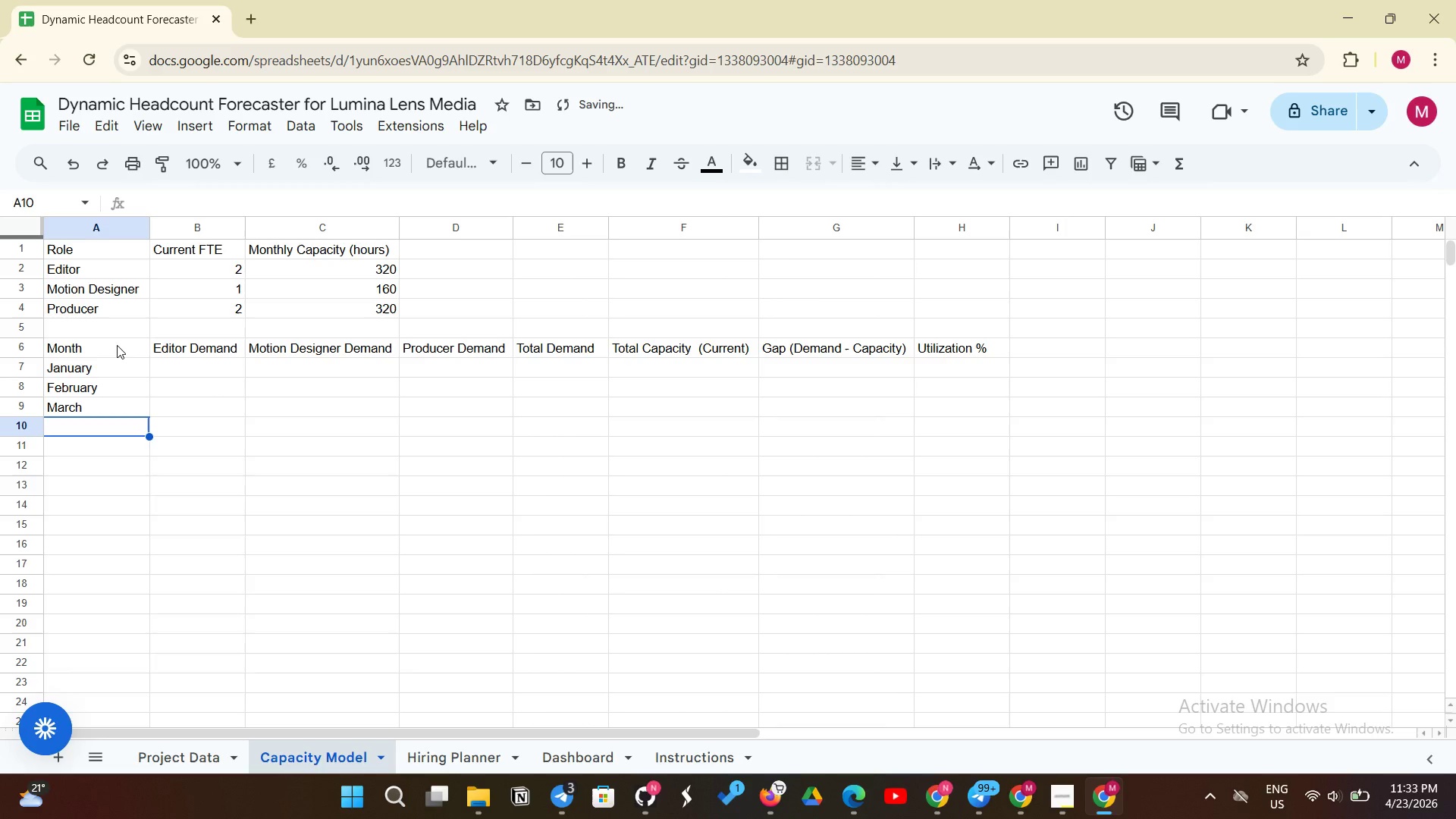 
type(April)
 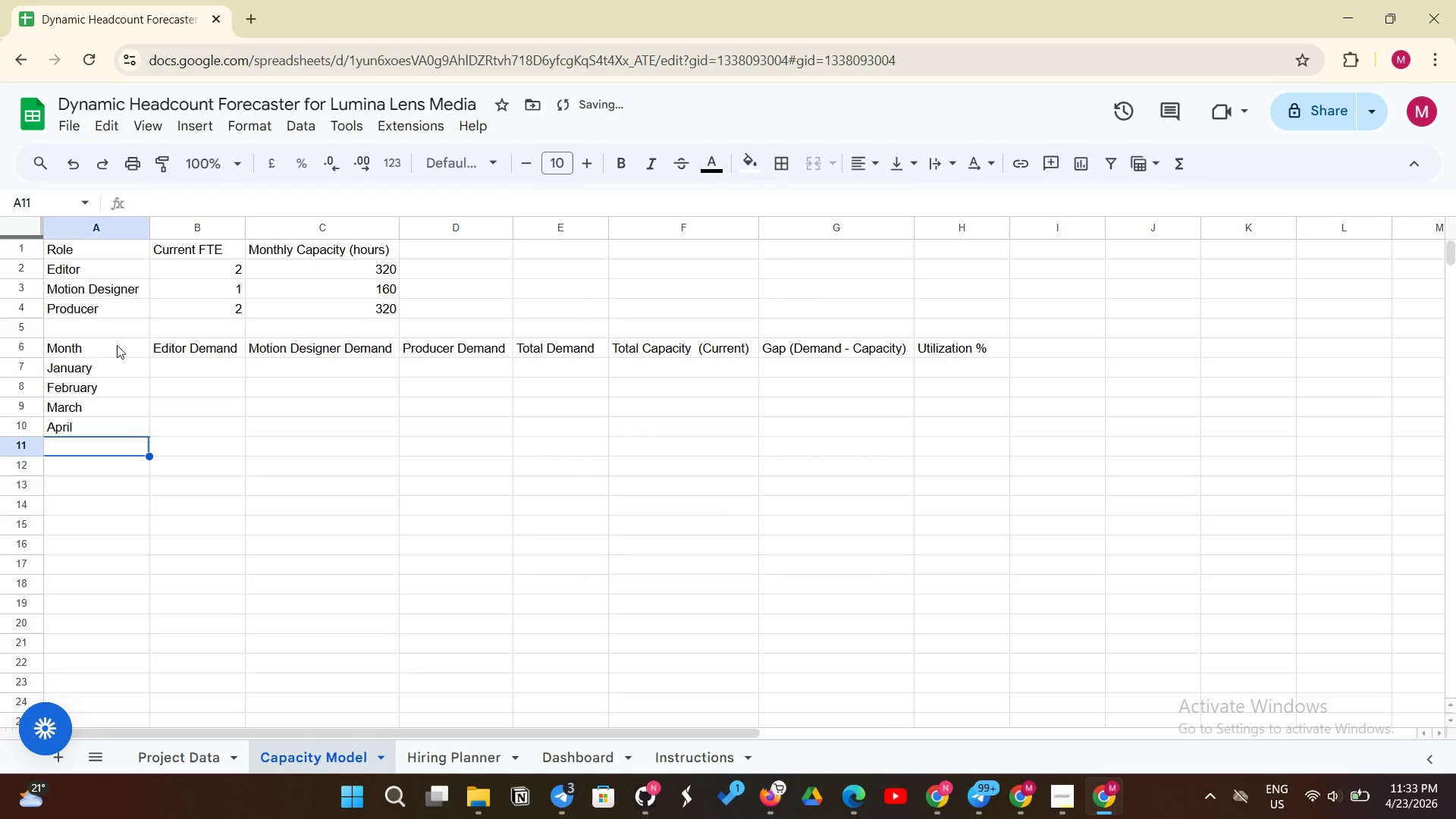 
 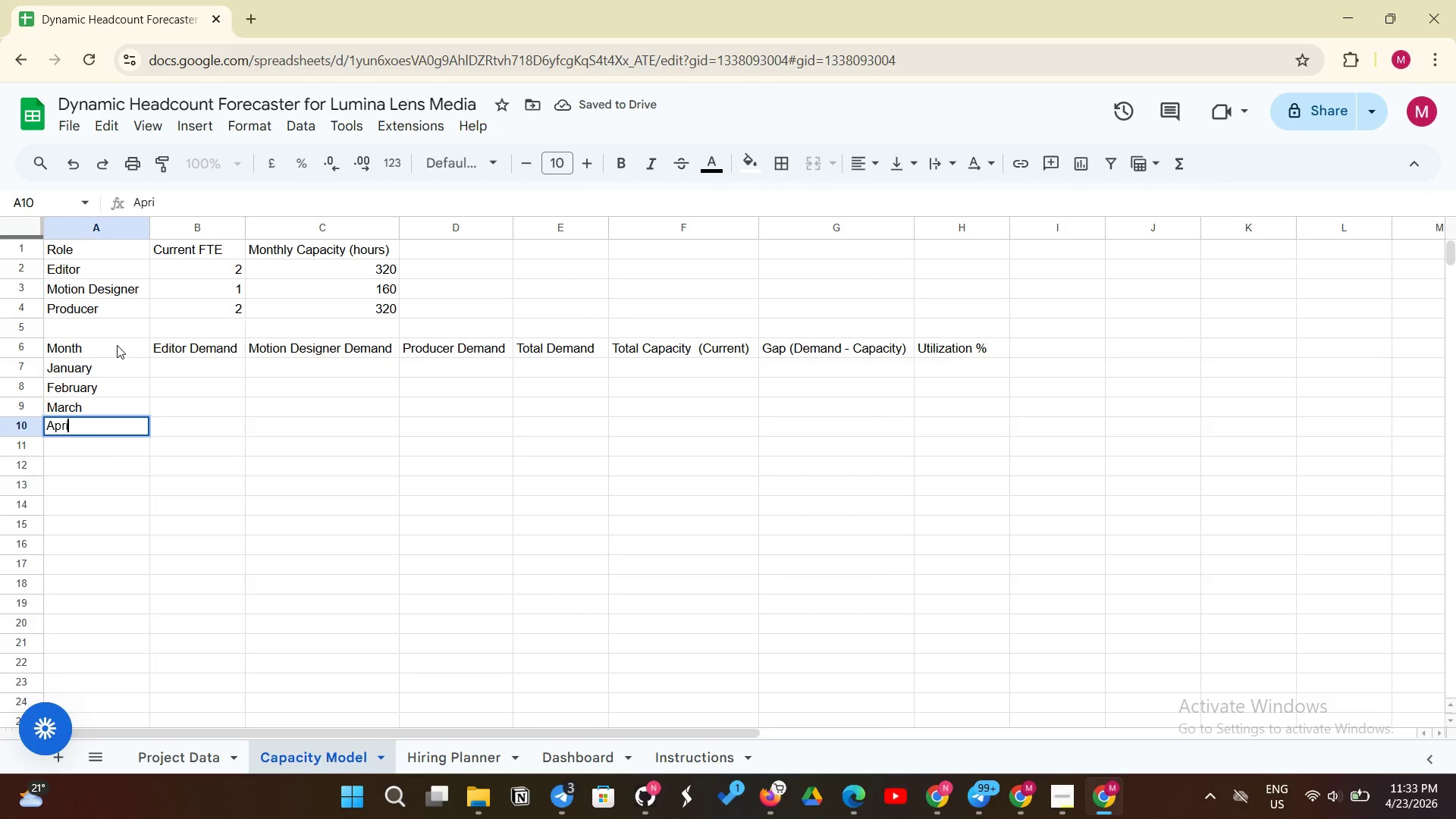 
key(Enter)
 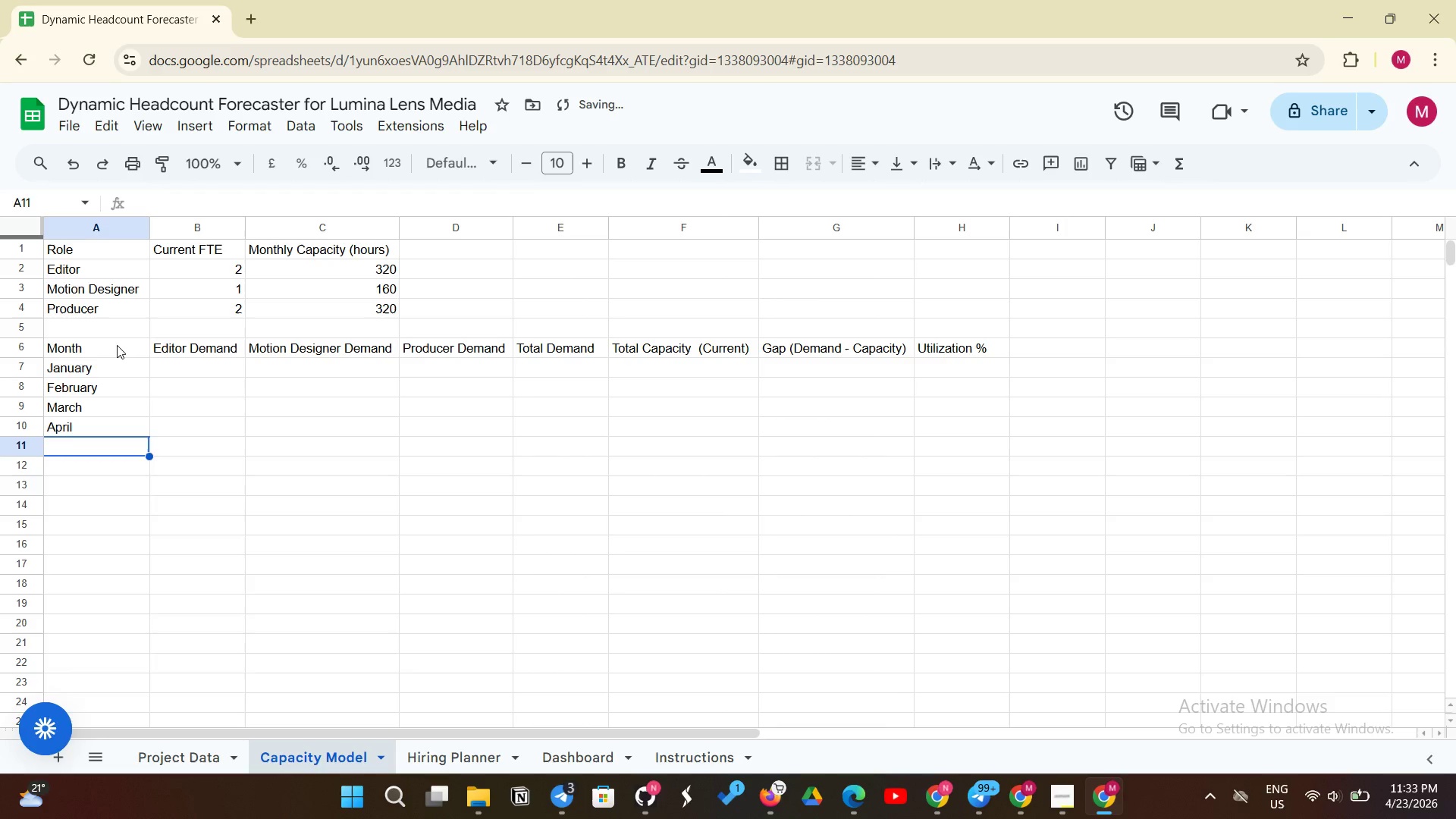 
type(May)
 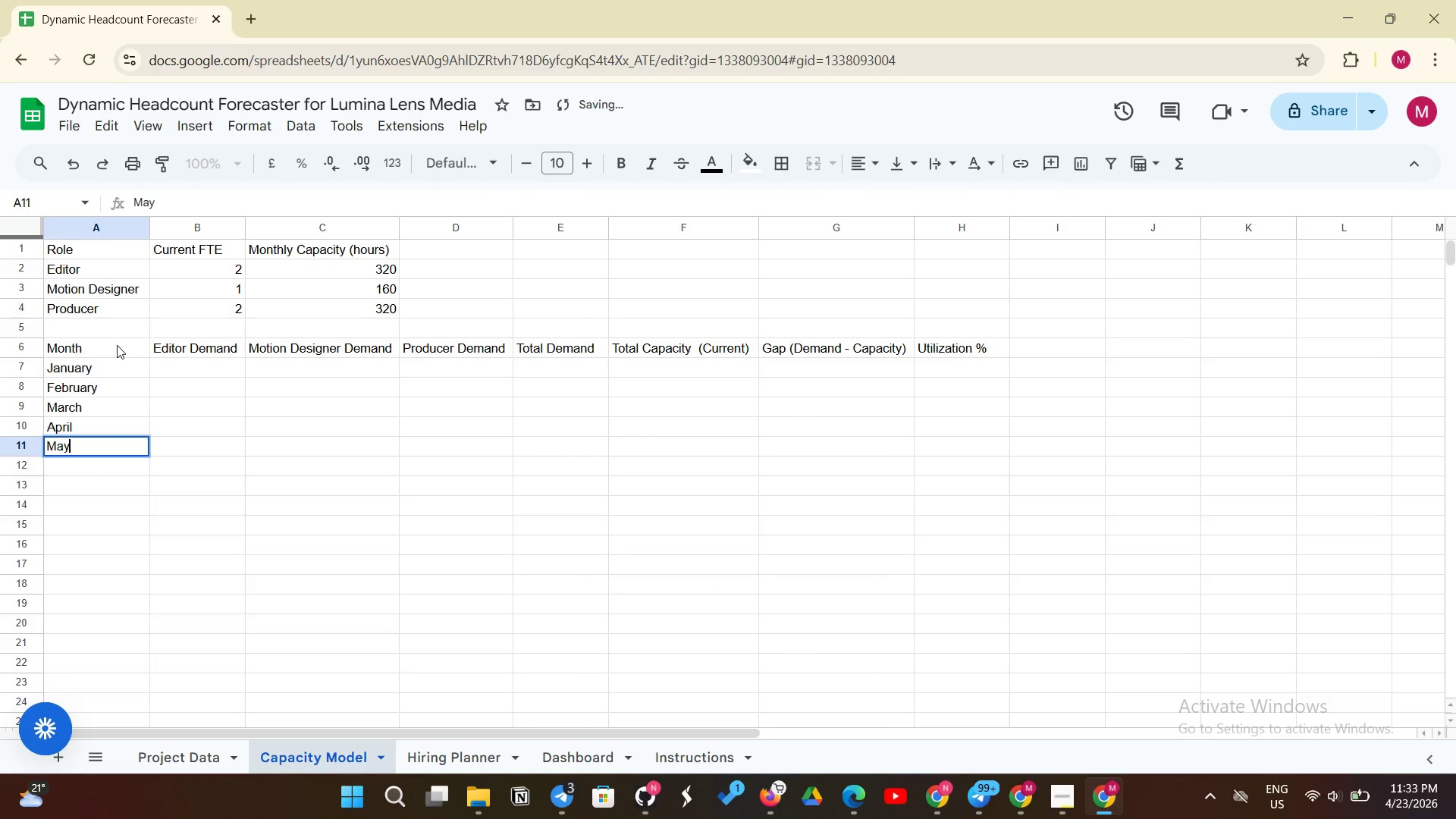 
key(Enter)
 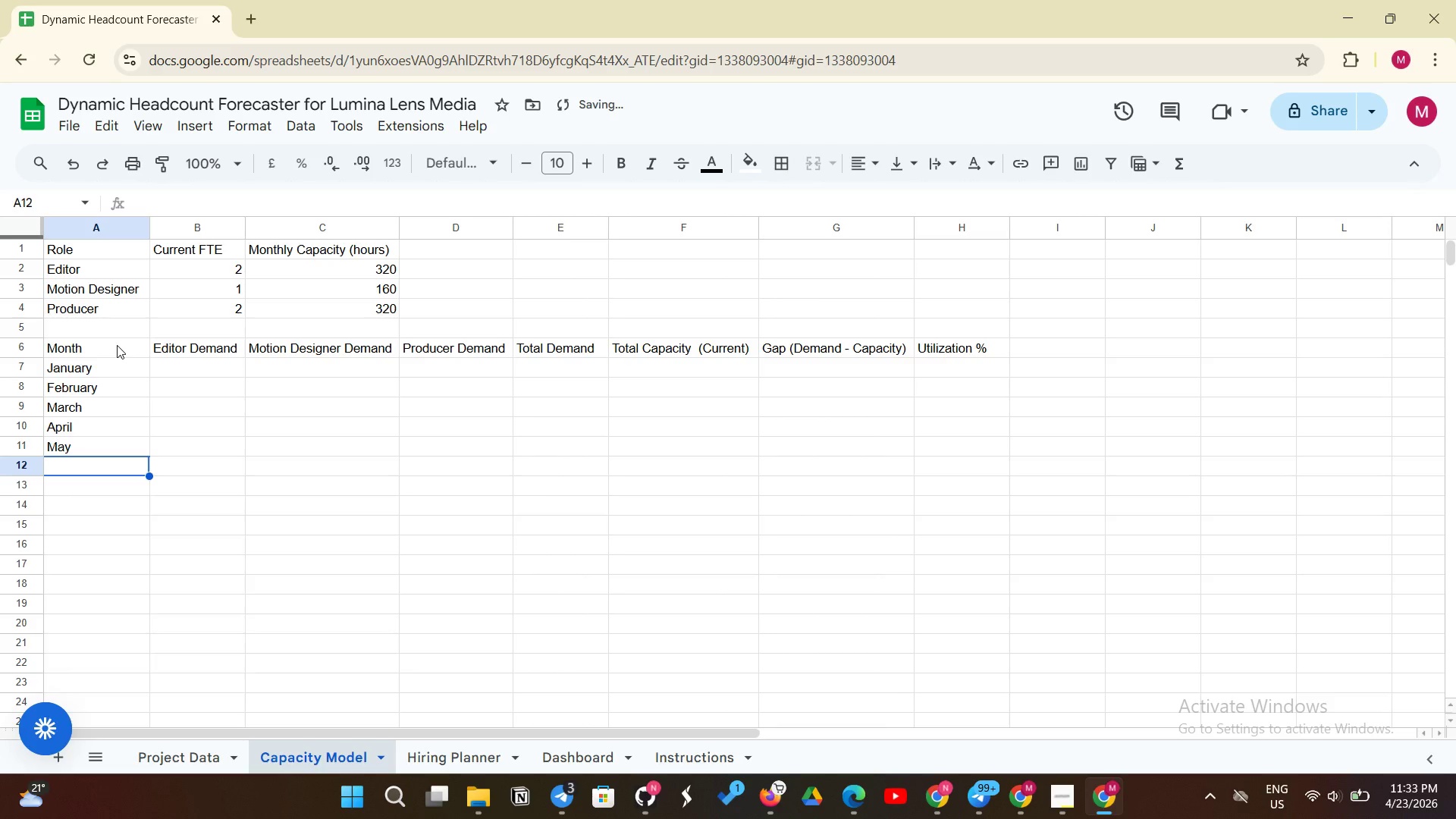 
type(June)
 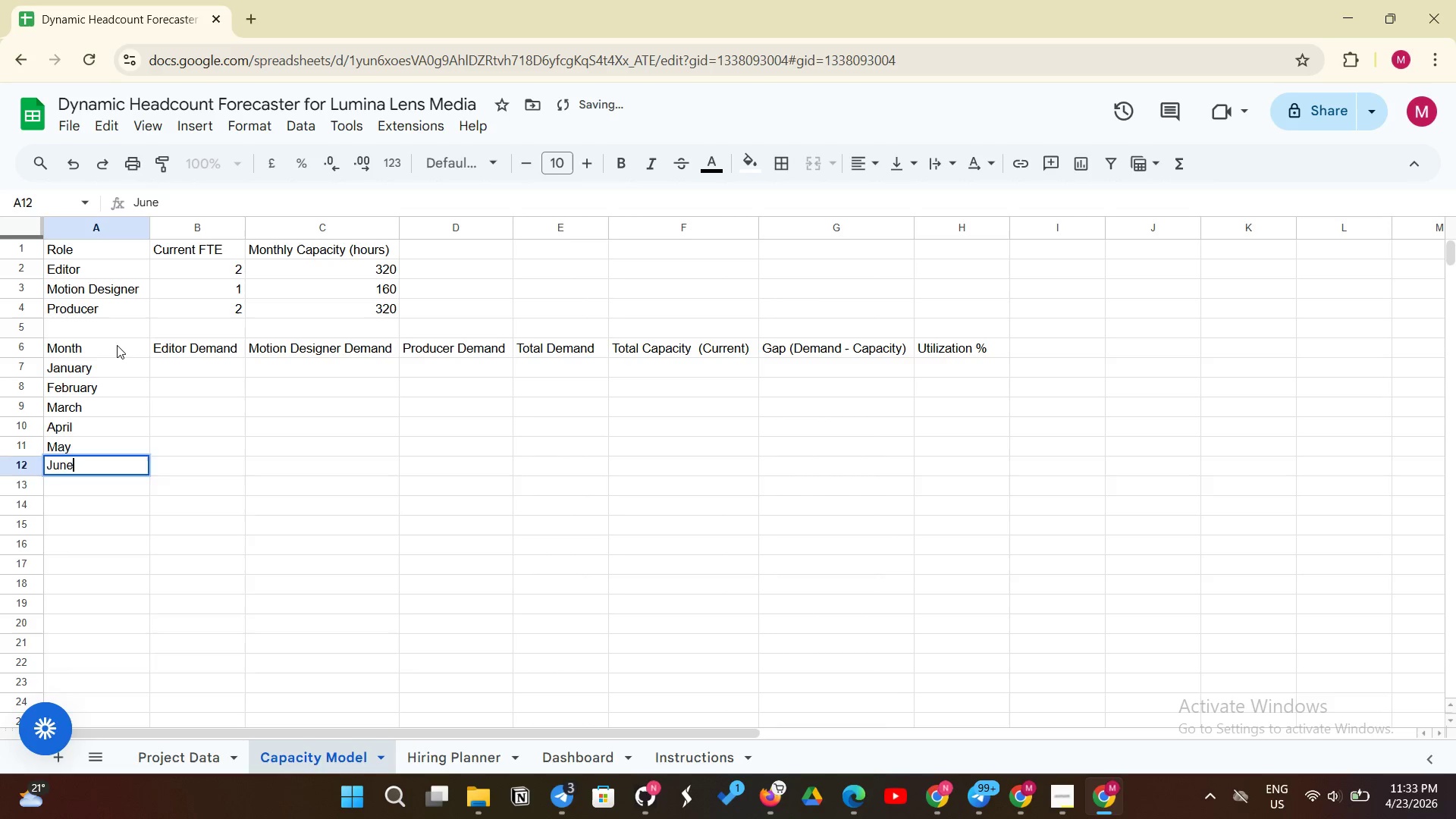 
key(Enter)
 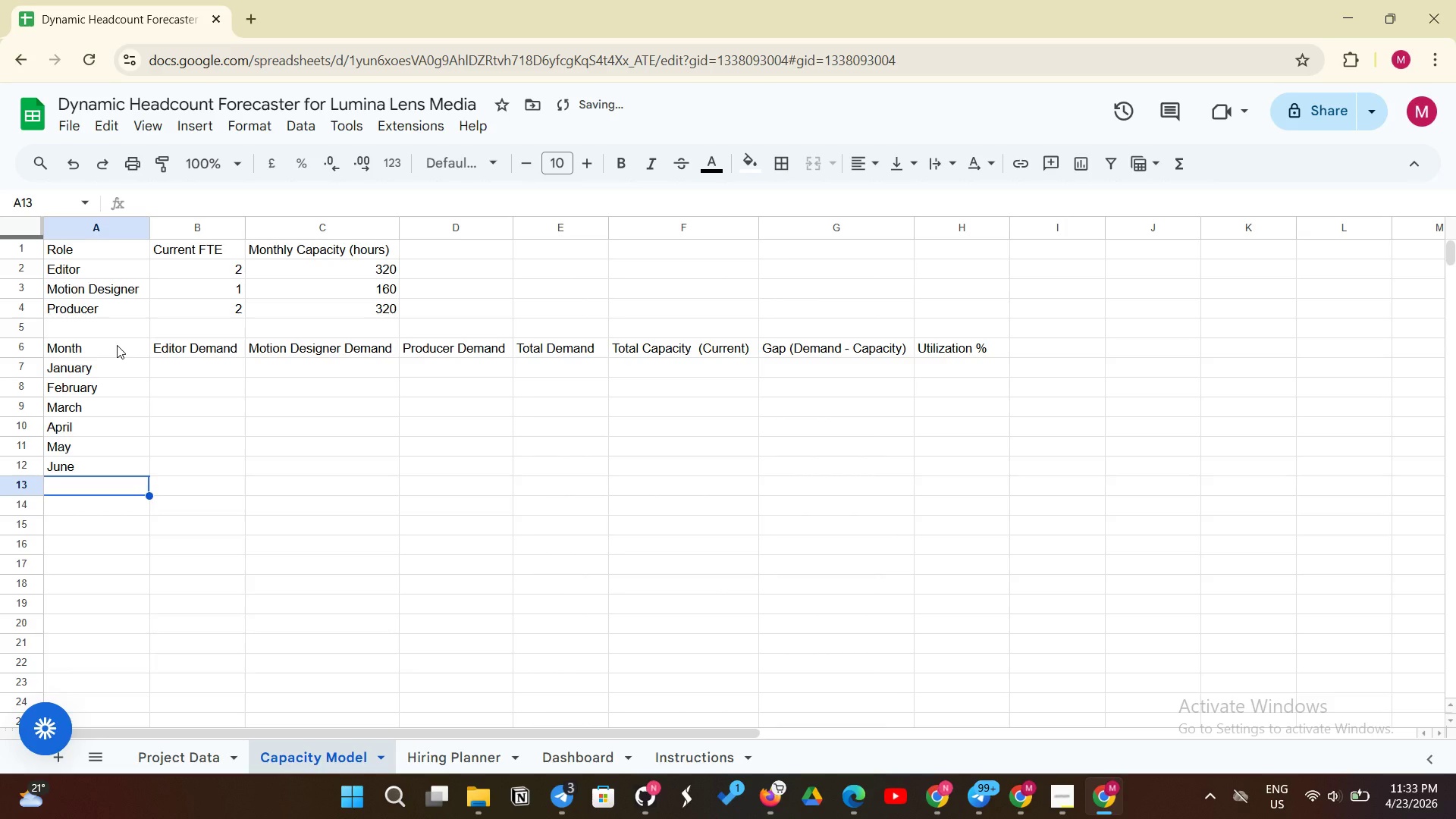 
type(July)
 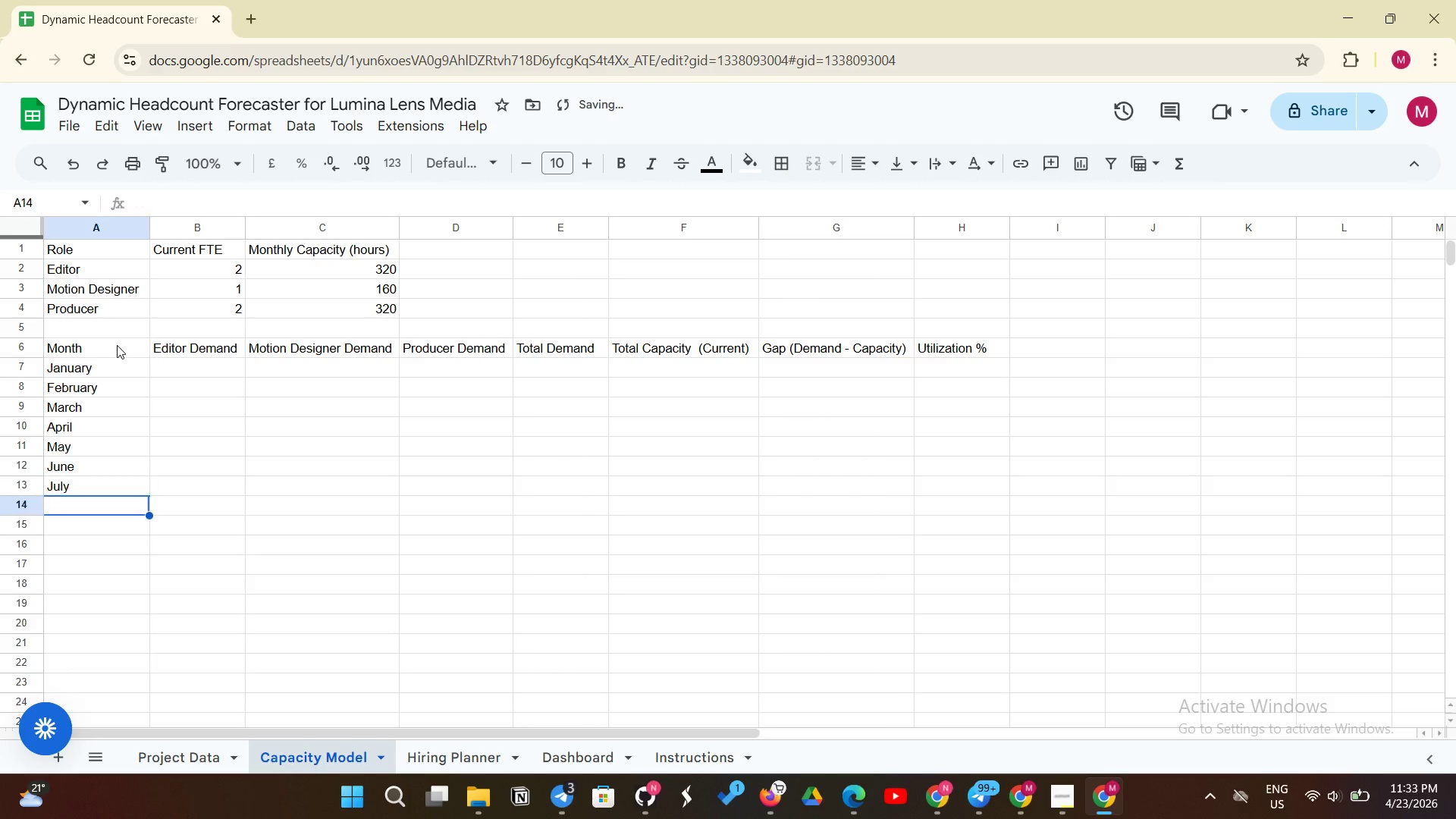 
key(Enter)
 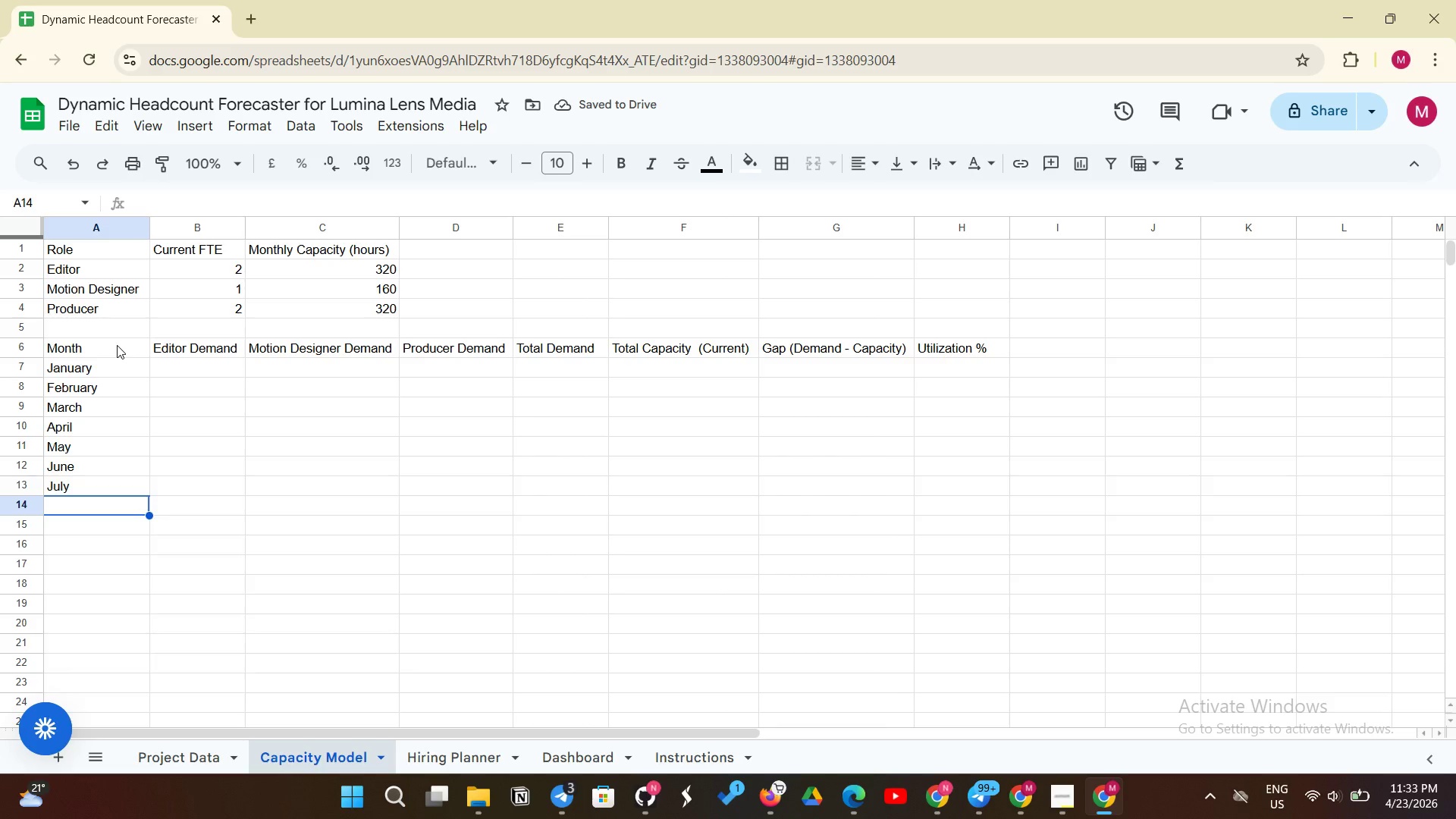 
wait(8.52)
 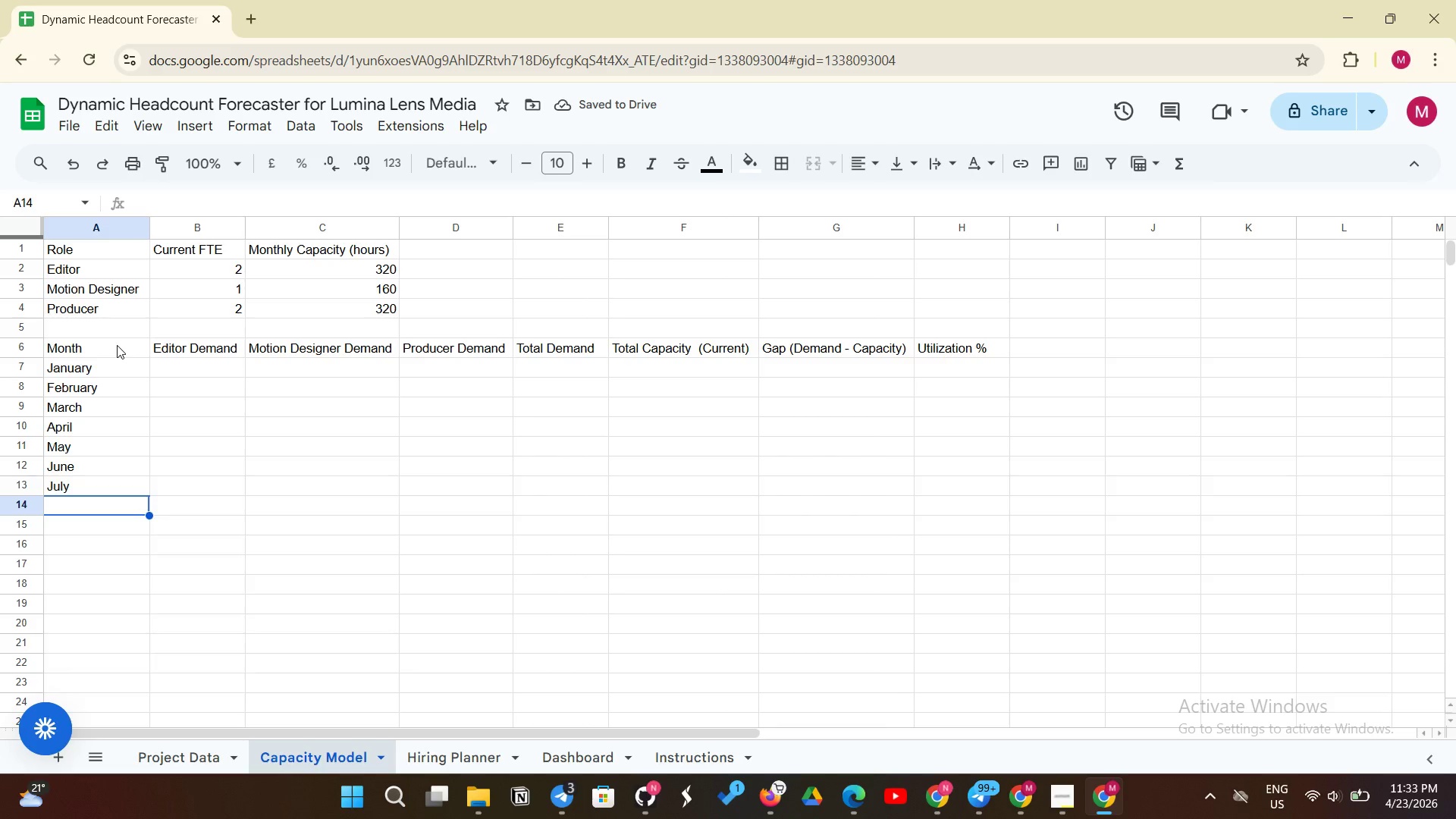 
type(August)
 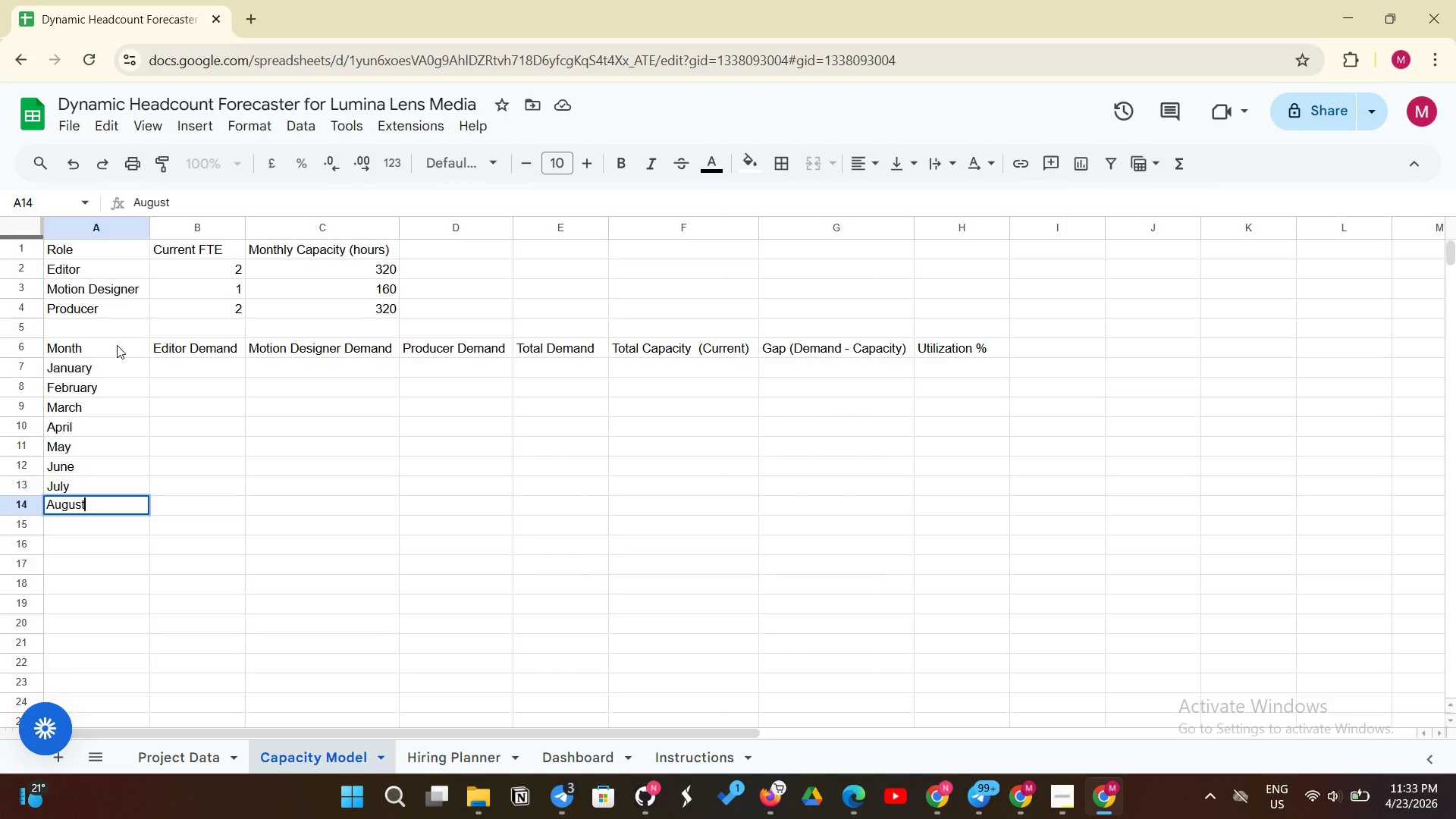 
key(Enter)
 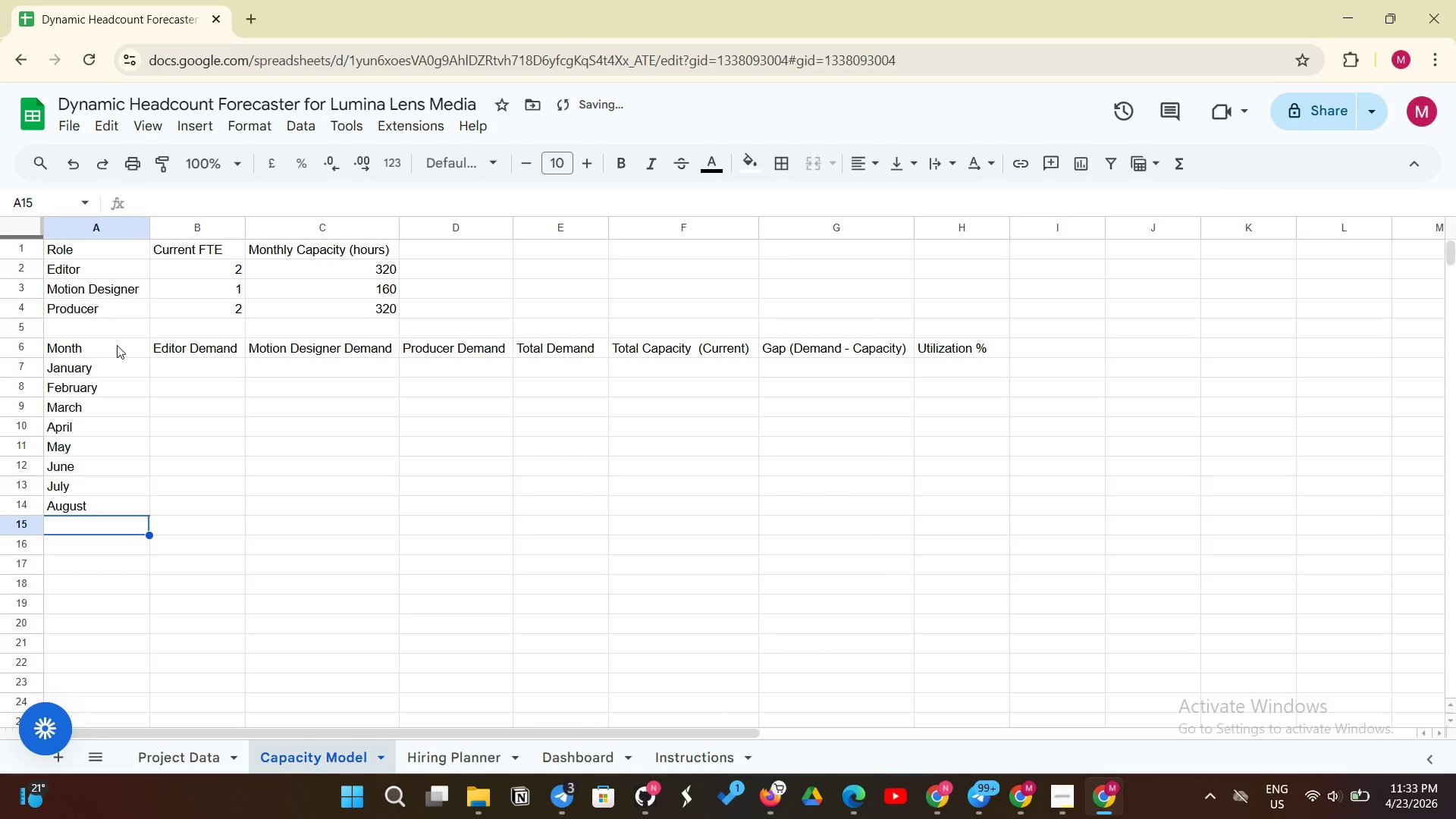 
type(Sr)
key(Backspace)
type(epe)
key(Backspace)
type(tember)
 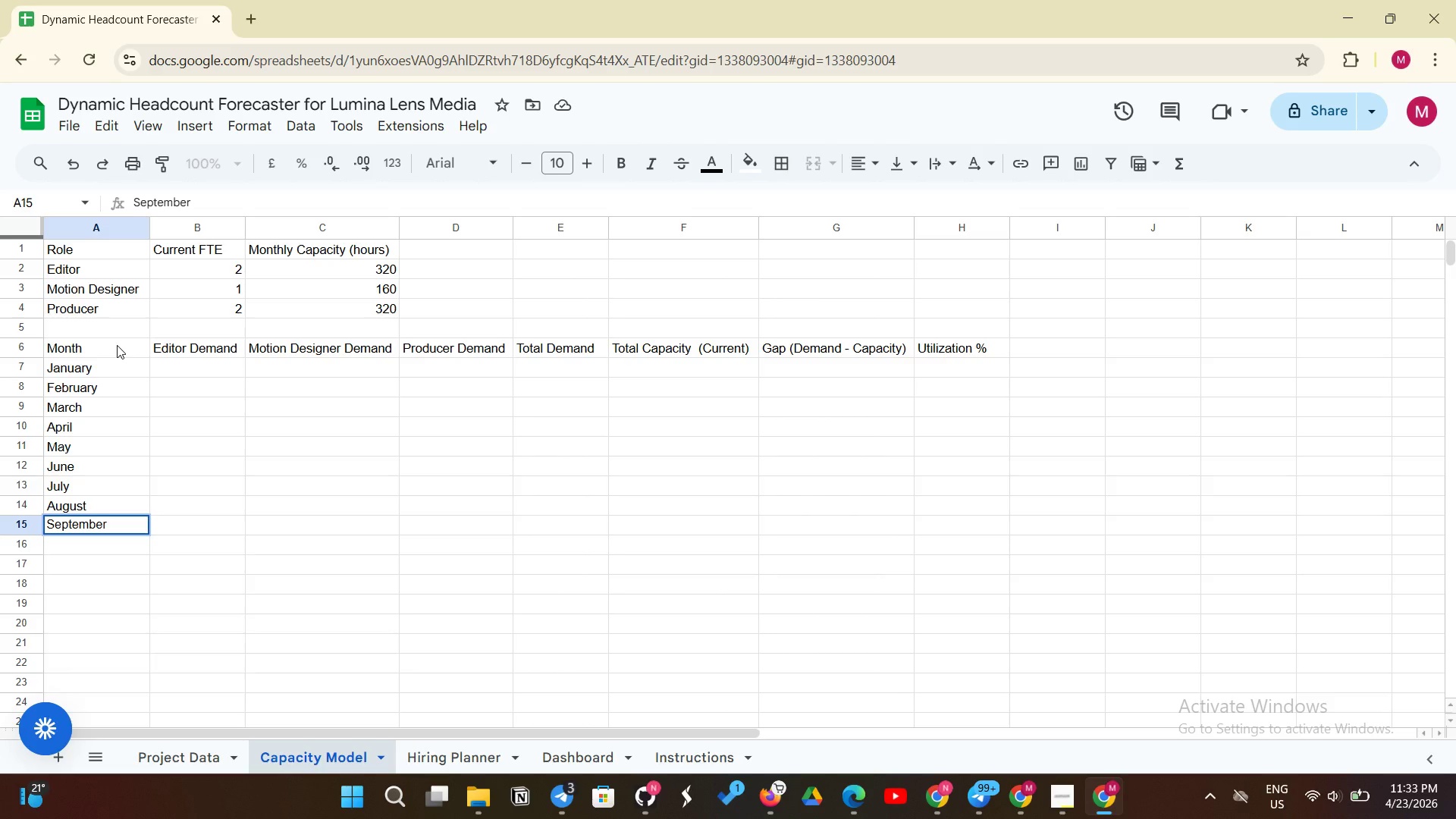 
key(Enter)
 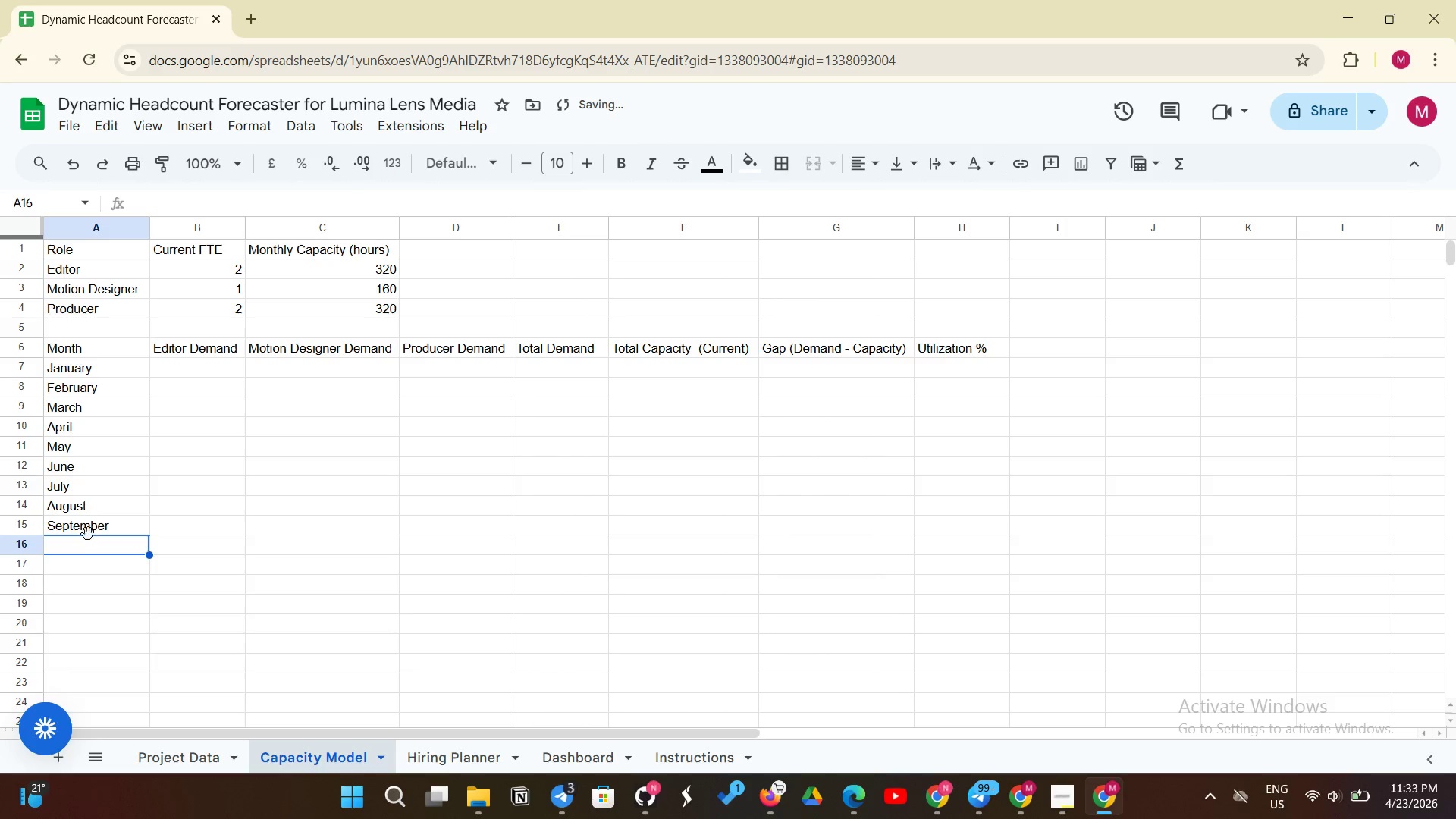 
left_click([88, 548])
 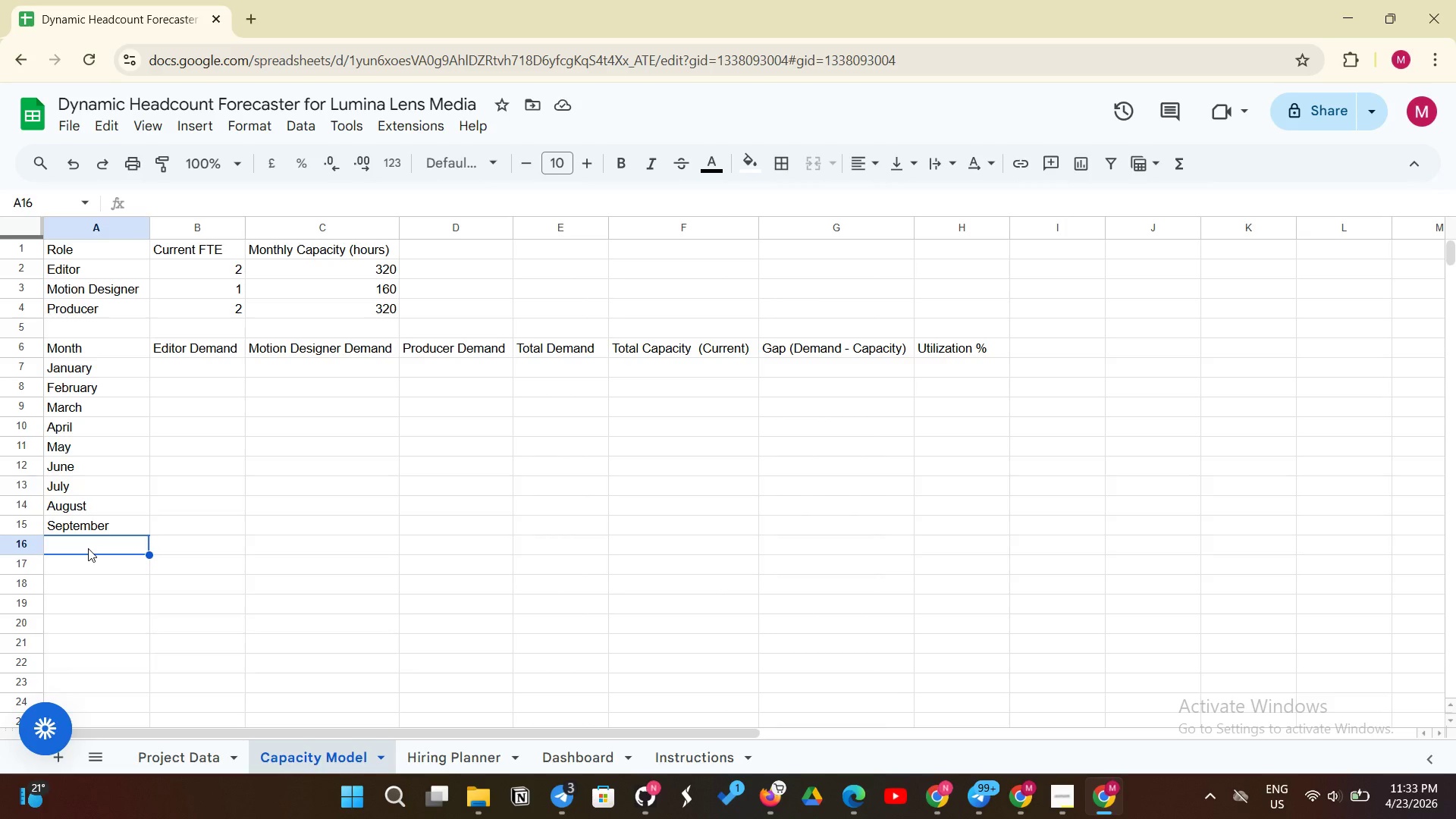 
wait(6.33)
 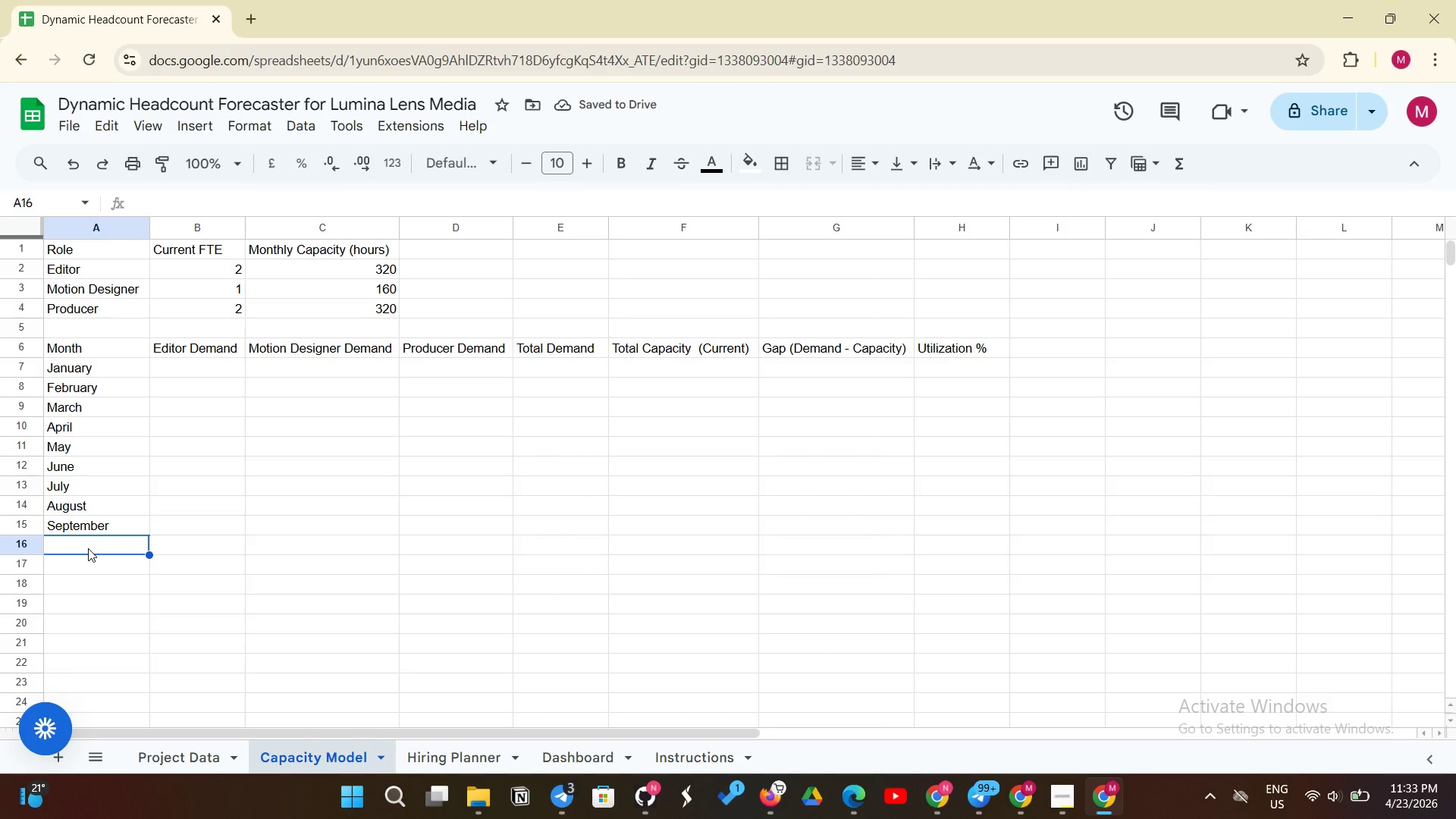 
type(October )
 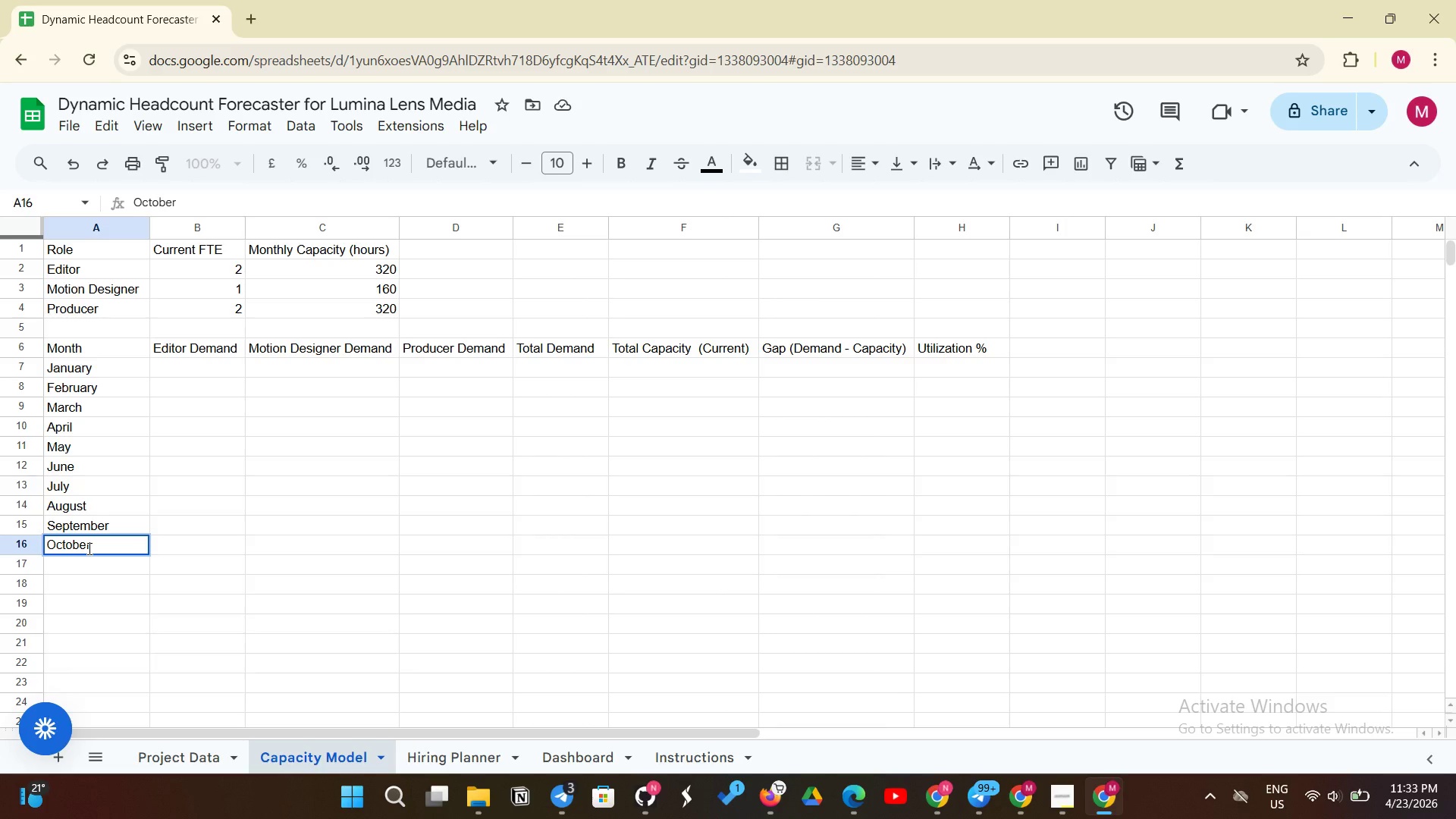 
key(Enter)
 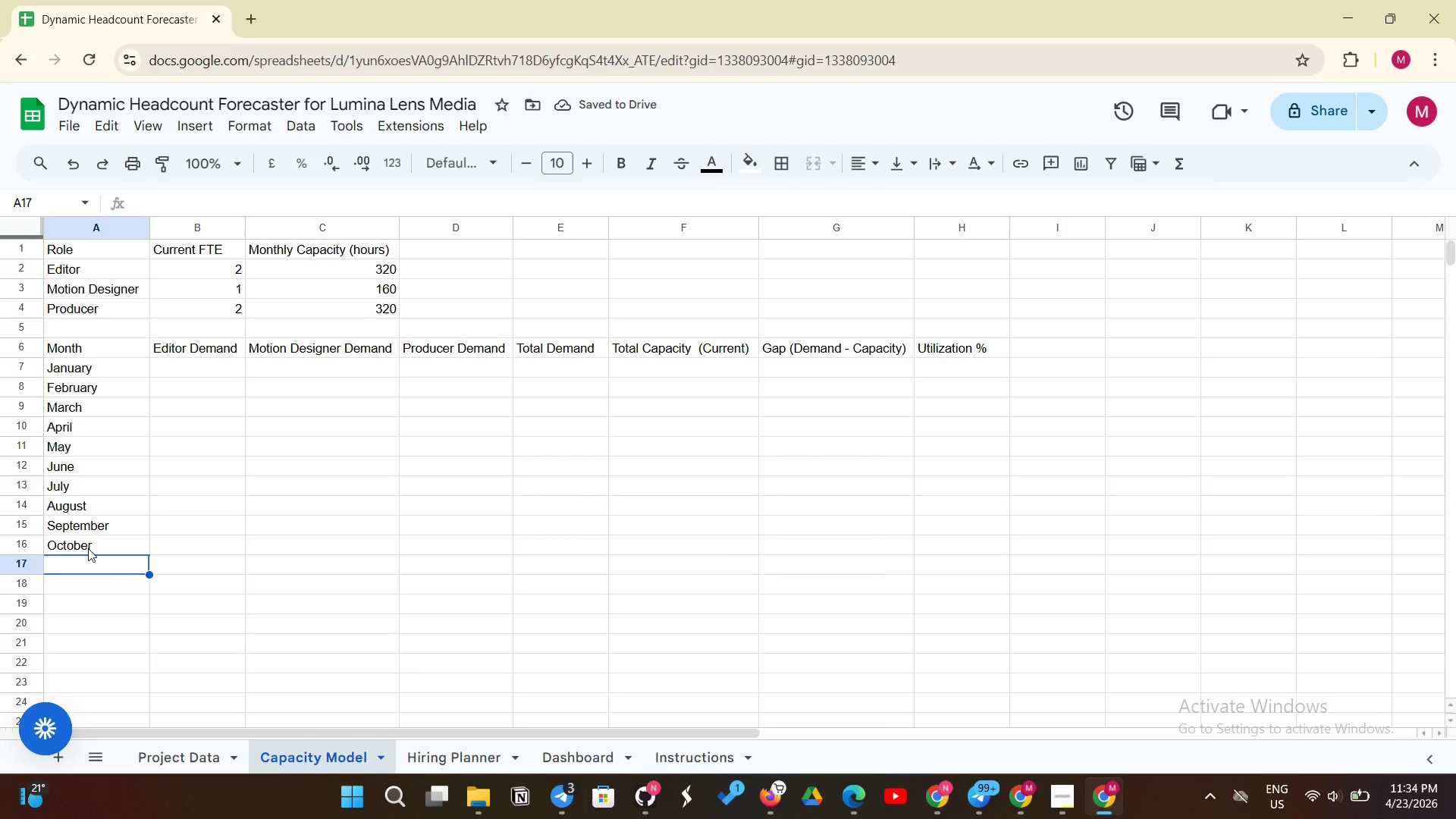 
wait(6.34)
 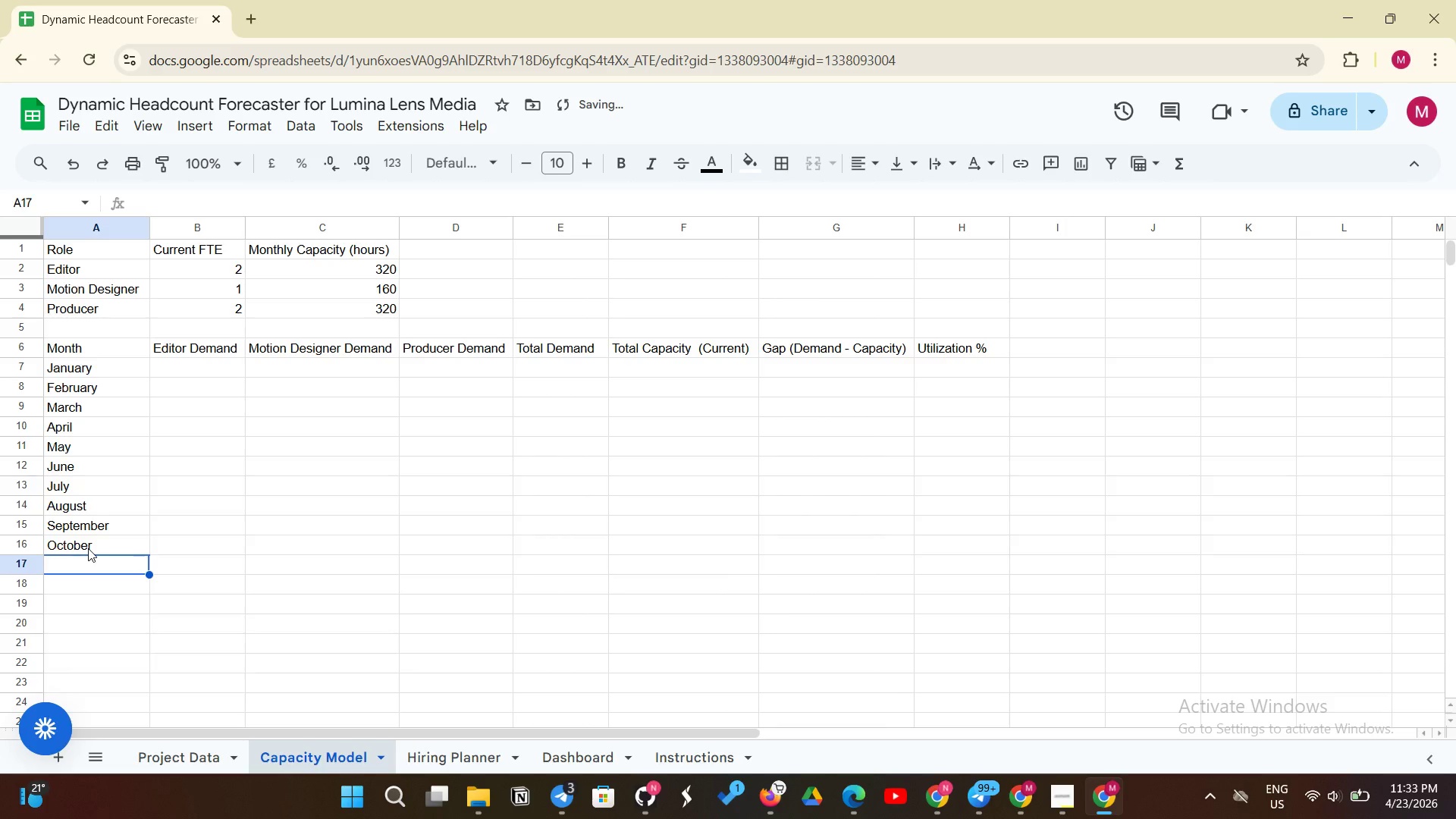 
type(November)
 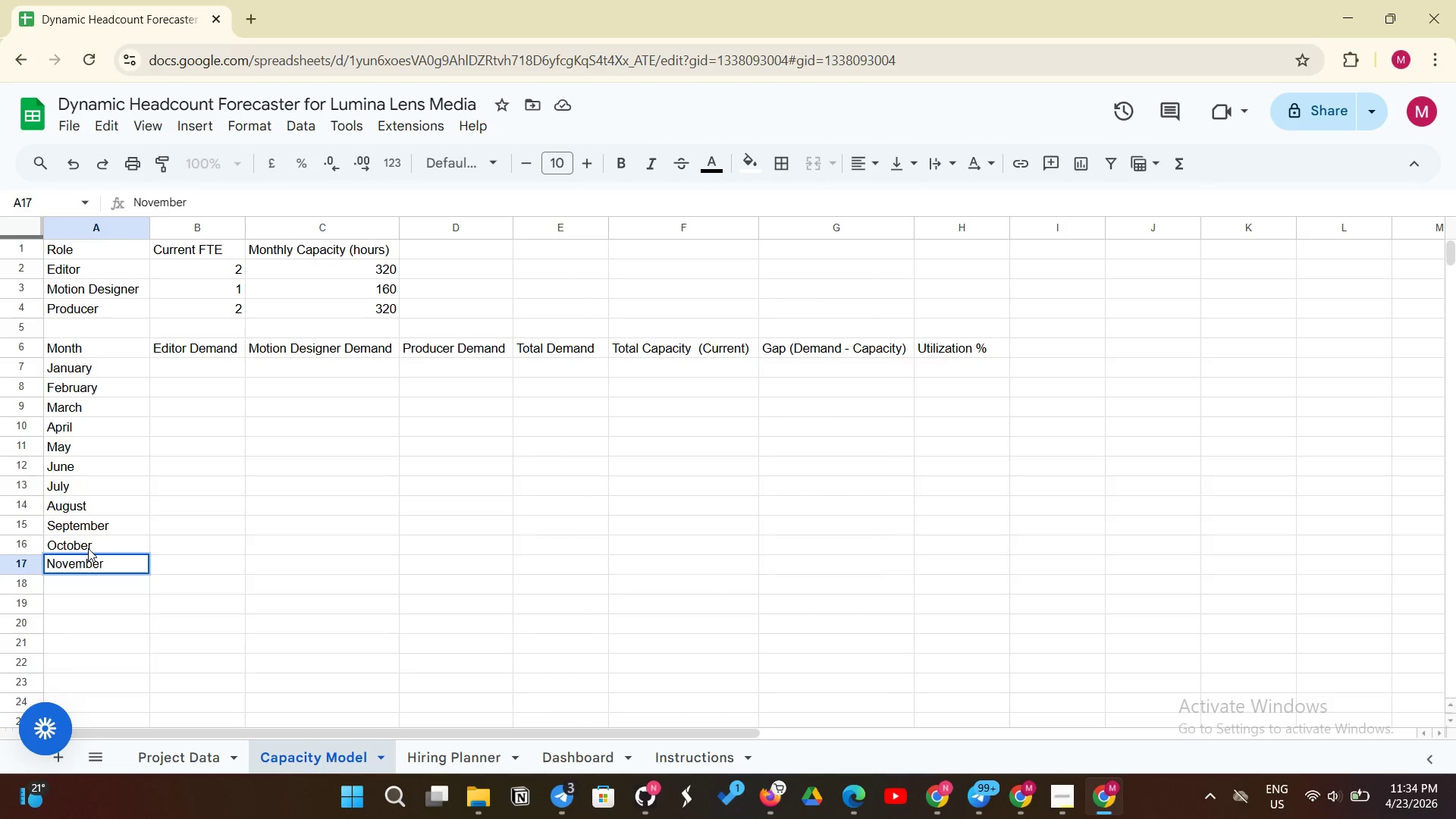 
key(Enter)
 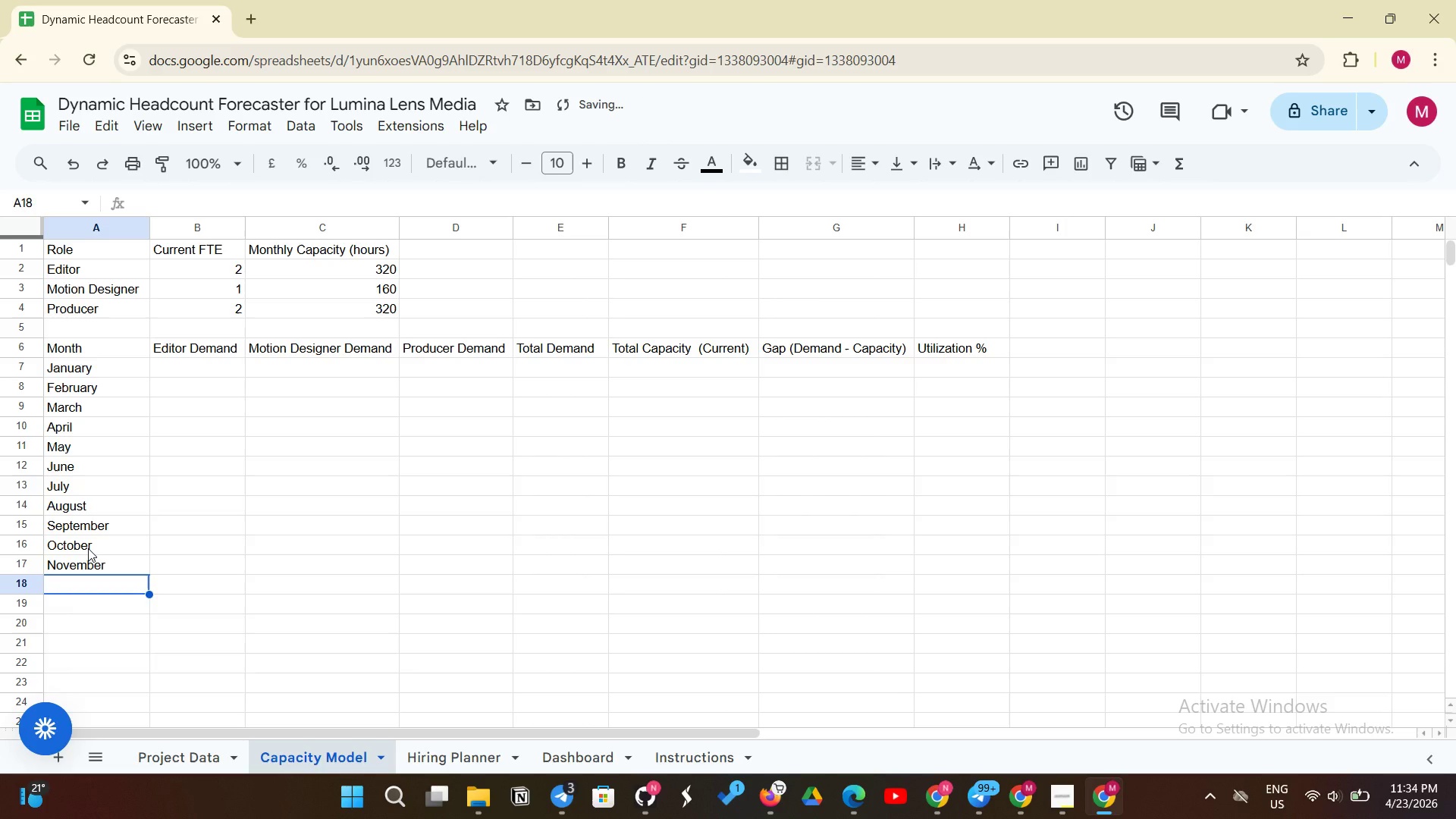 
type(December)
 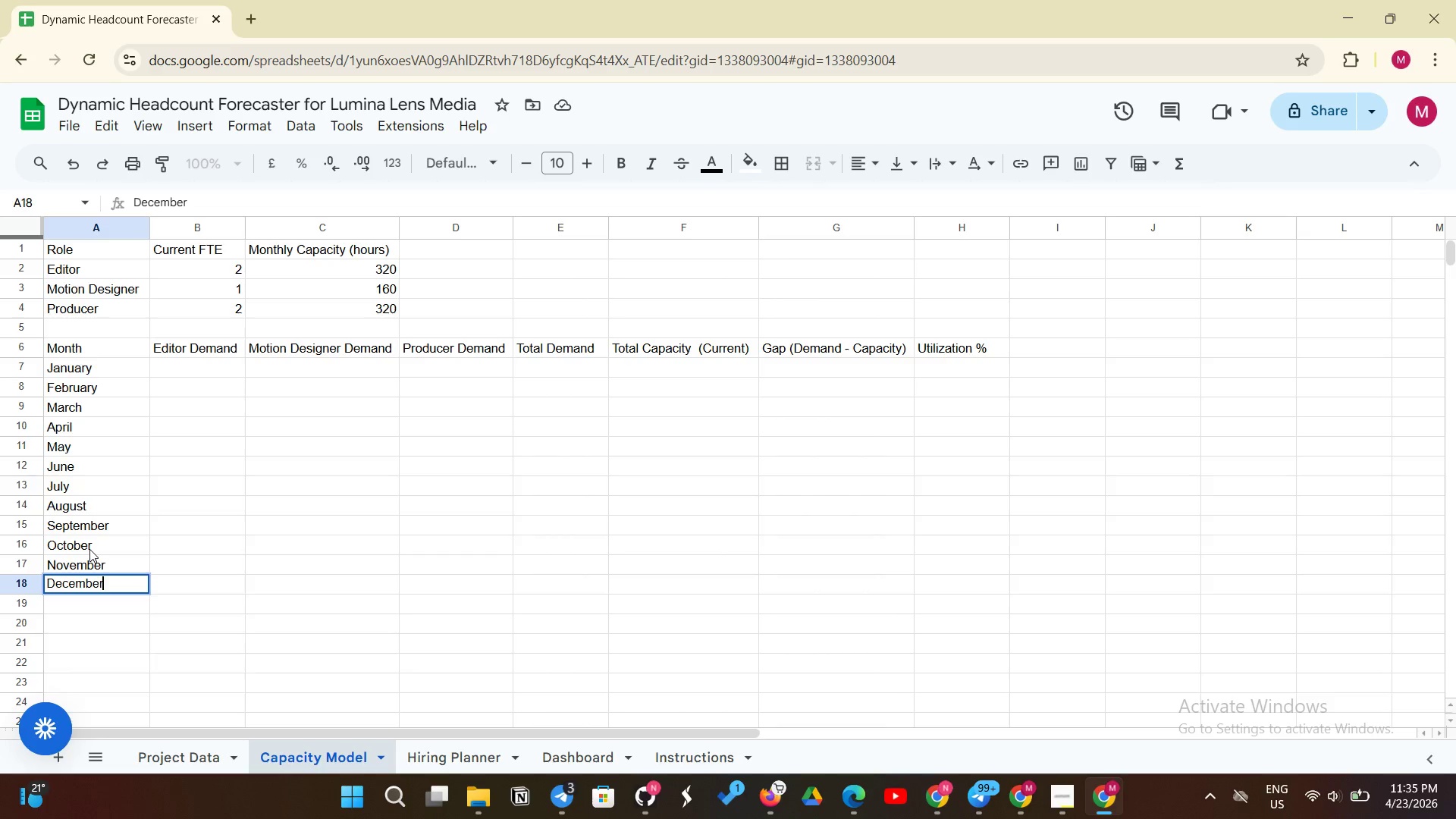 
wait(61.53)
 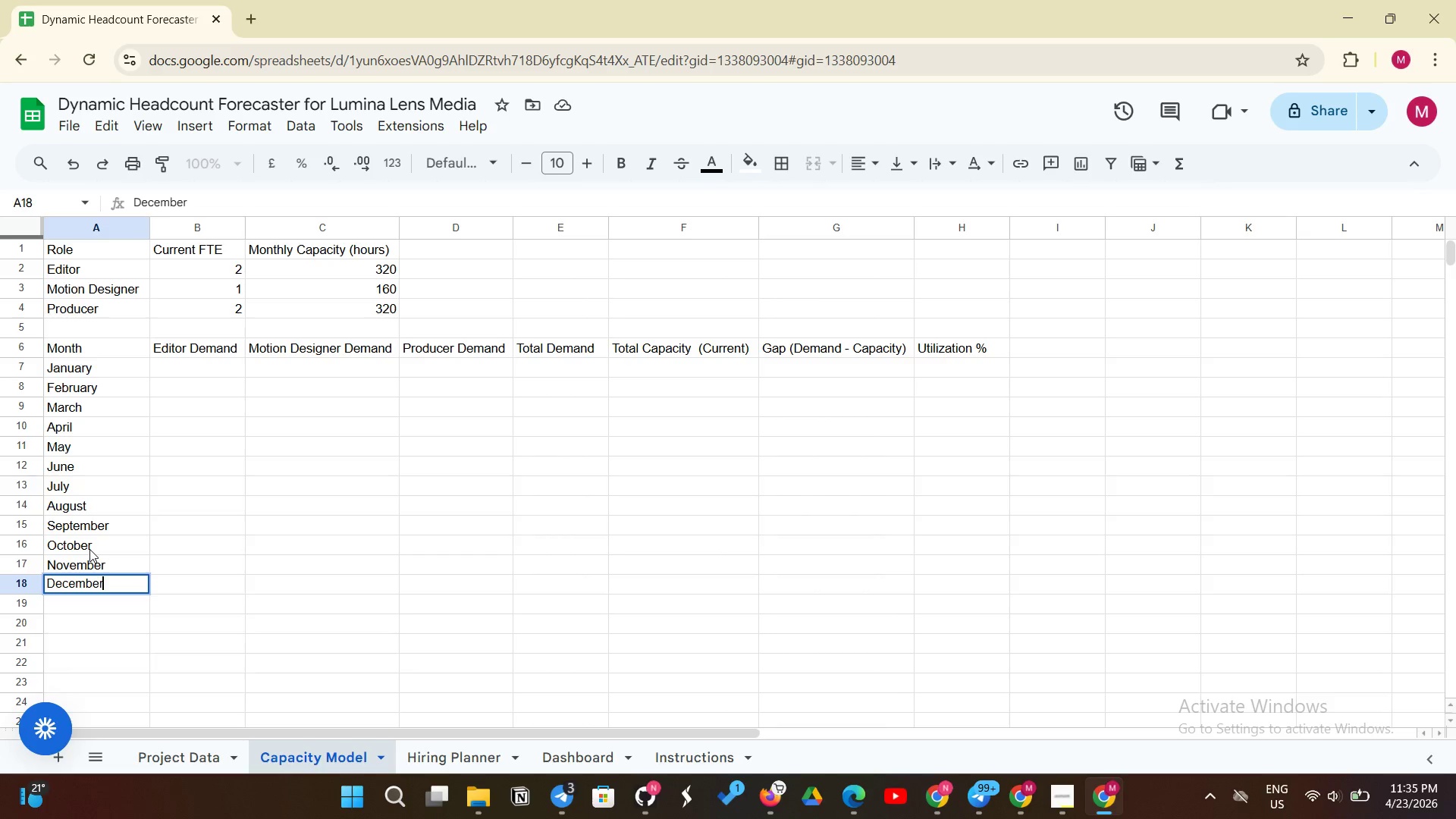 
left_click([93, 557])
 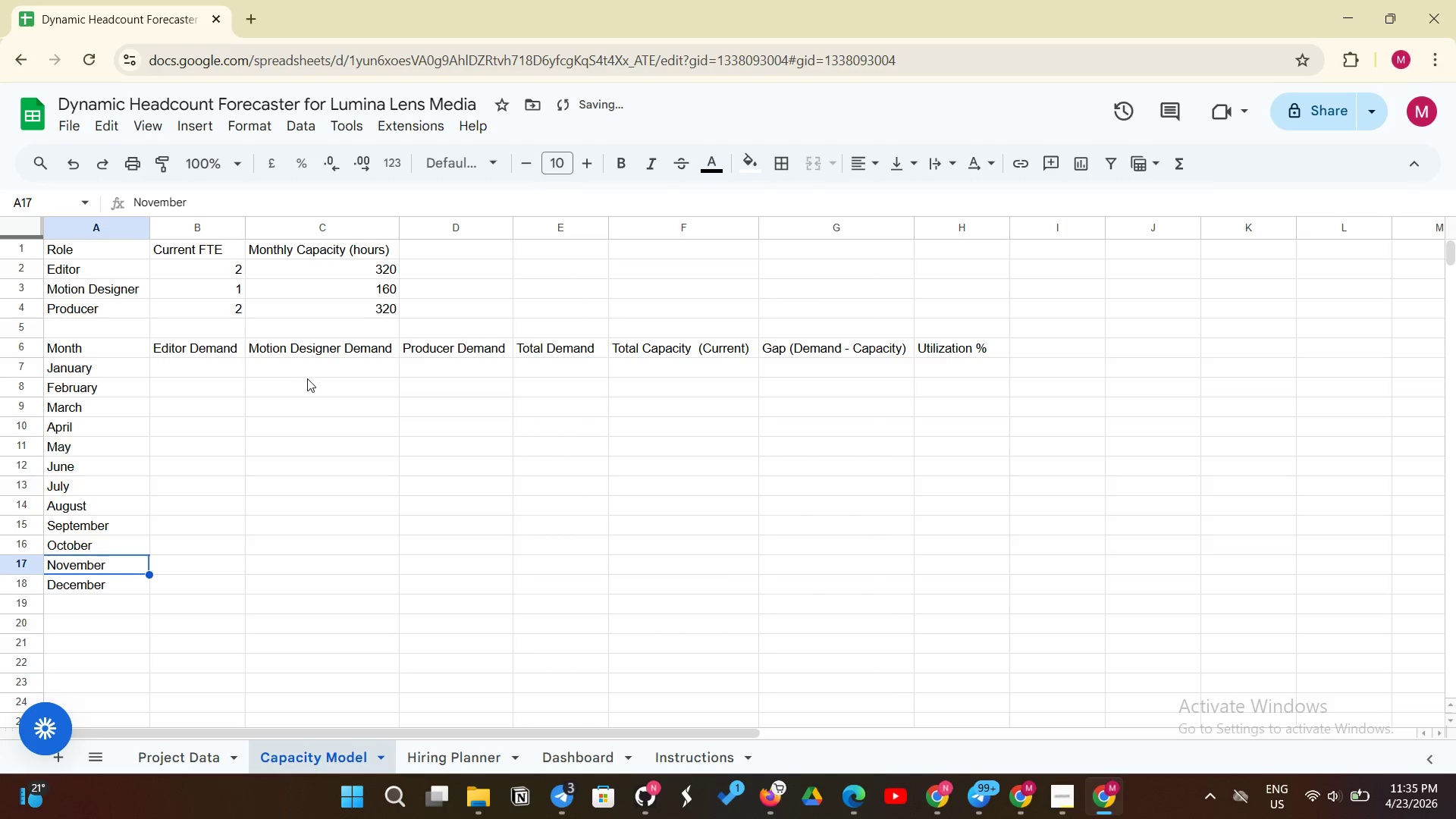 
left_click([316, 366])
 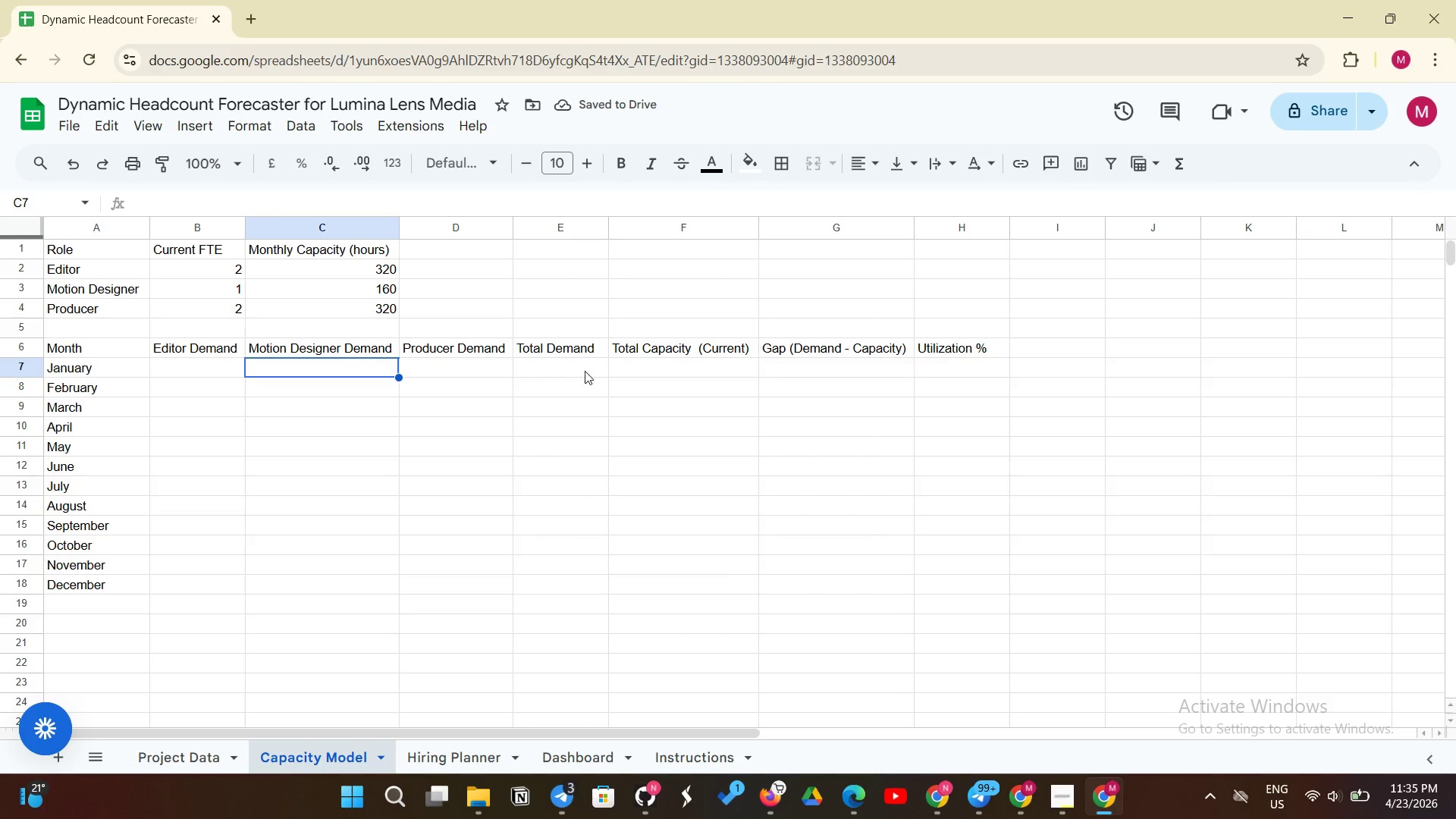 
left_click([673, 372])
 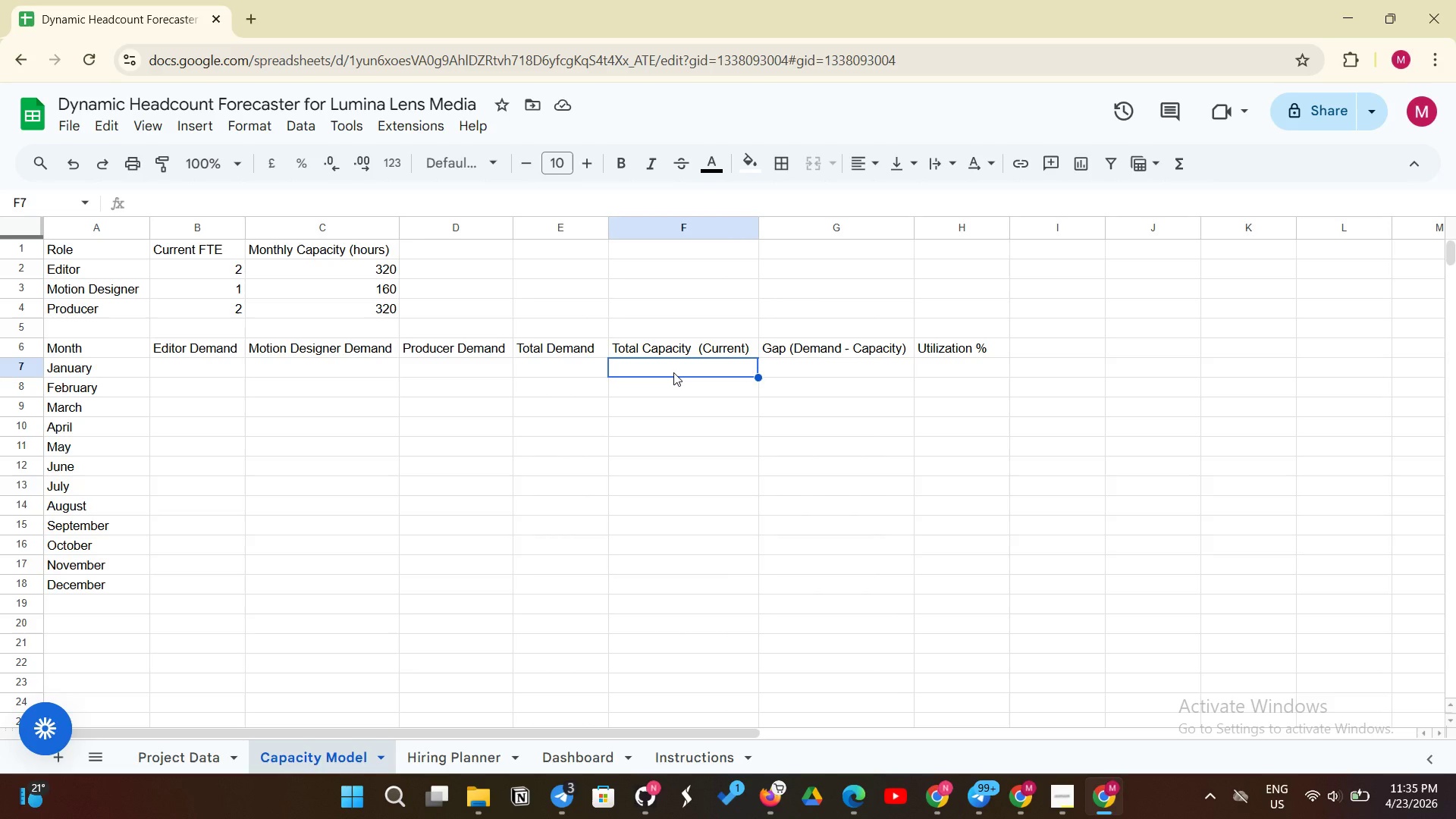 
type(=SUM($C$2:$)
 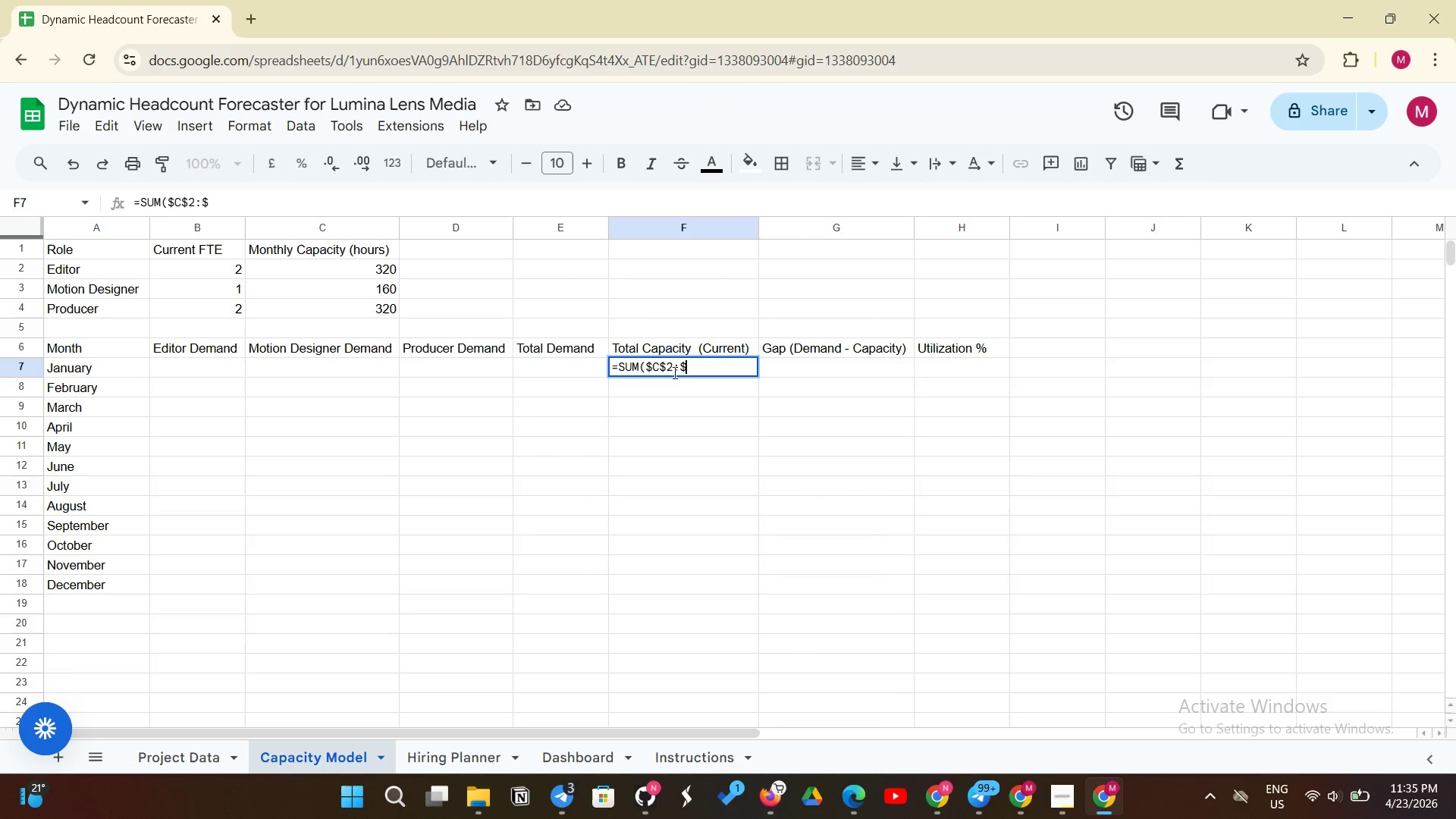 
type(C$4))
 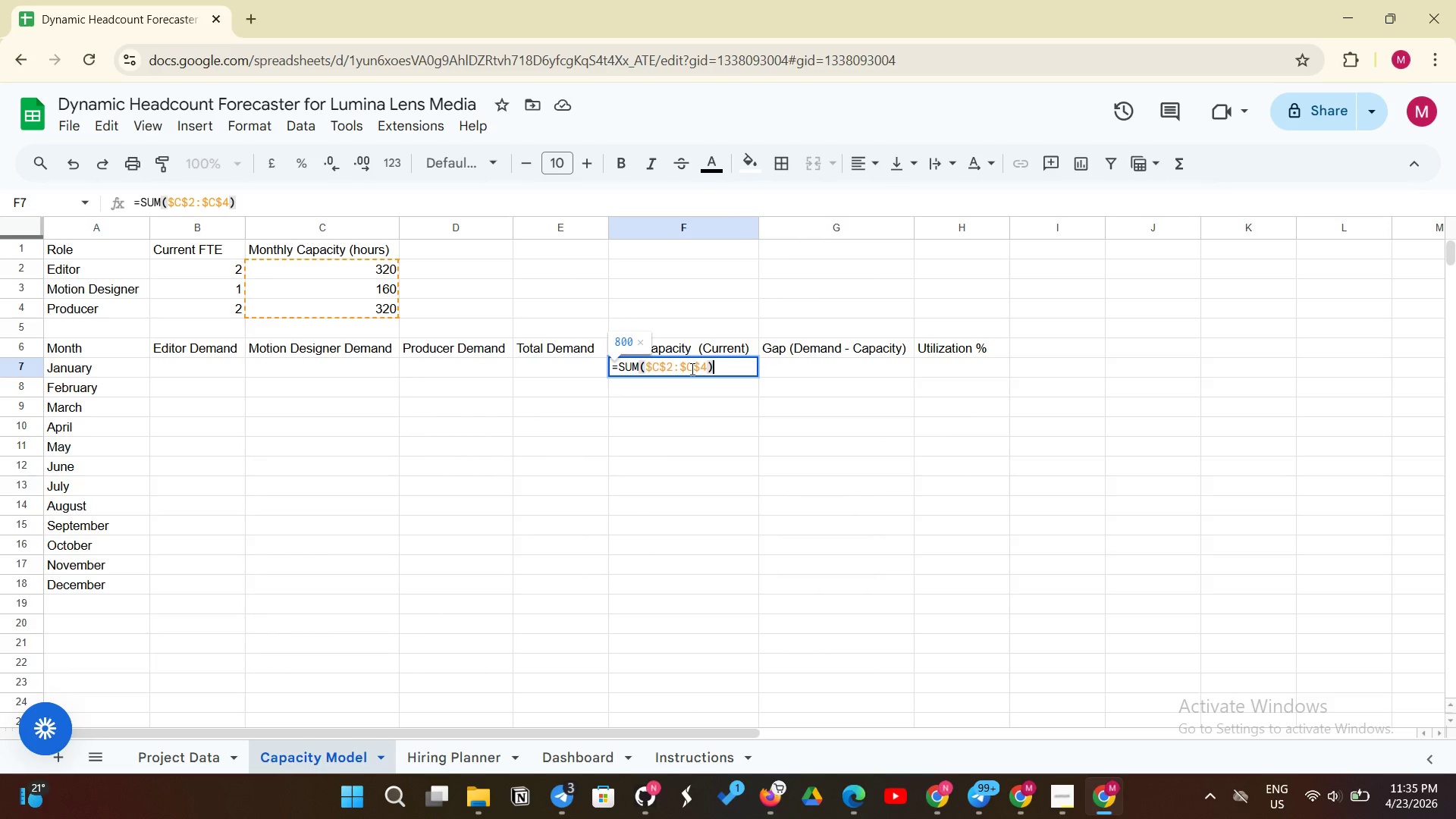 
key(Enter)
 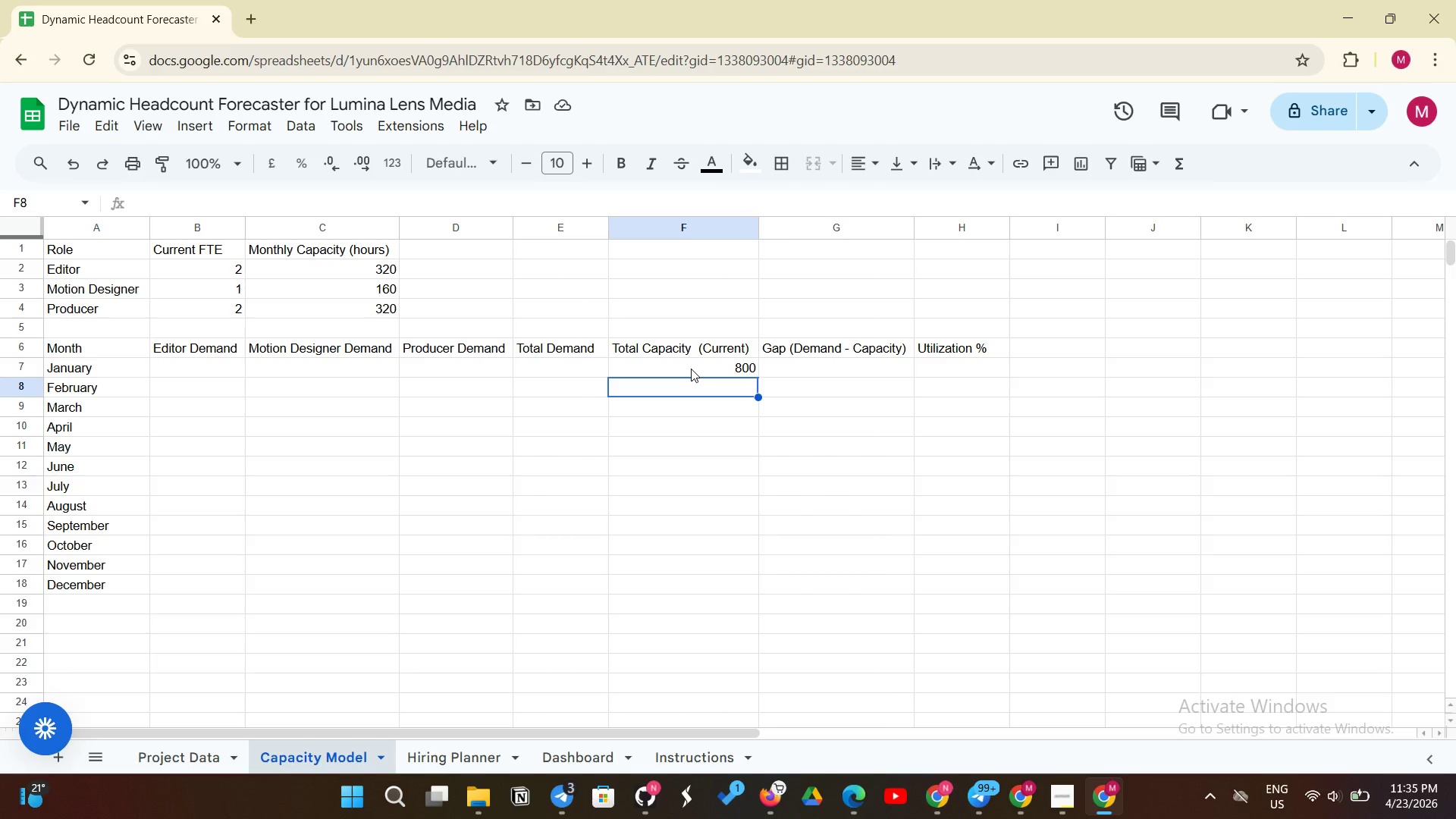 
wait(10.45)
 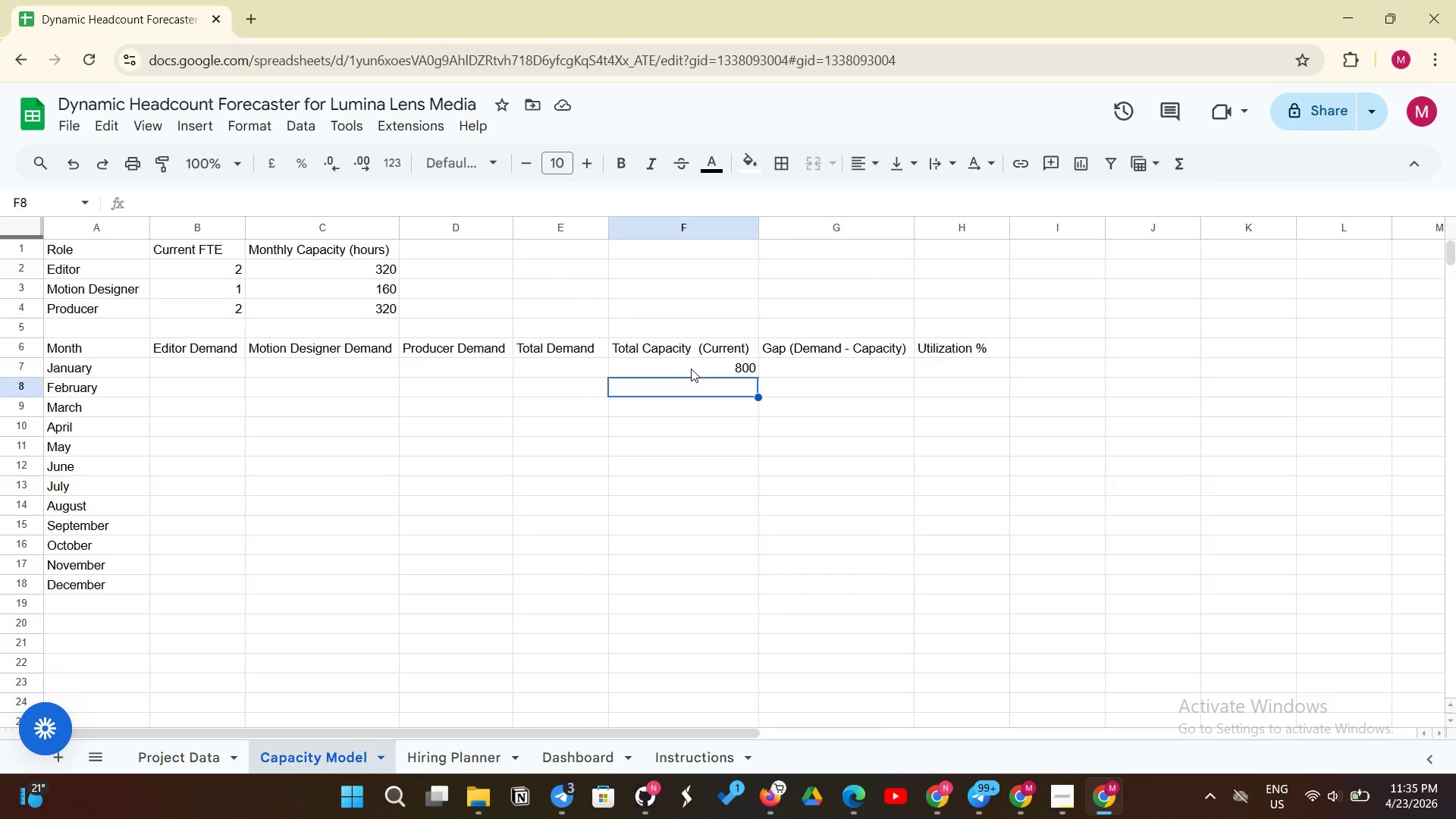 
left_click([724, 372])
 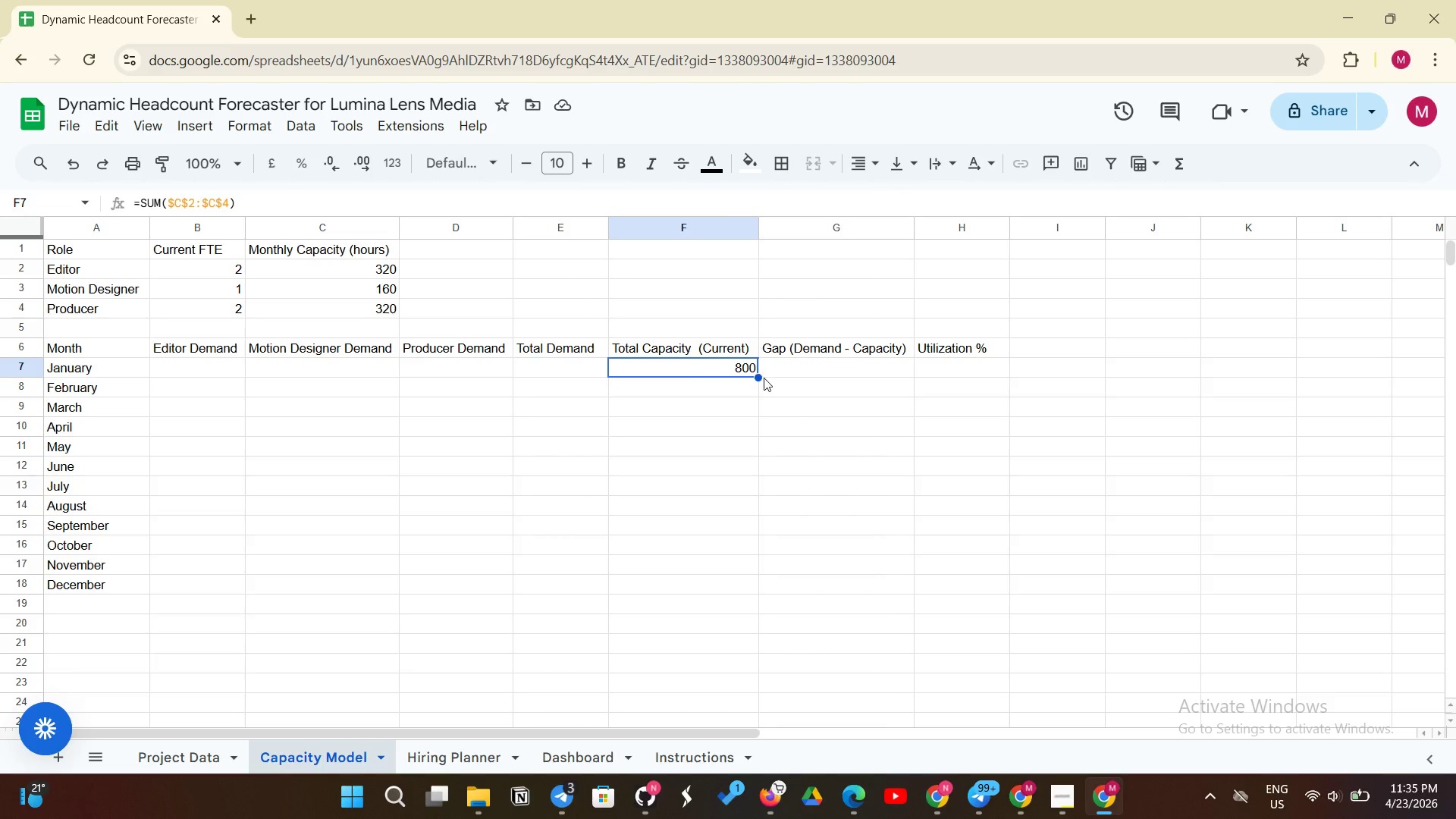 
left_click_drag(start_coordinate=[758, 378], to_coordinate=[703, 586])
 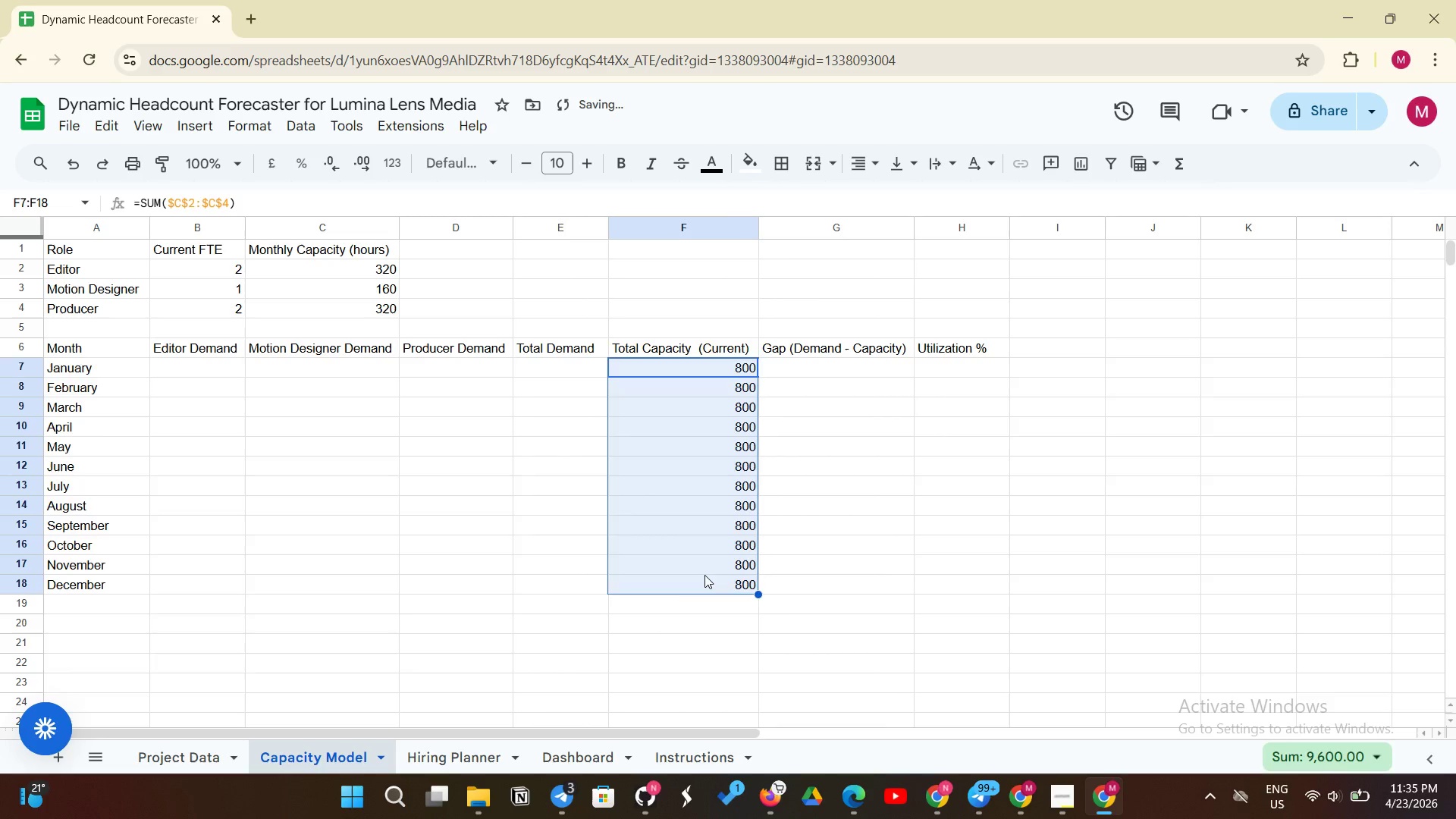 
left_click([704, 575])
 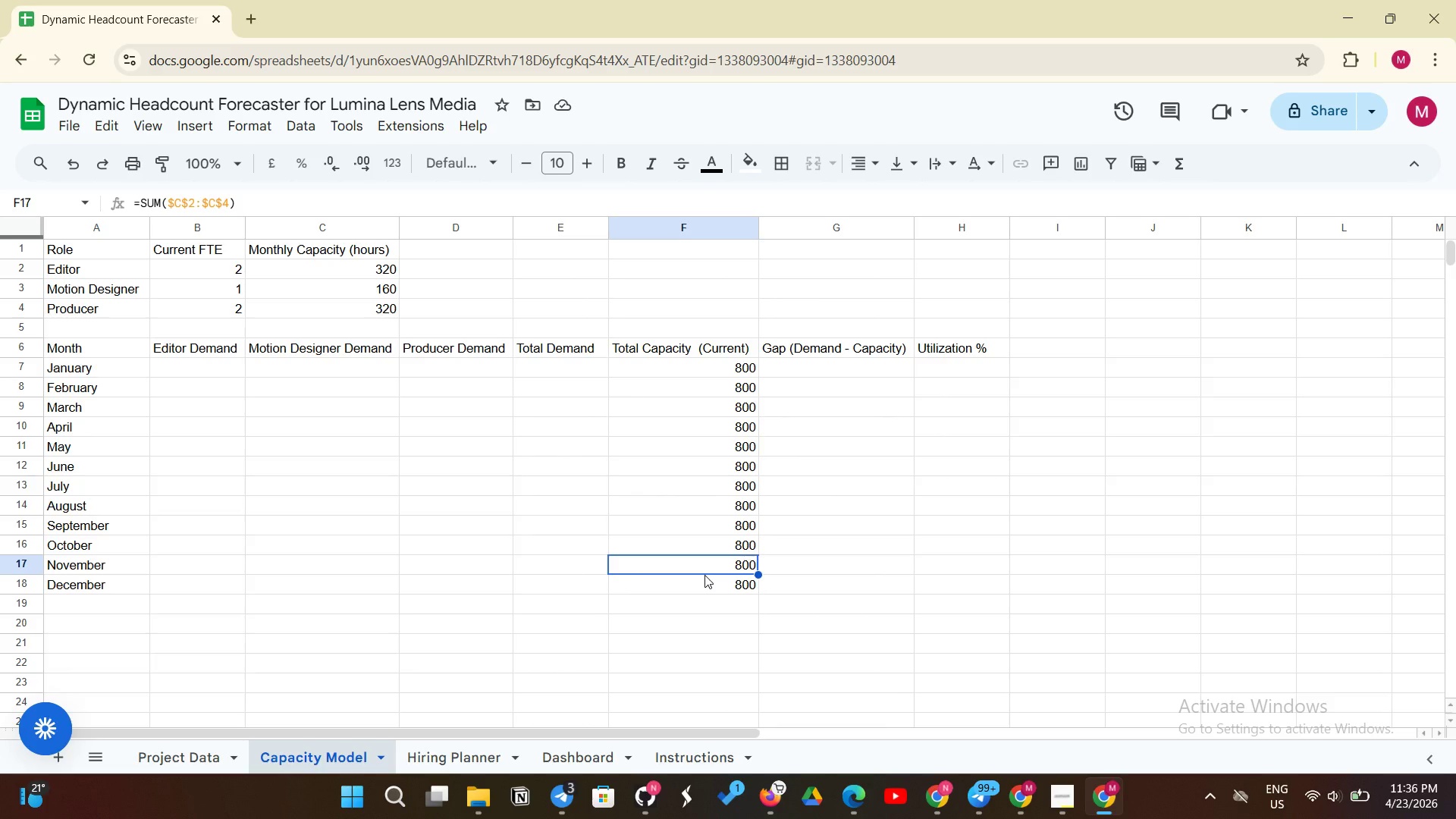 
wait(11.06)
 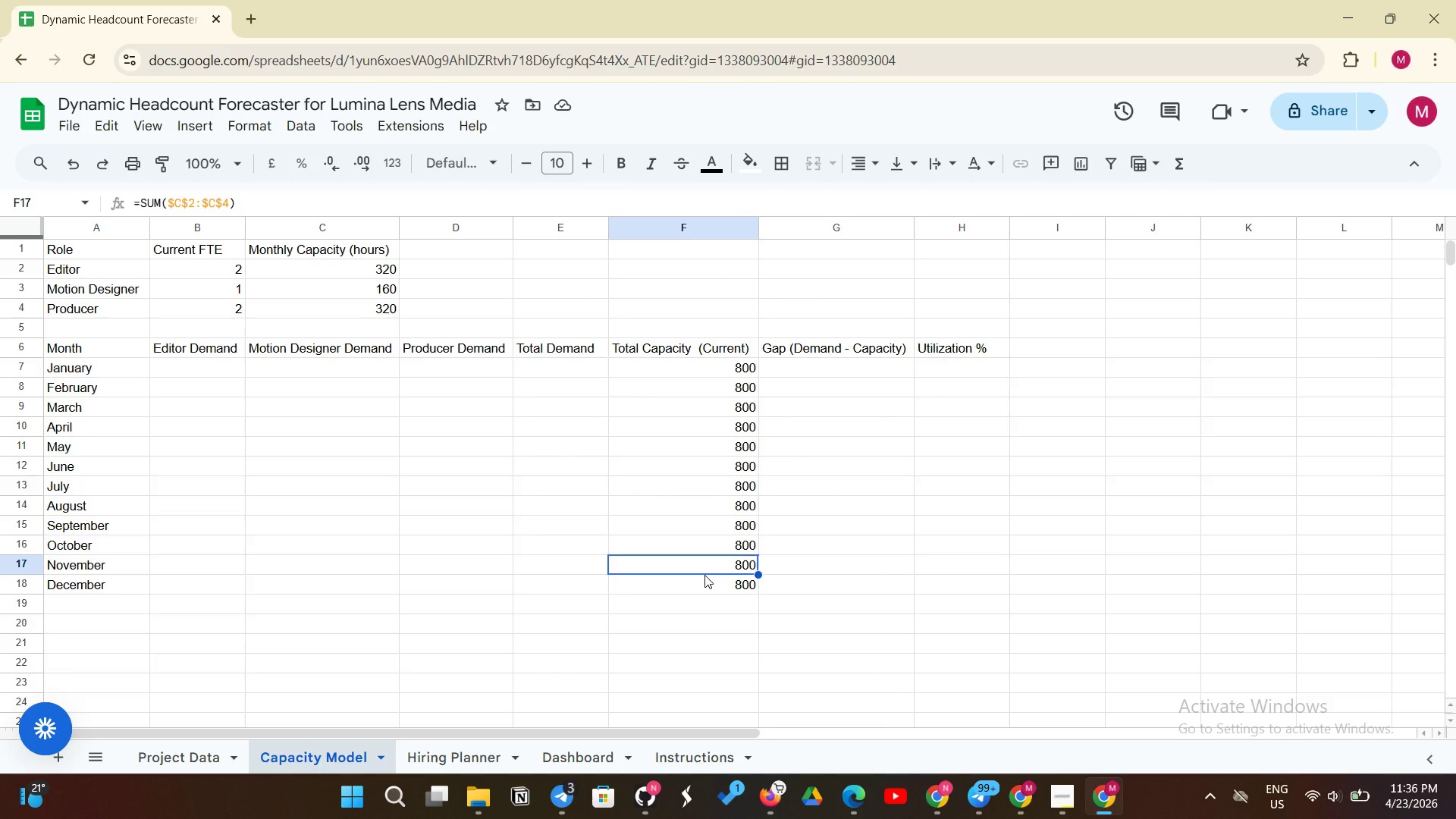 
left_click([575, 372])
 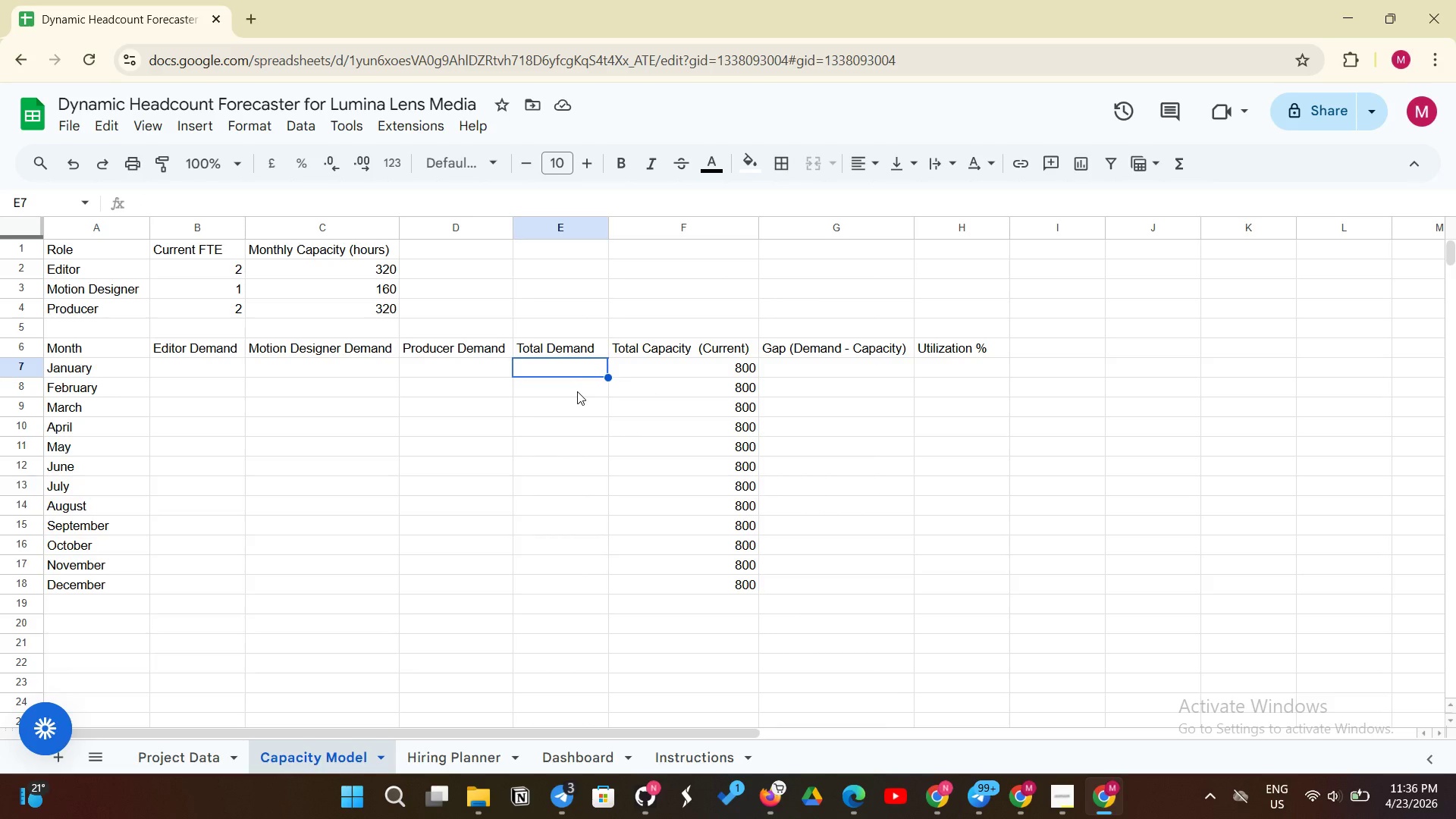 
type(=B7+)
 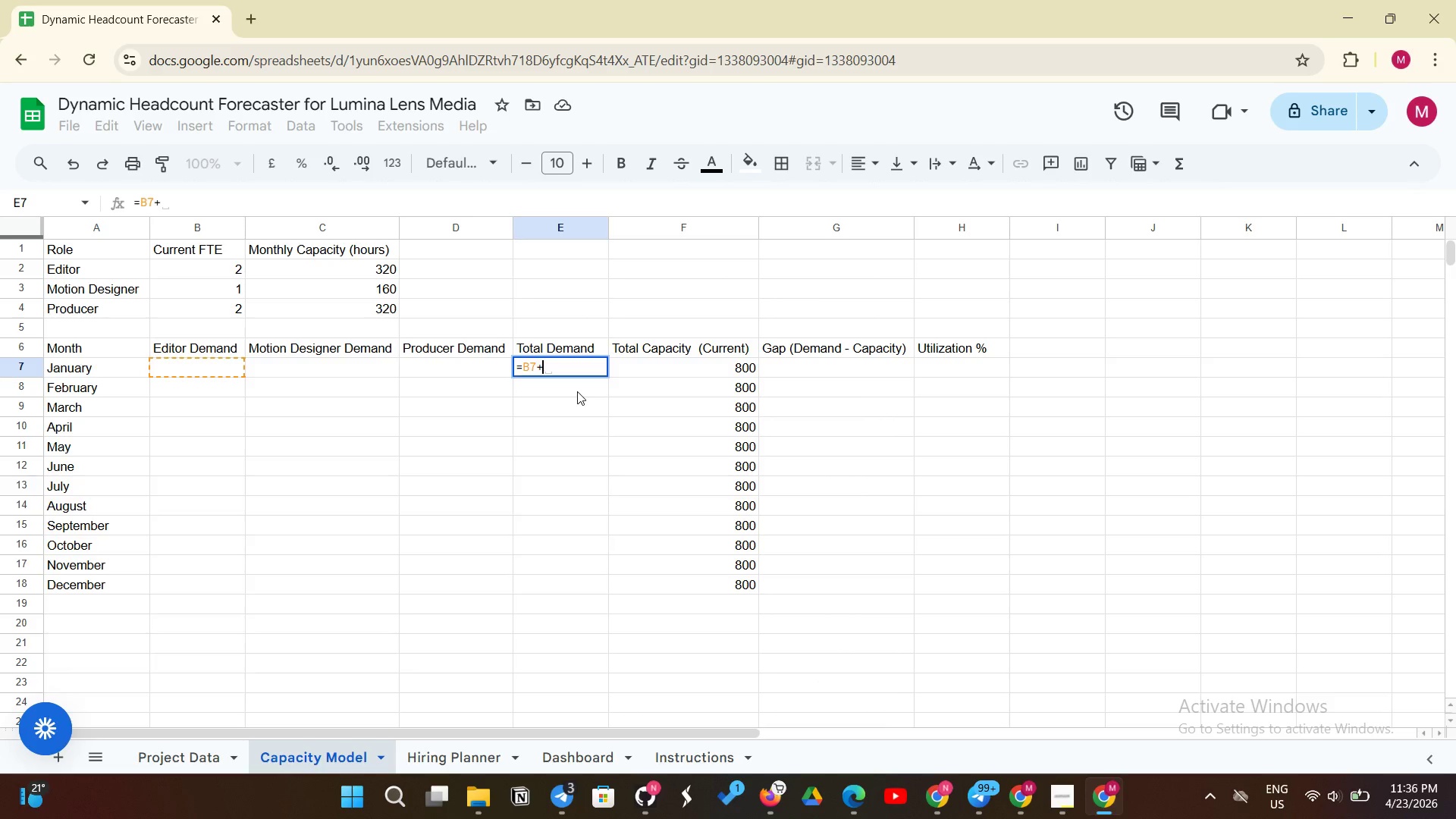 
type(C7+)
 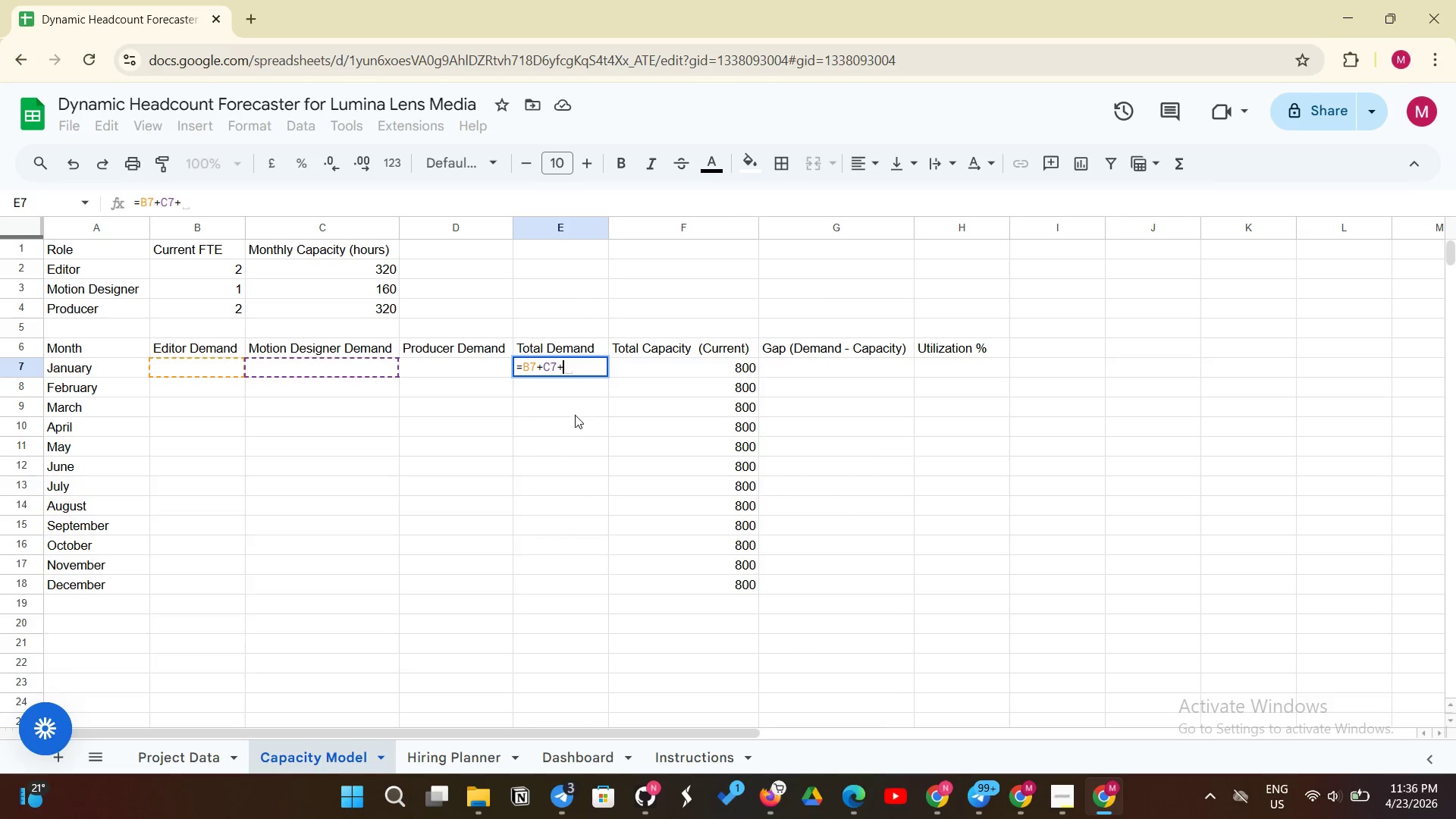 
type(D7)
 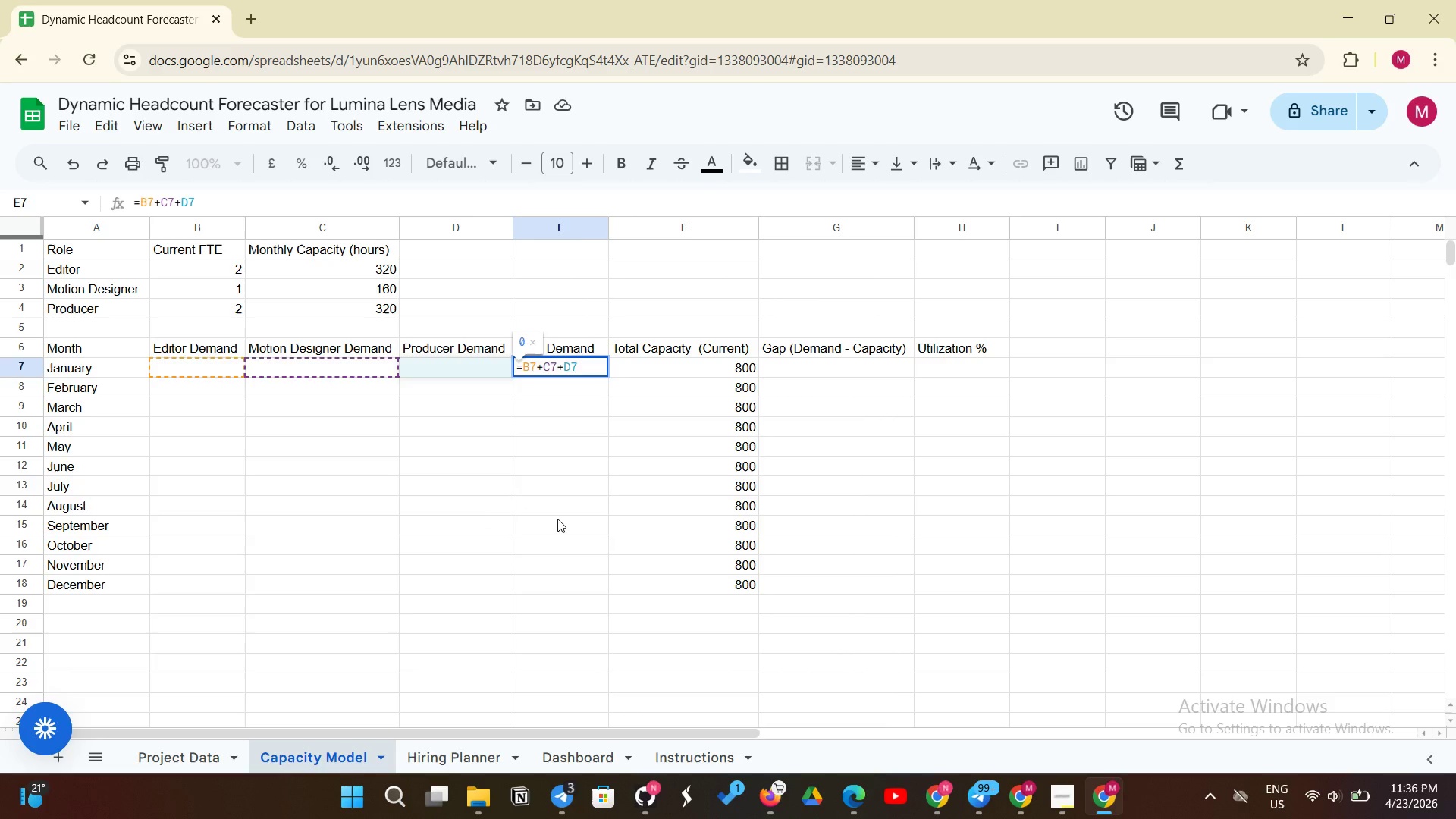 
key(Enter)
 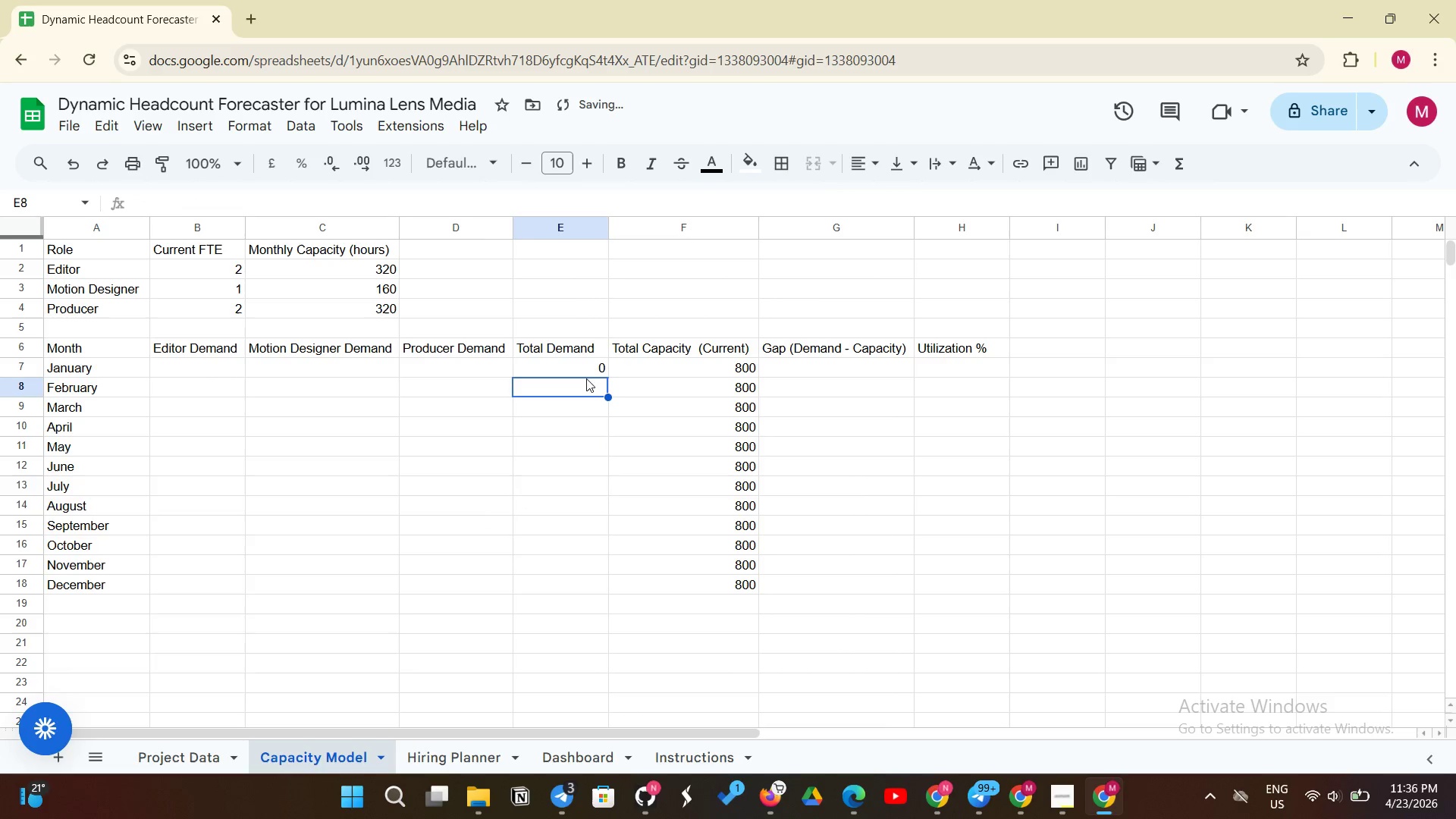 
left_click([588, 357])
 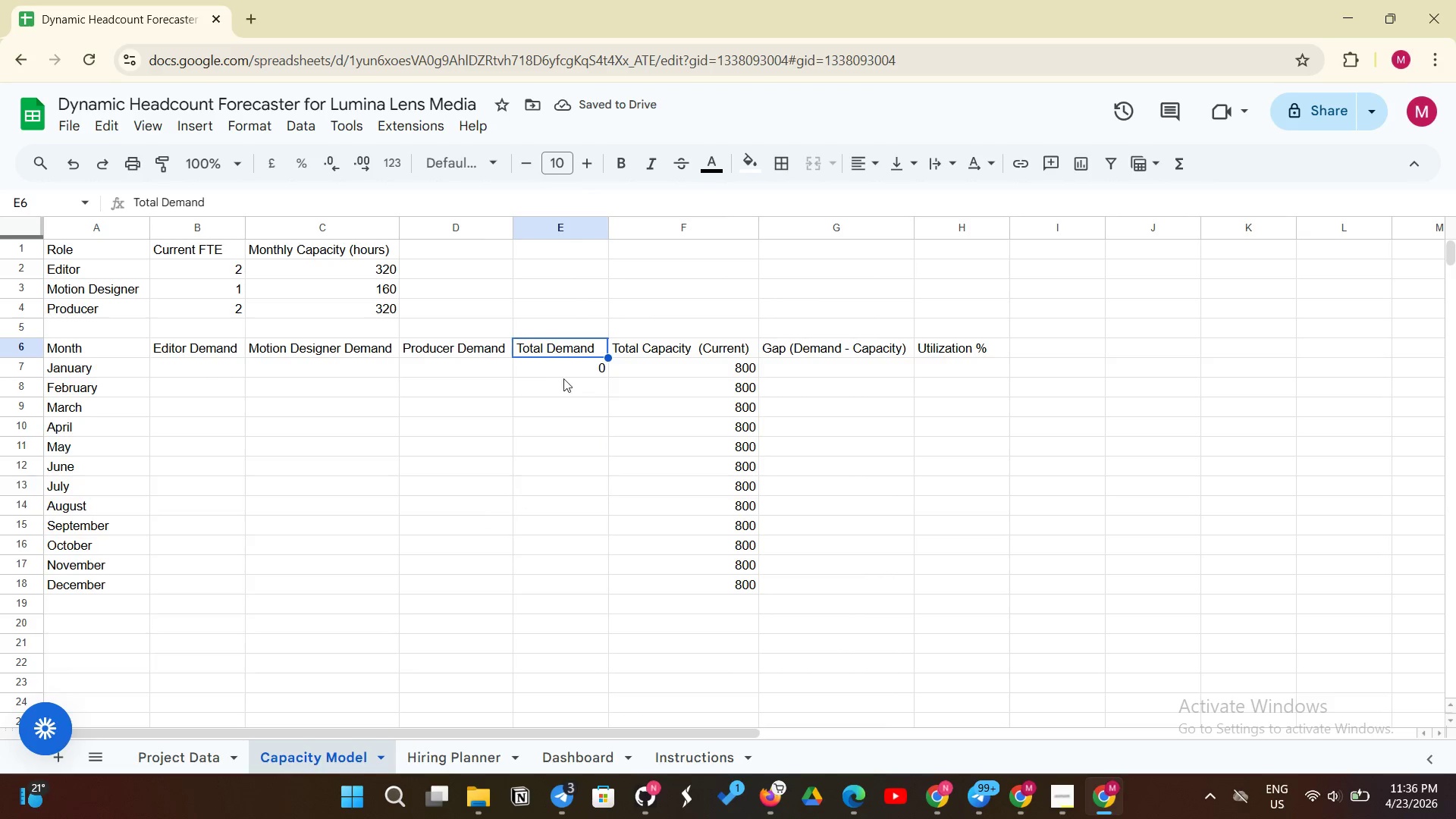 
left_click([578, 372])
 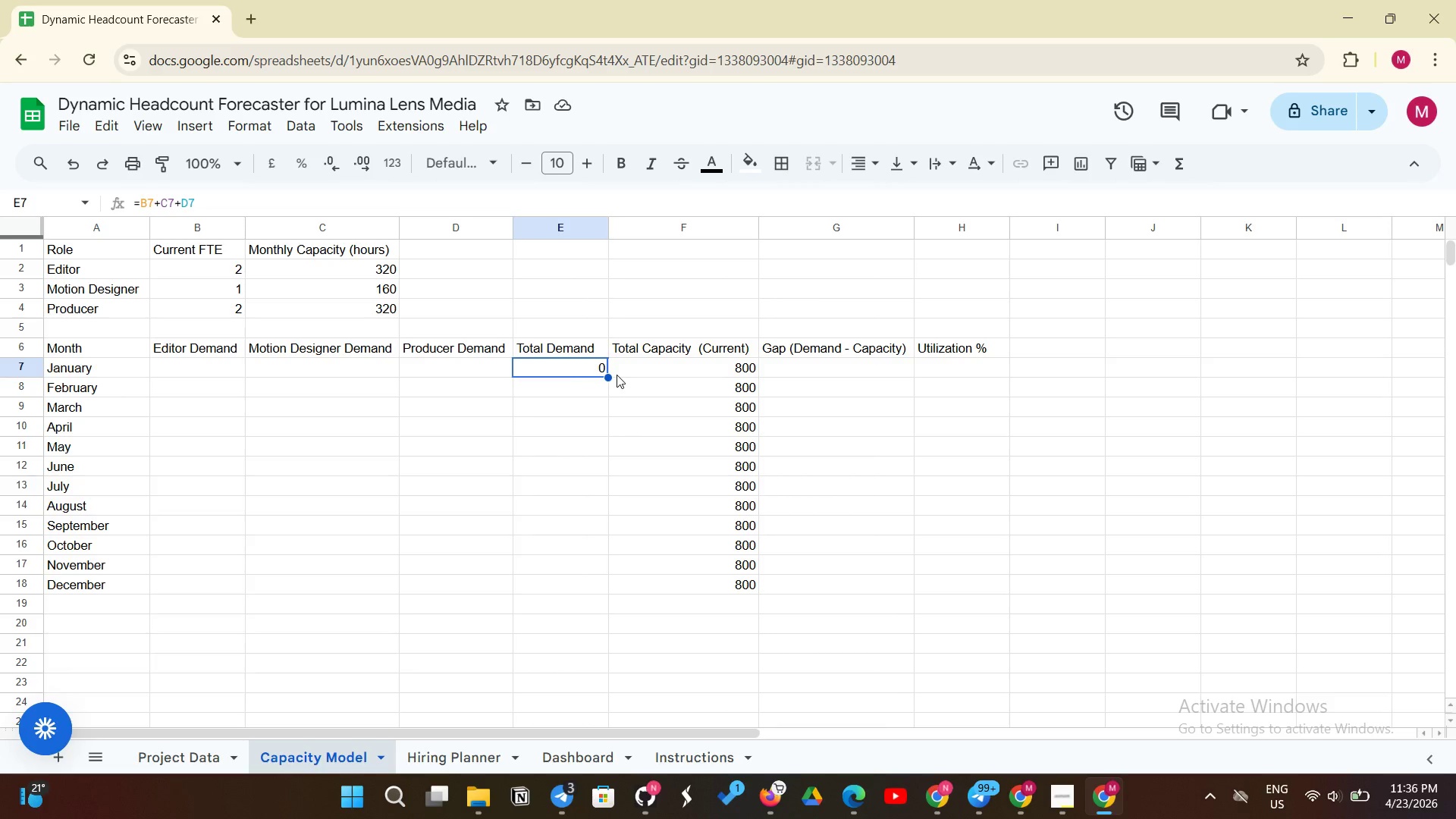 
left_click_drag(start_coordinate=[607, 376], to_coordinate=[573, 593])
 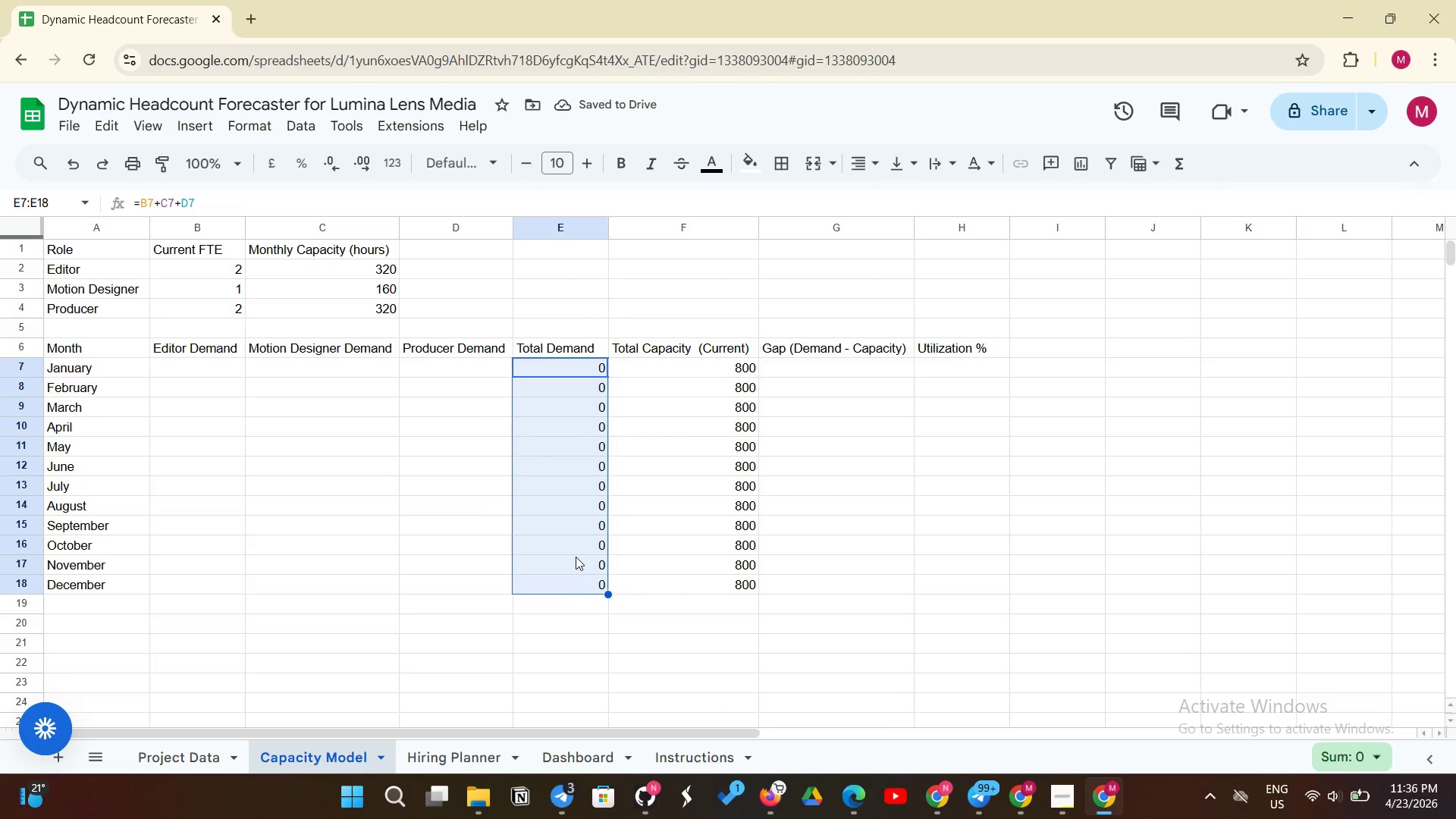 
wait(5.09)
 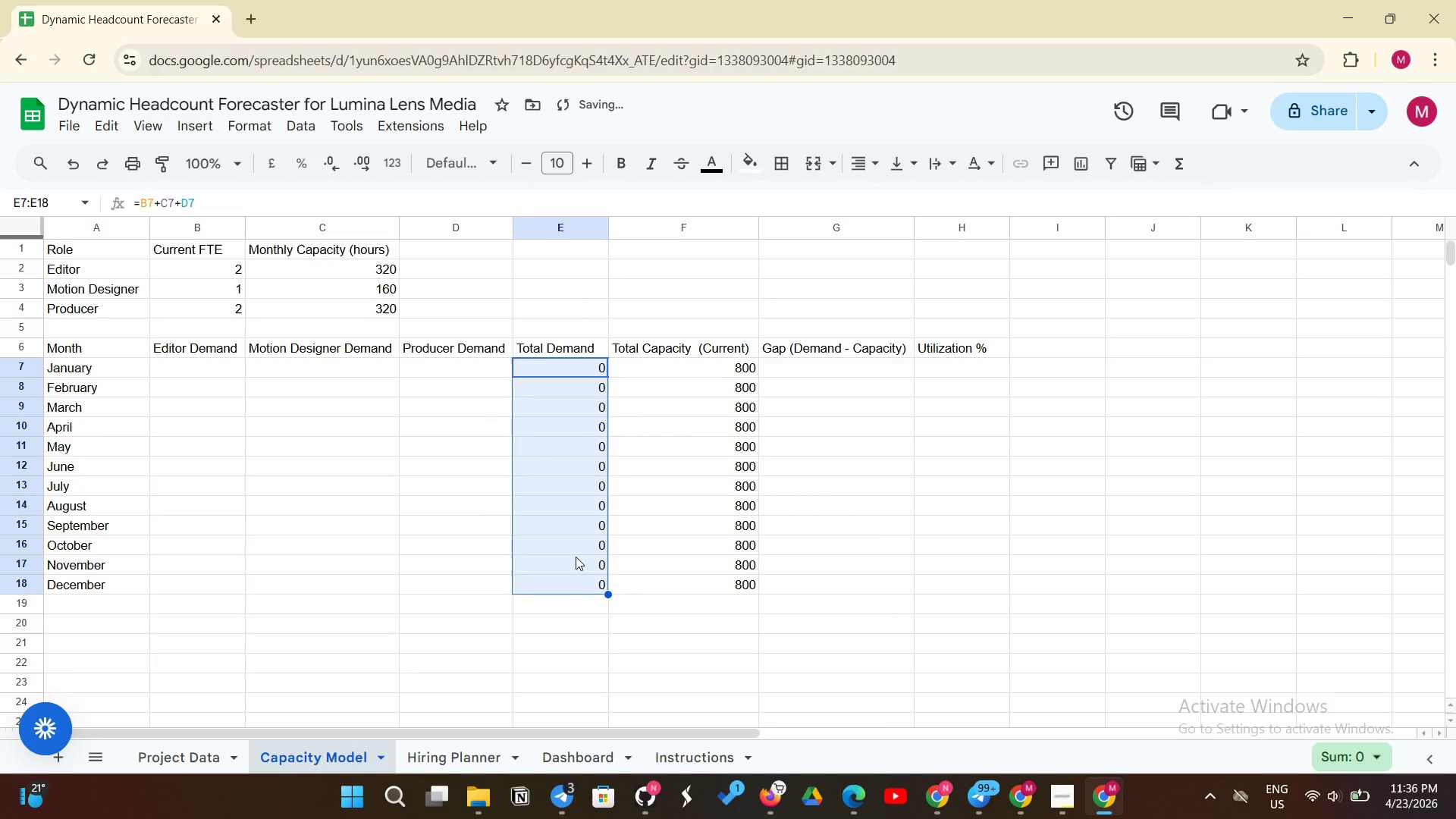 
left_click([855, 367])
 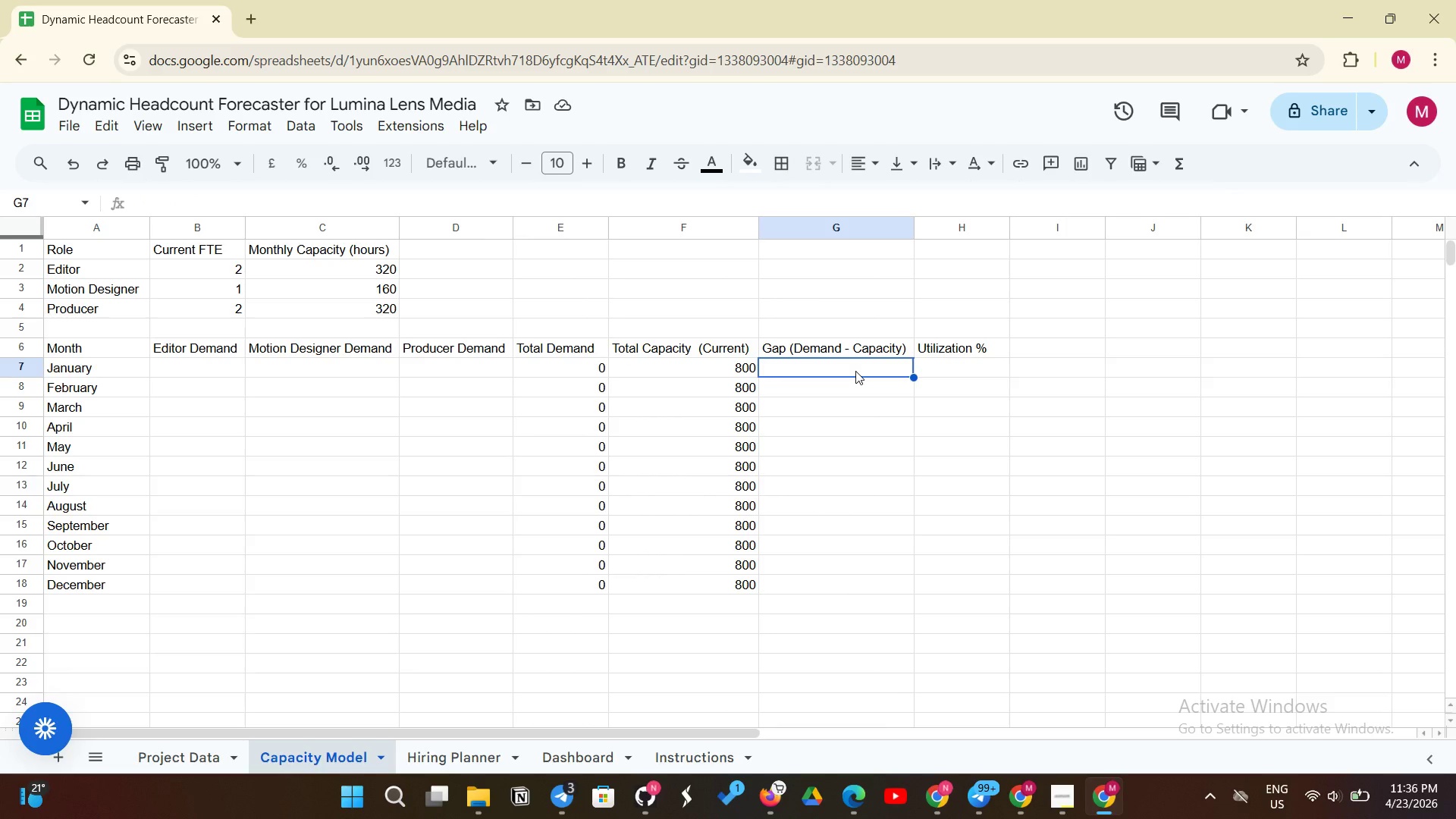 
type(=E7)
 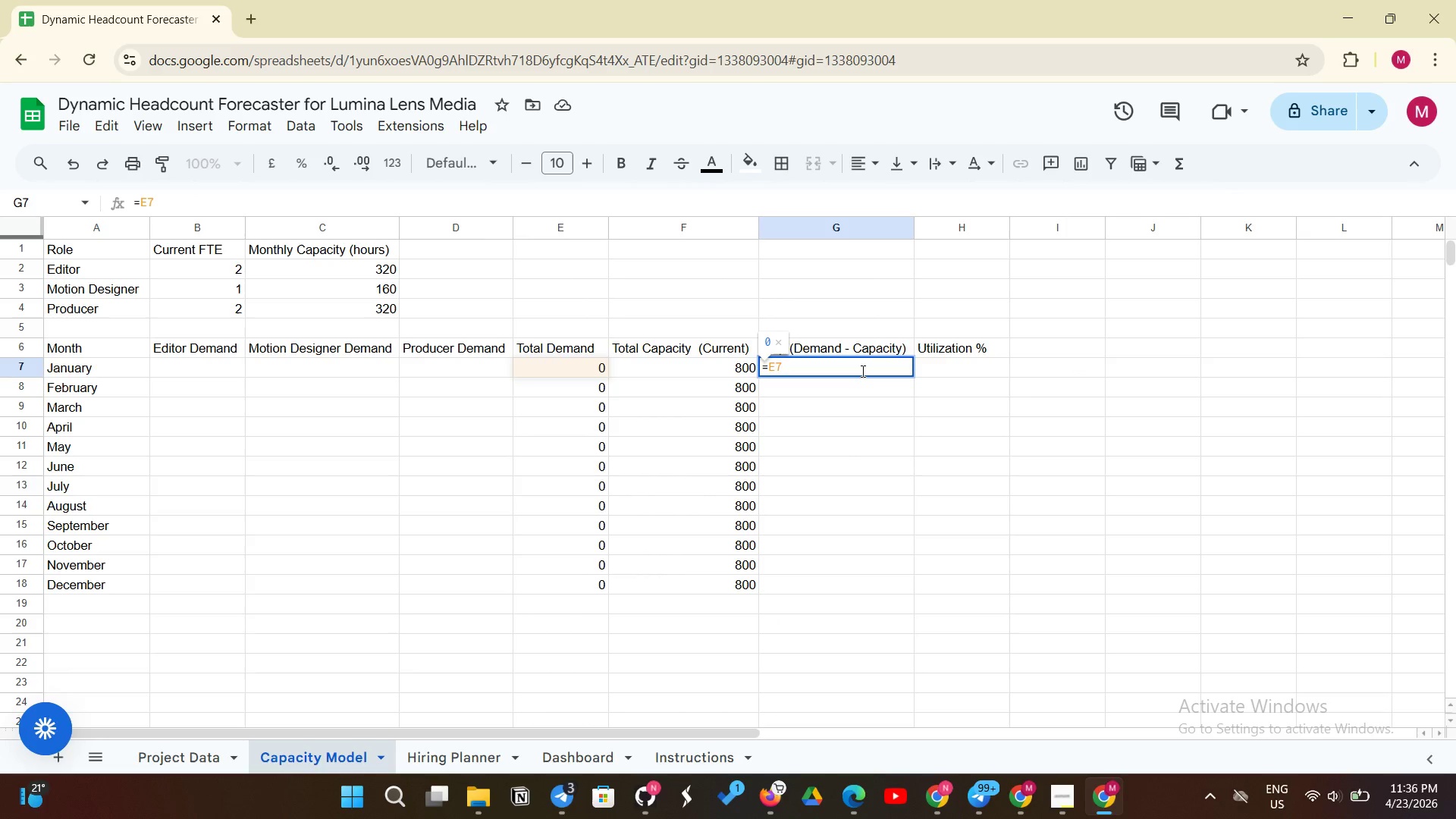 
type( )
key(Backspace)
type(-F7)
 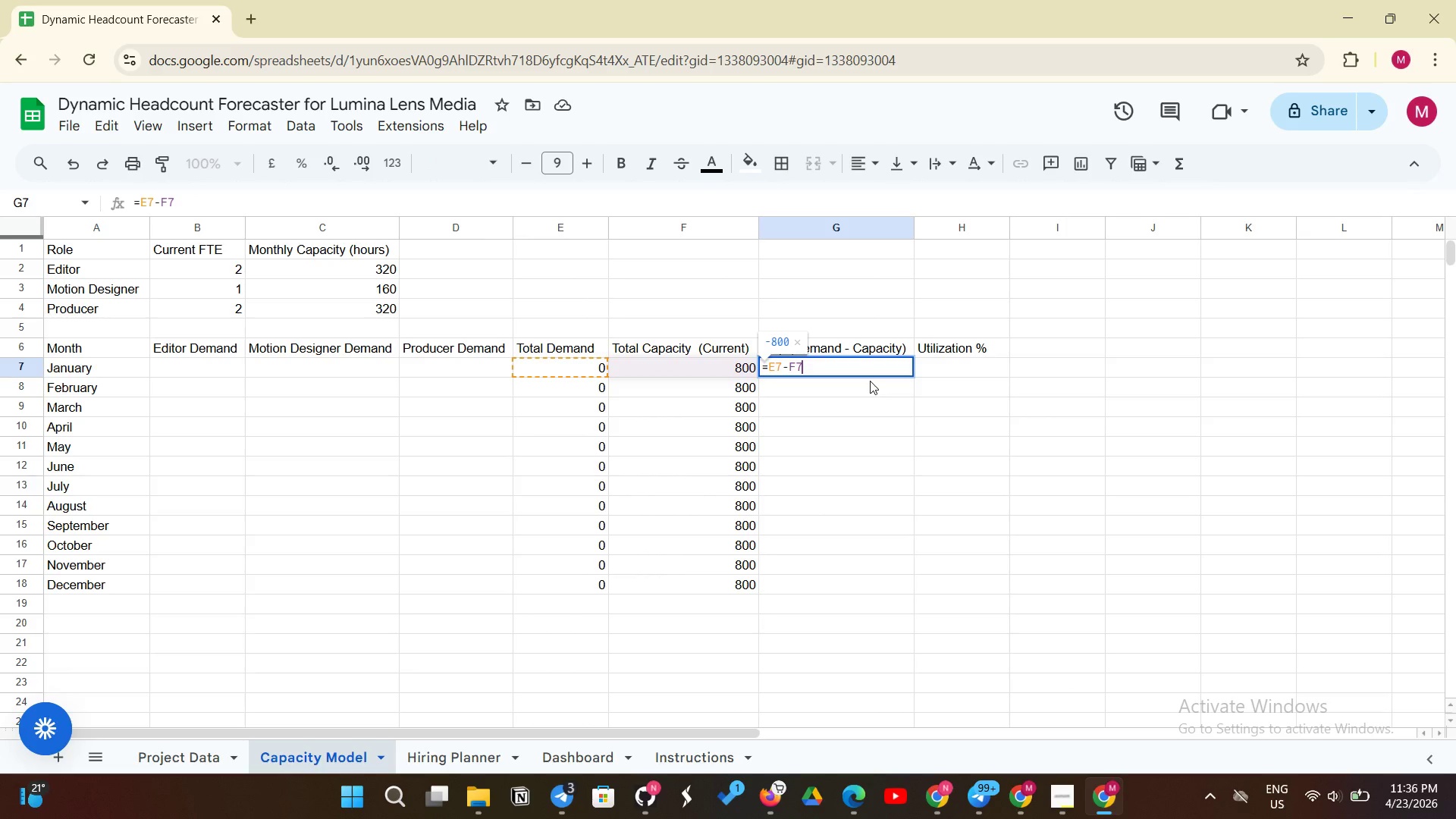 
key(Enter)
 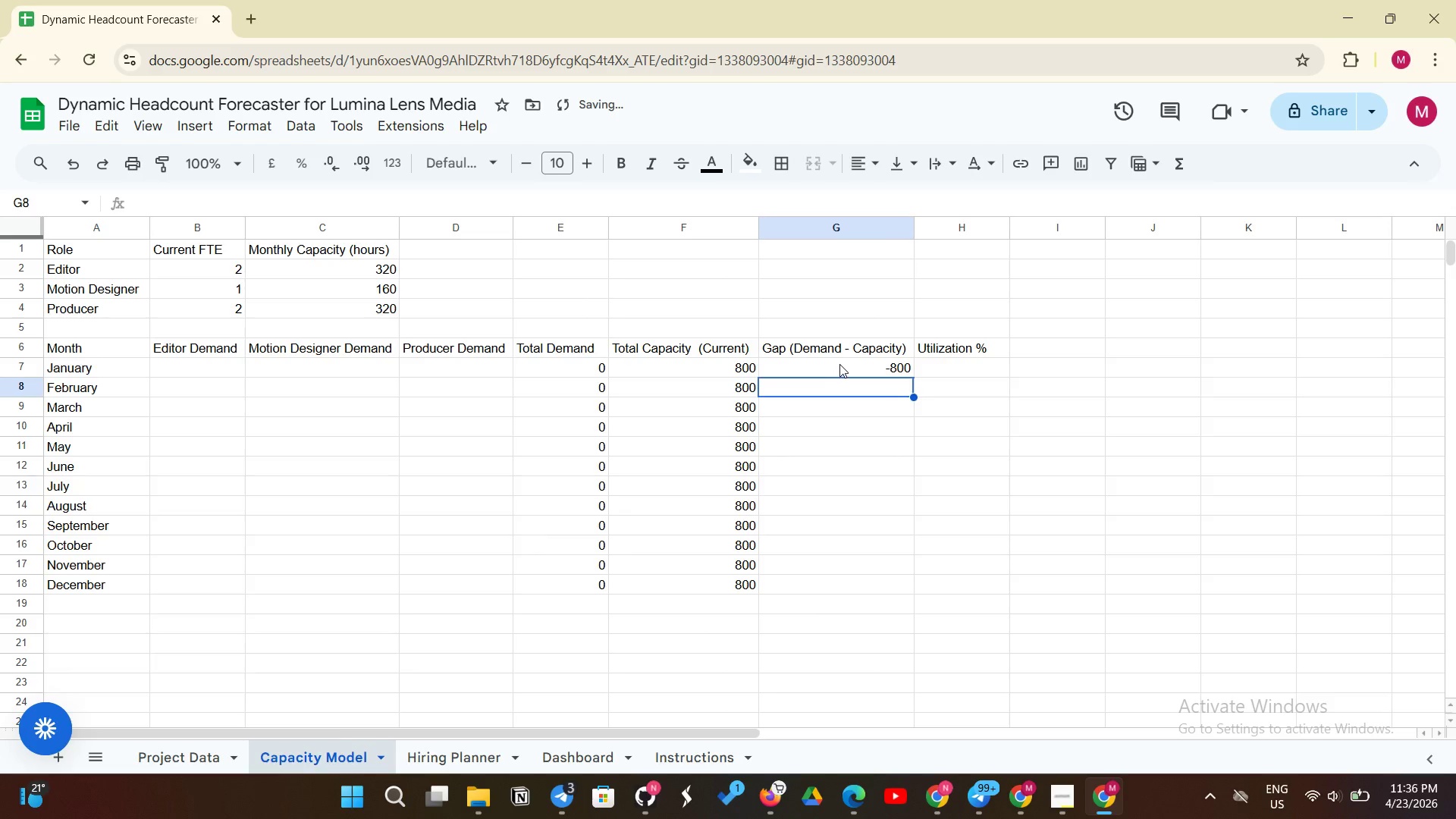 
left_click([839, 364])
 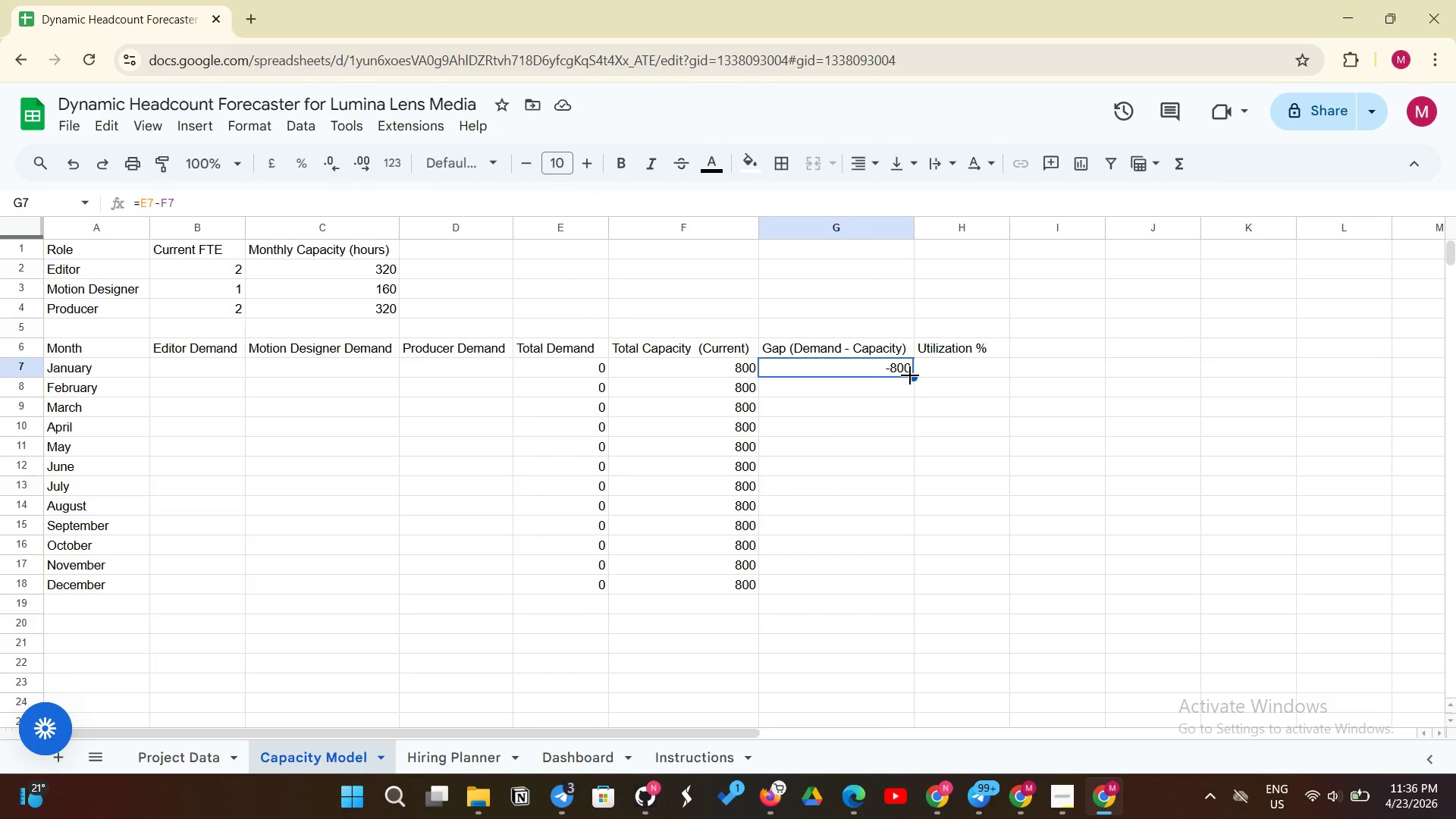 
wait(5.02)
 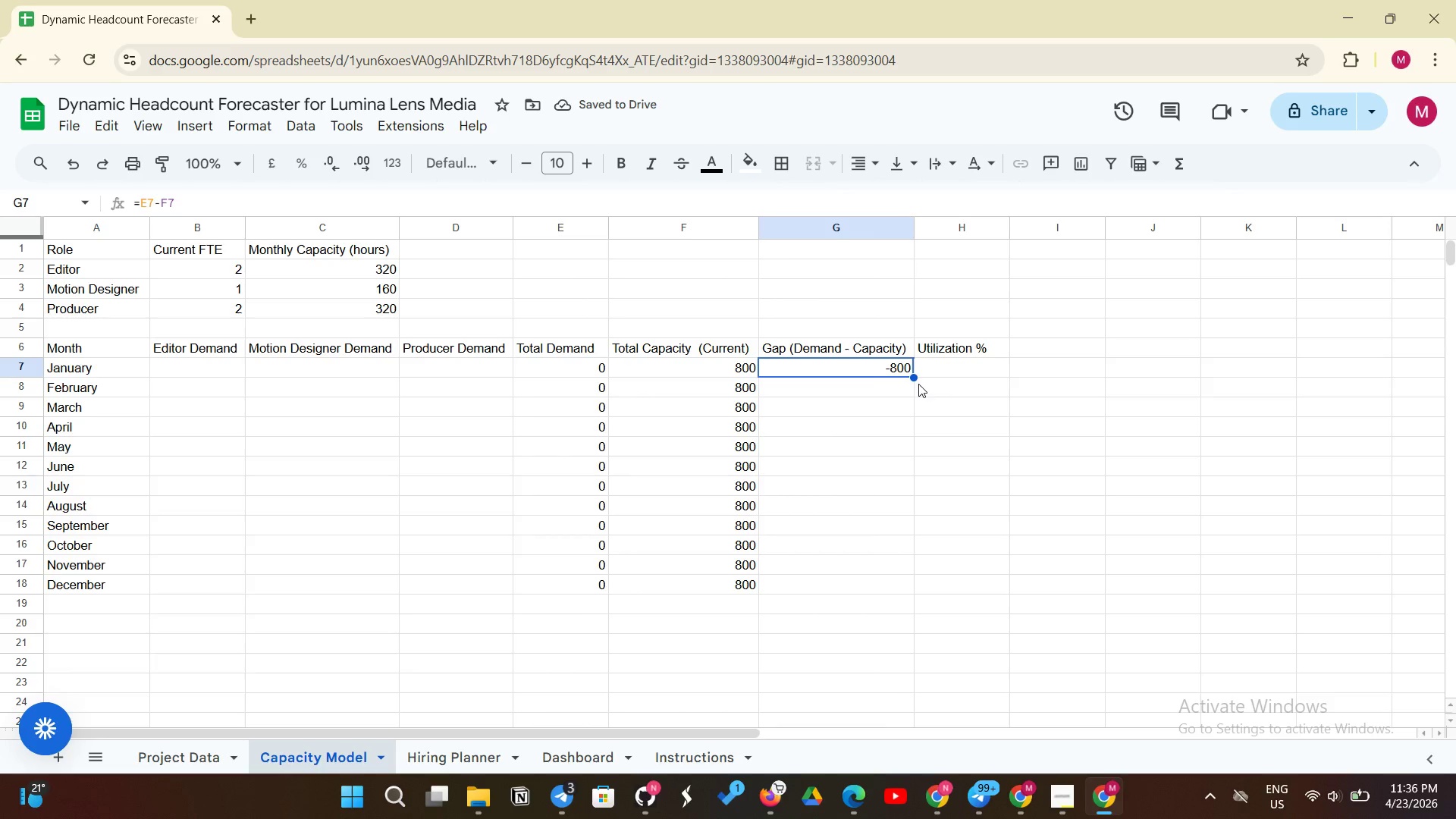 
left_click_drag(start_coordinate=[910, 375], to_coordinate=[883, 575])
 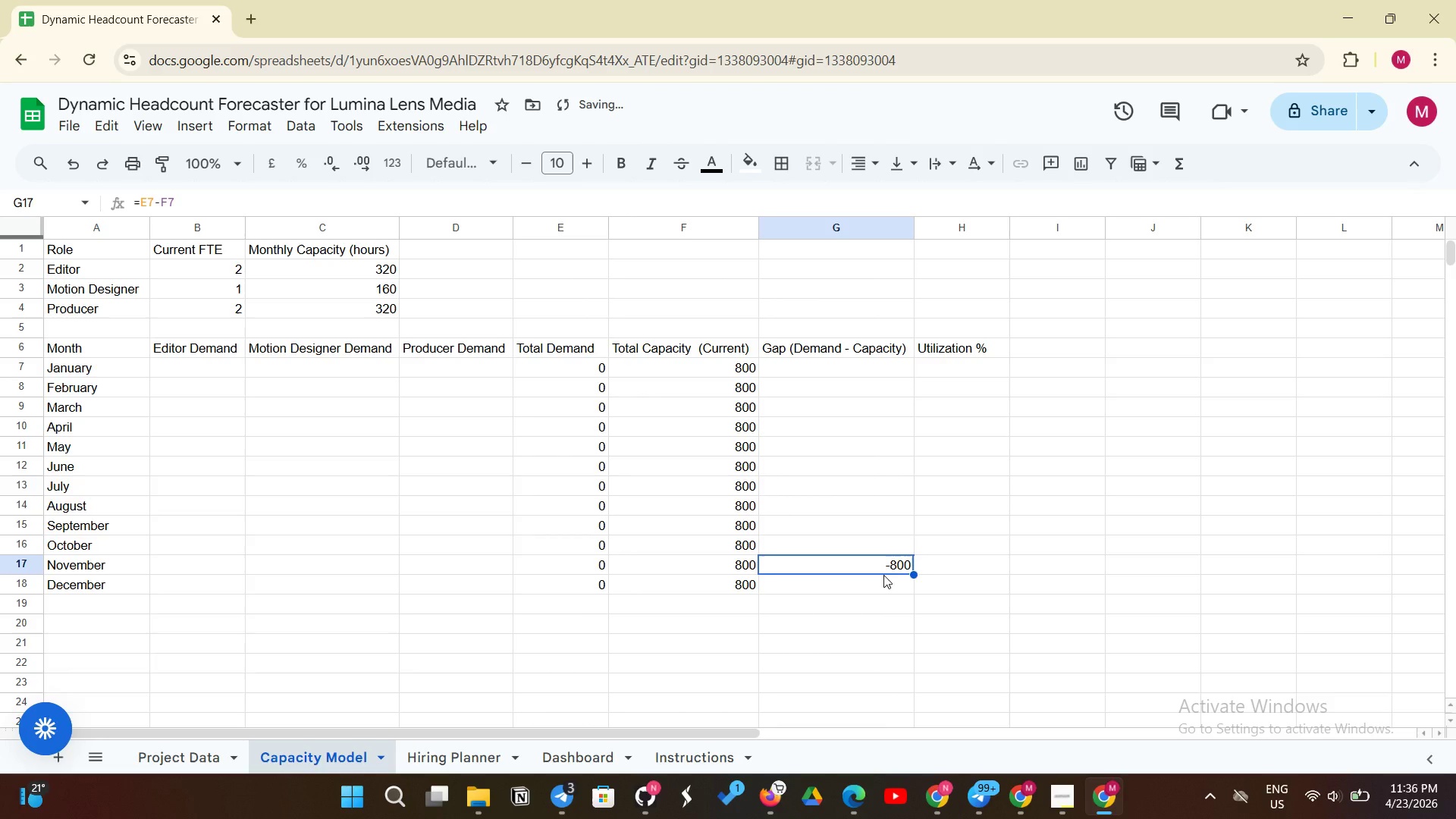 
key(Control+Z)
 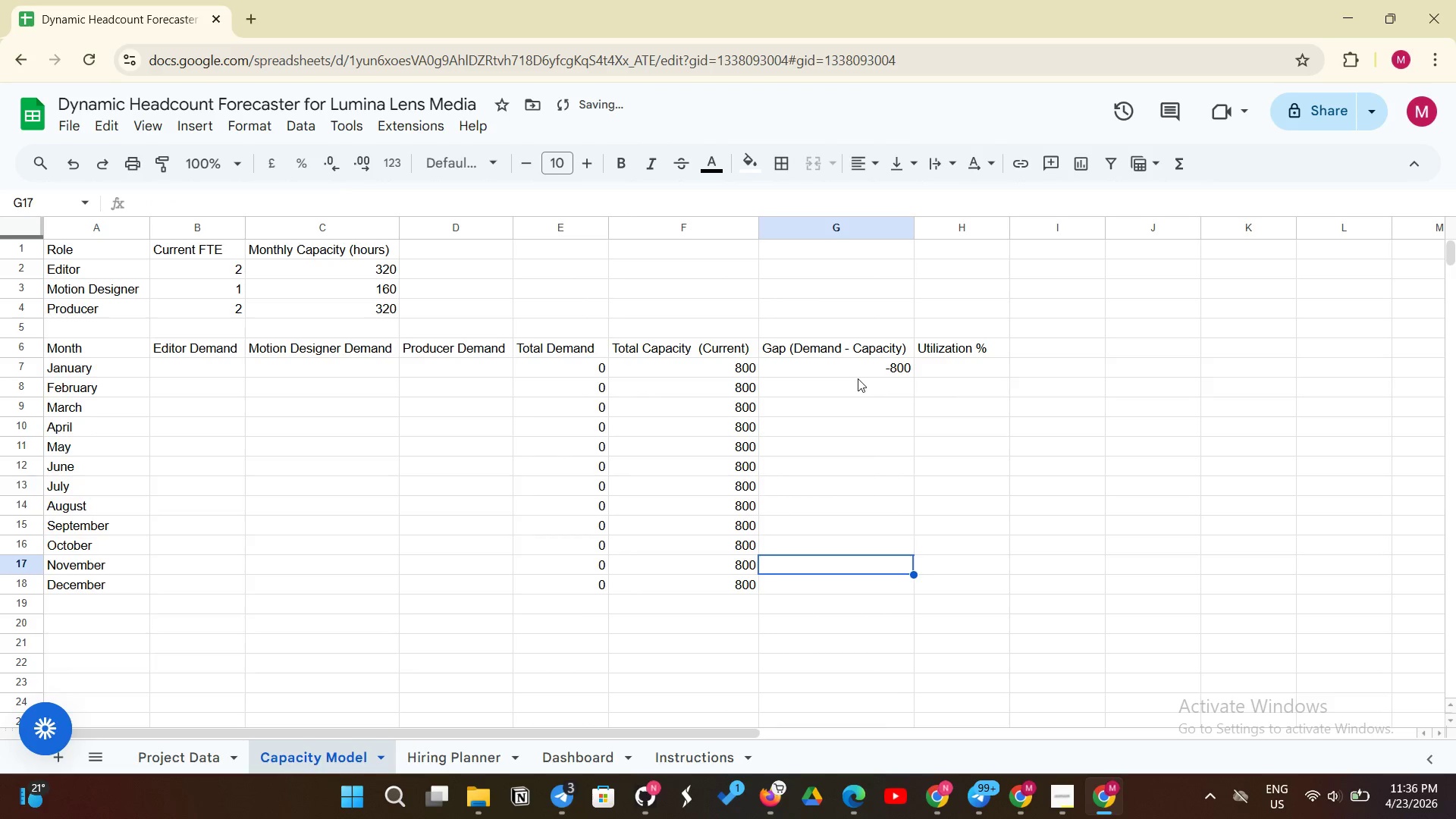 
left_click([858, 378])
 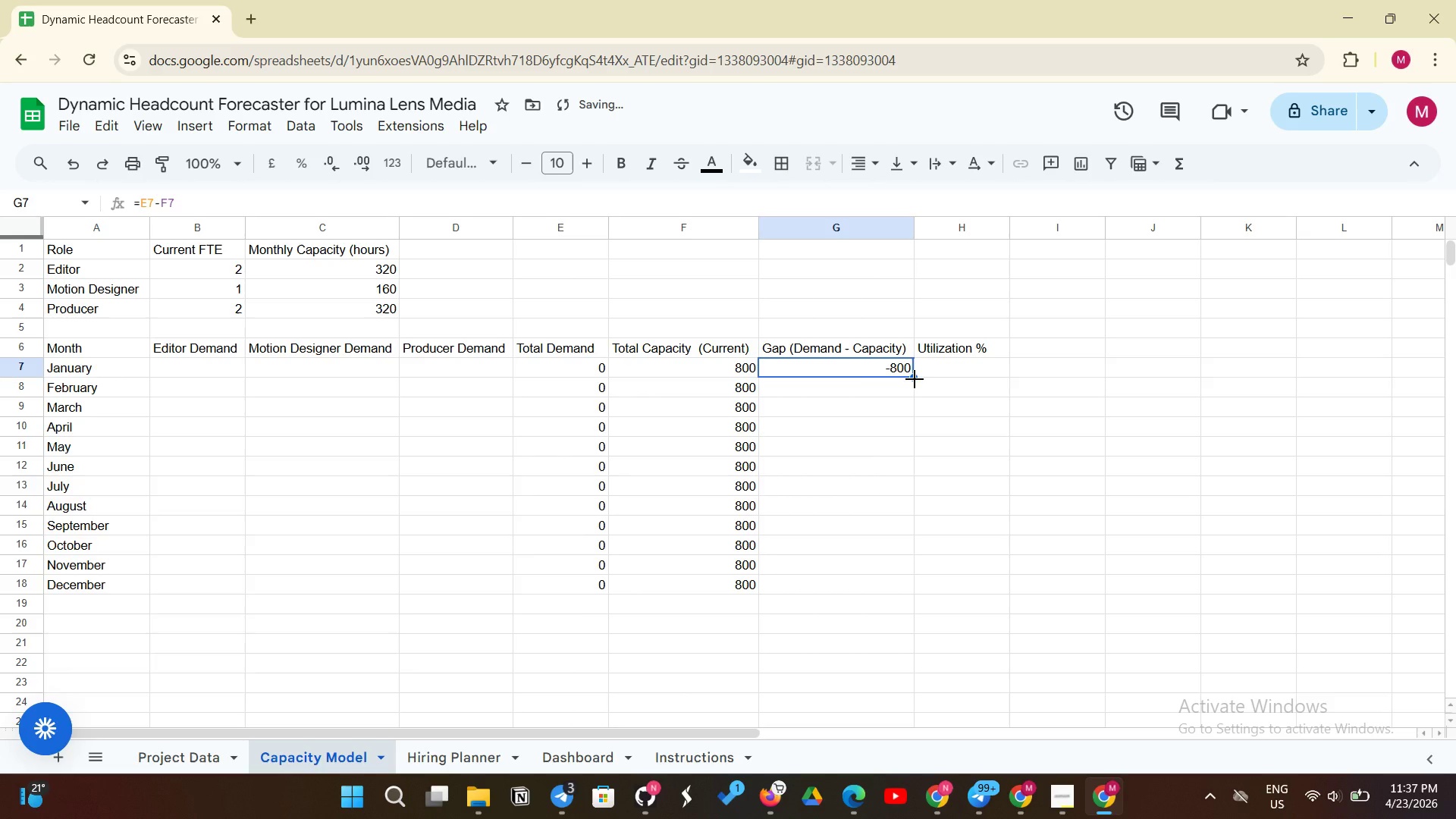 
left_click_drag(start_coordinate=[915, 379], to_coordinate=[861, 578])
 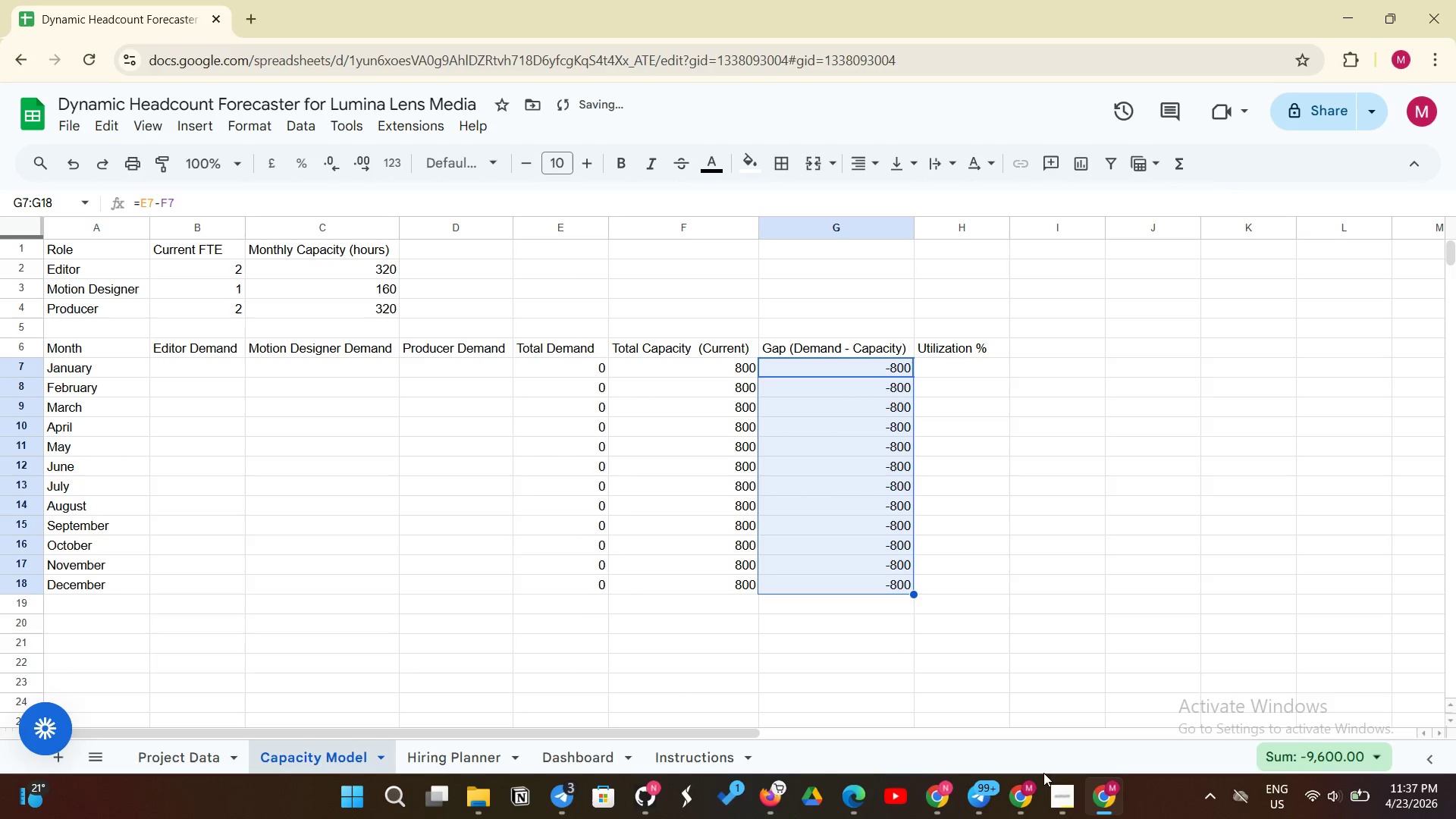 
left_click([1053, 786])
 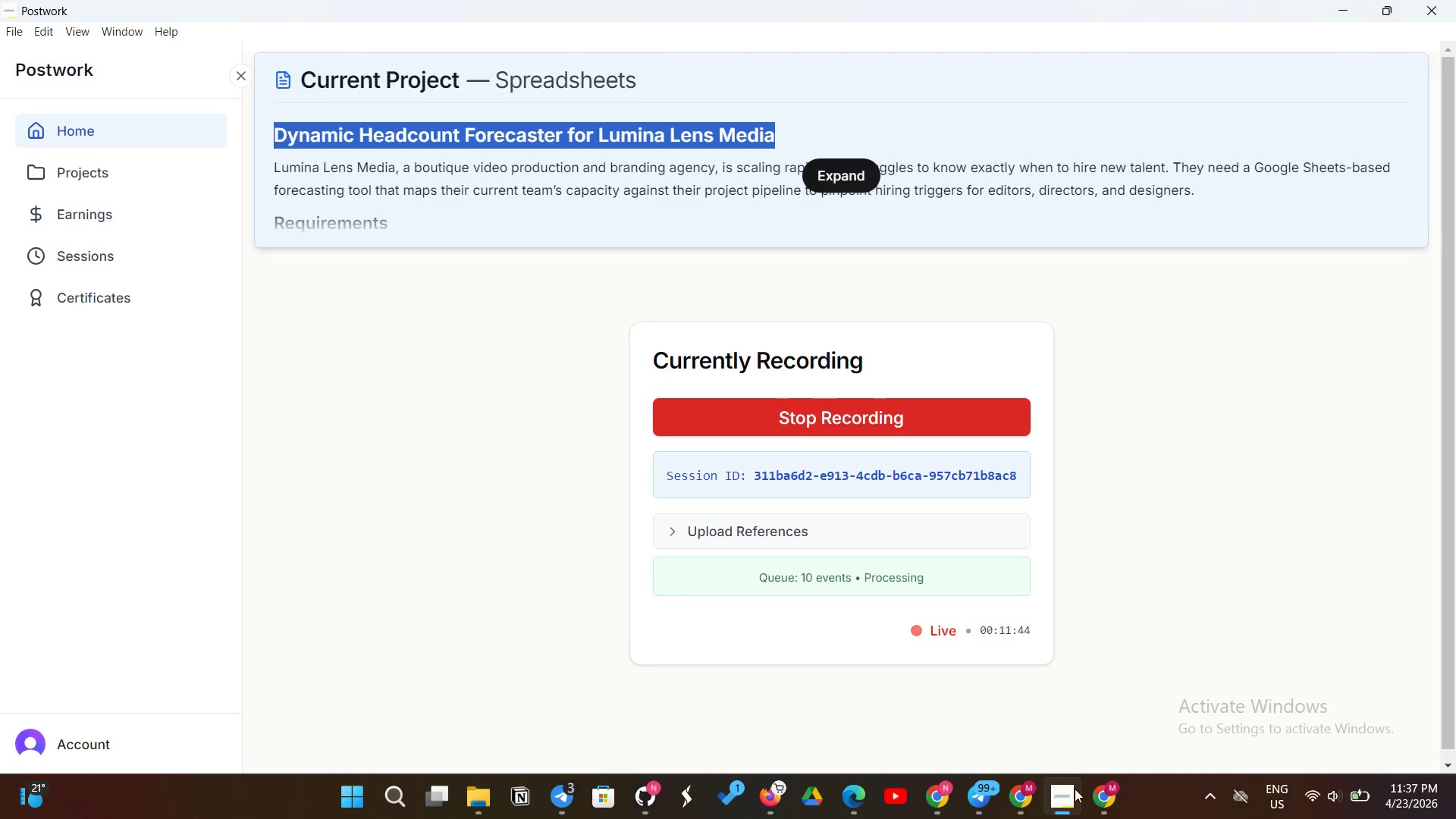 
left_click([1100, 789])
 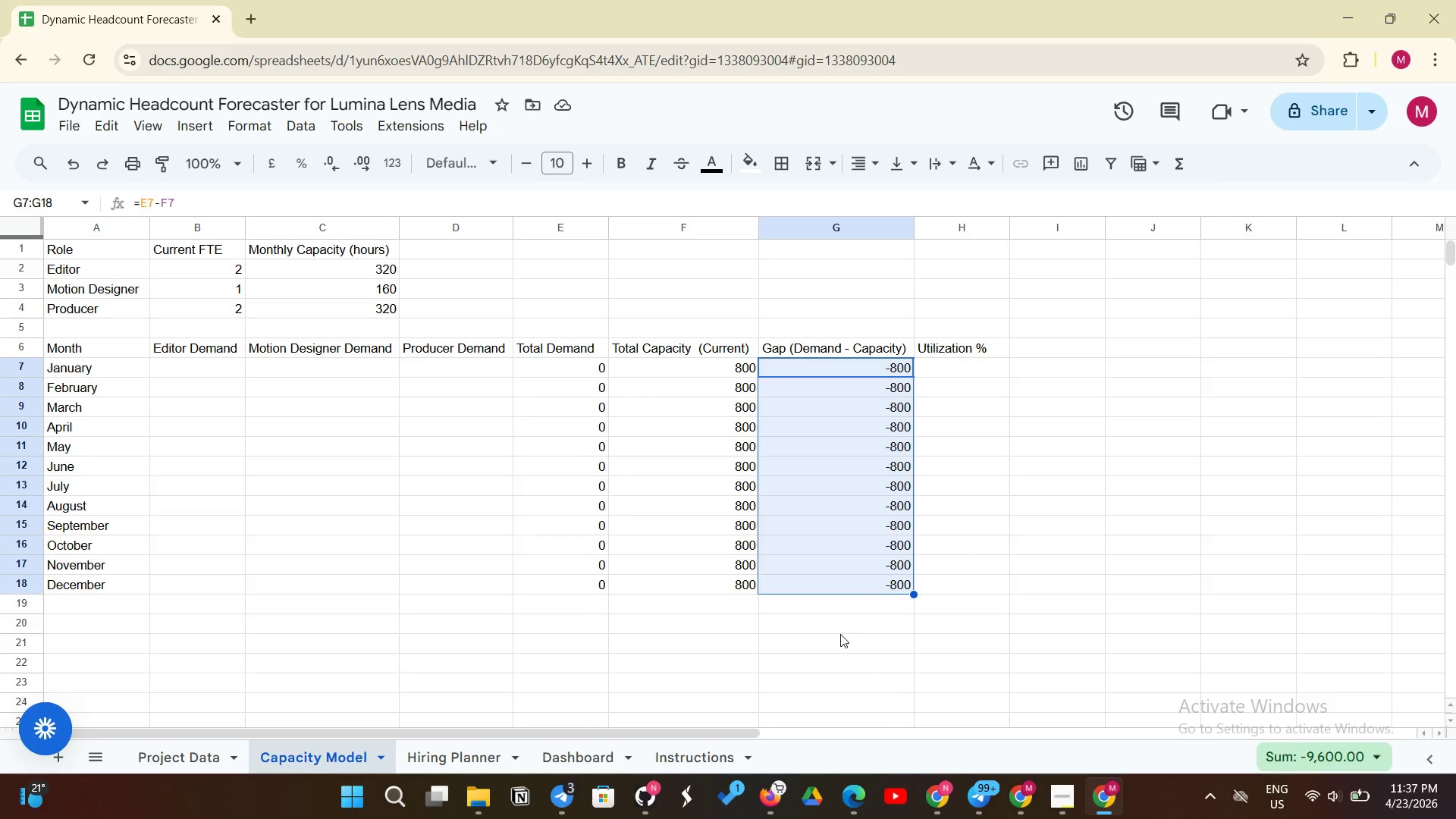 
wait(7.24)
 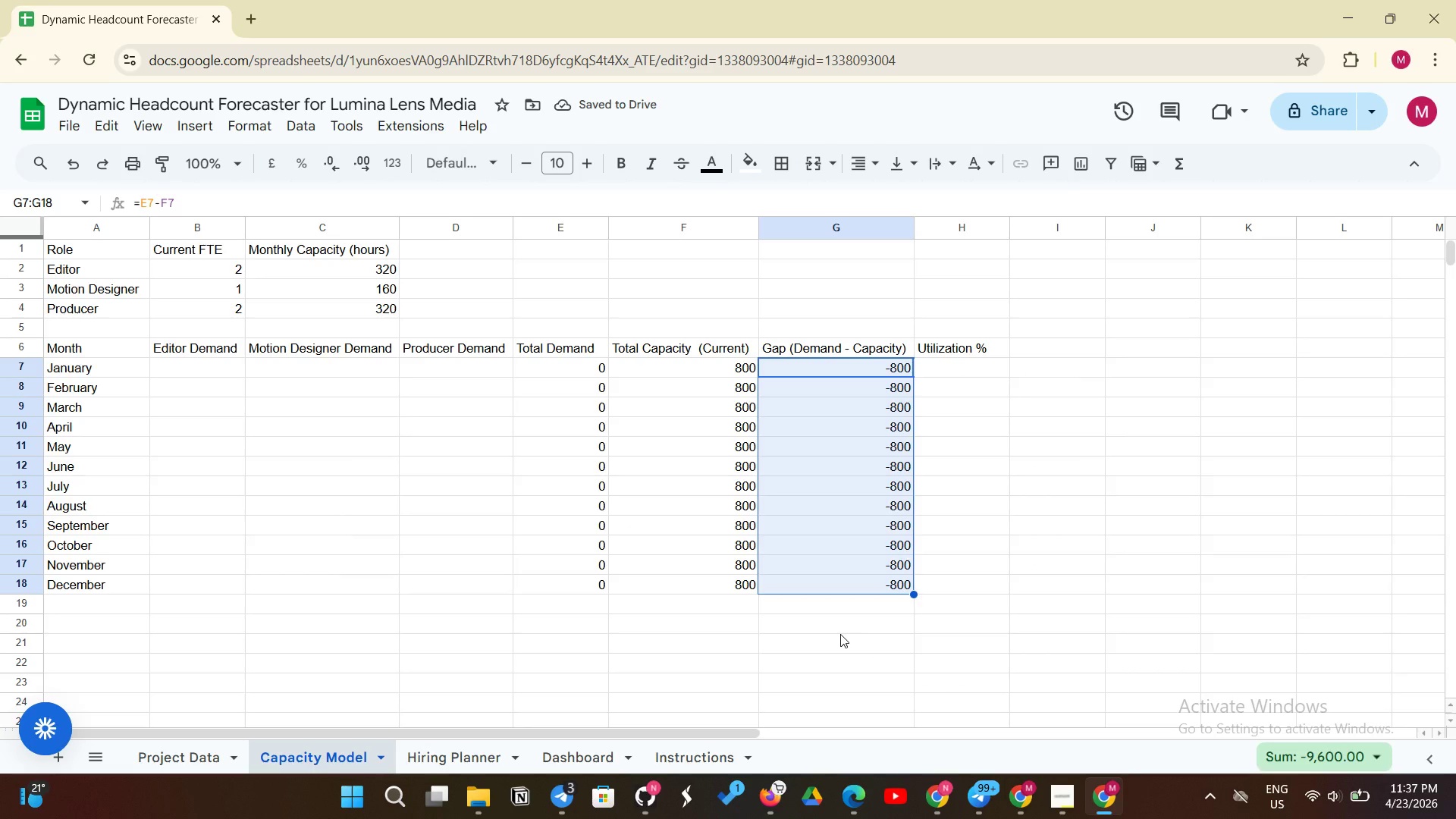 
left_click([946, 372])
 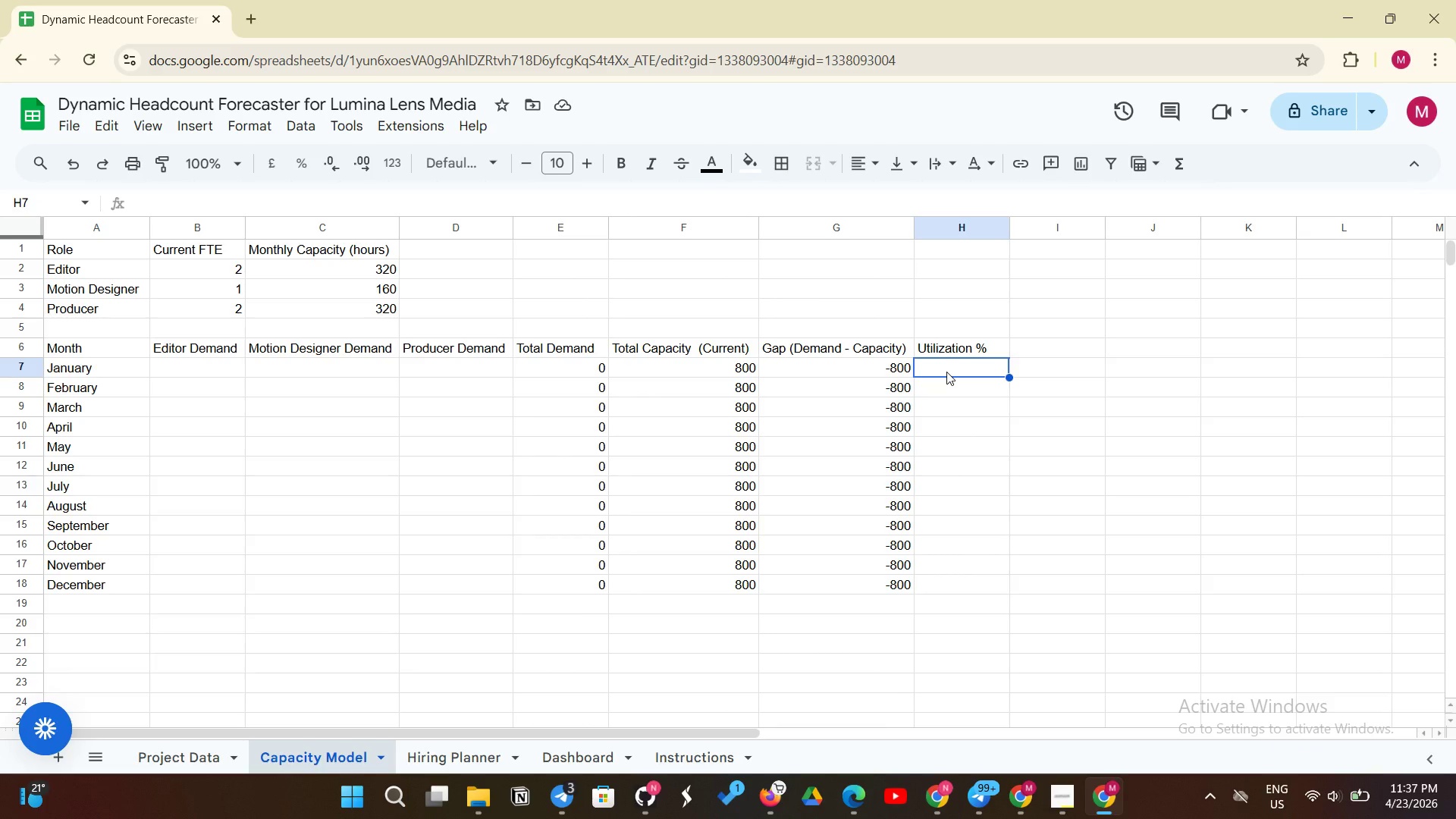 
type(=IFERROR(E7/F7, 0))
 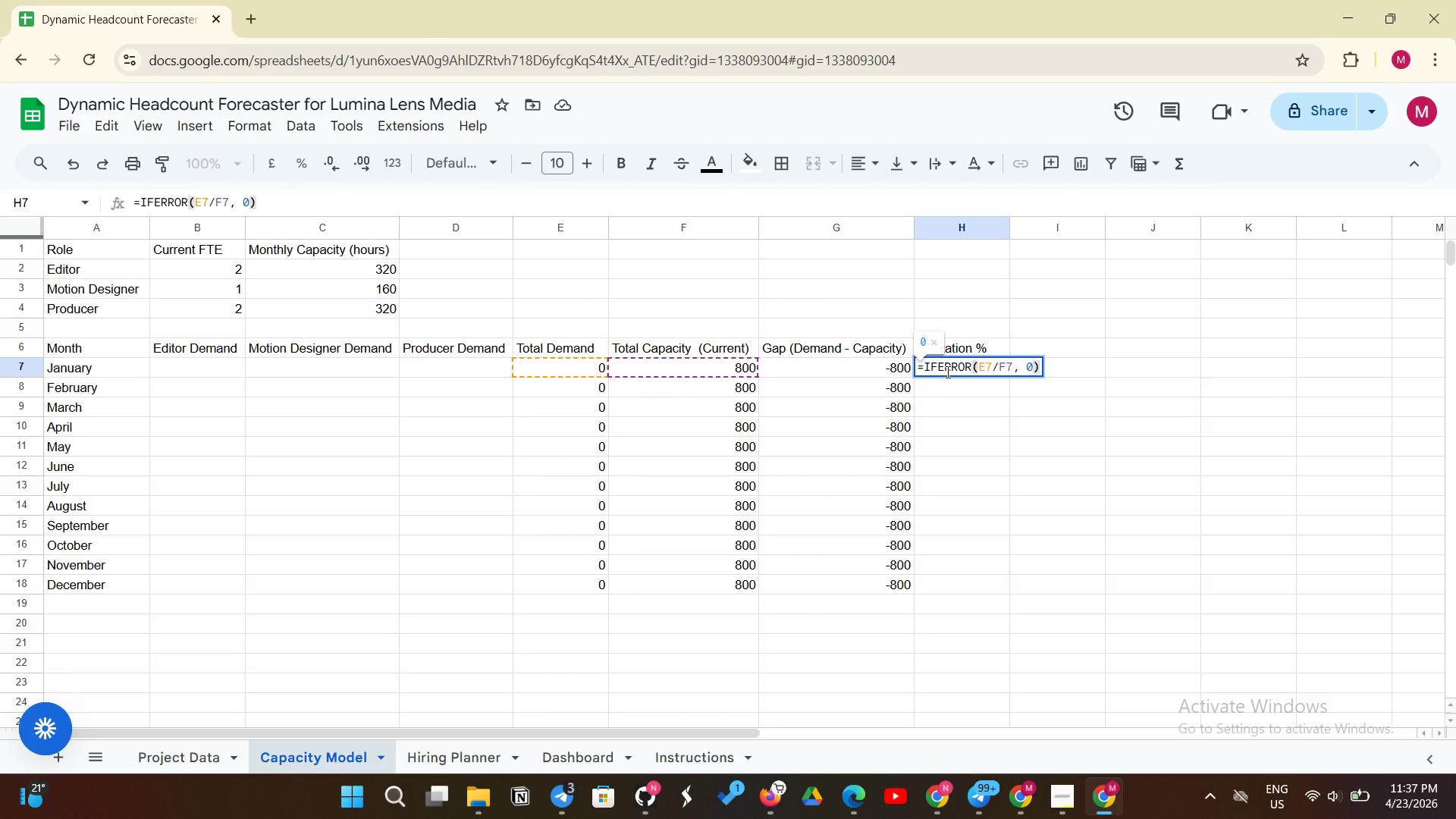 
key(Enter)
 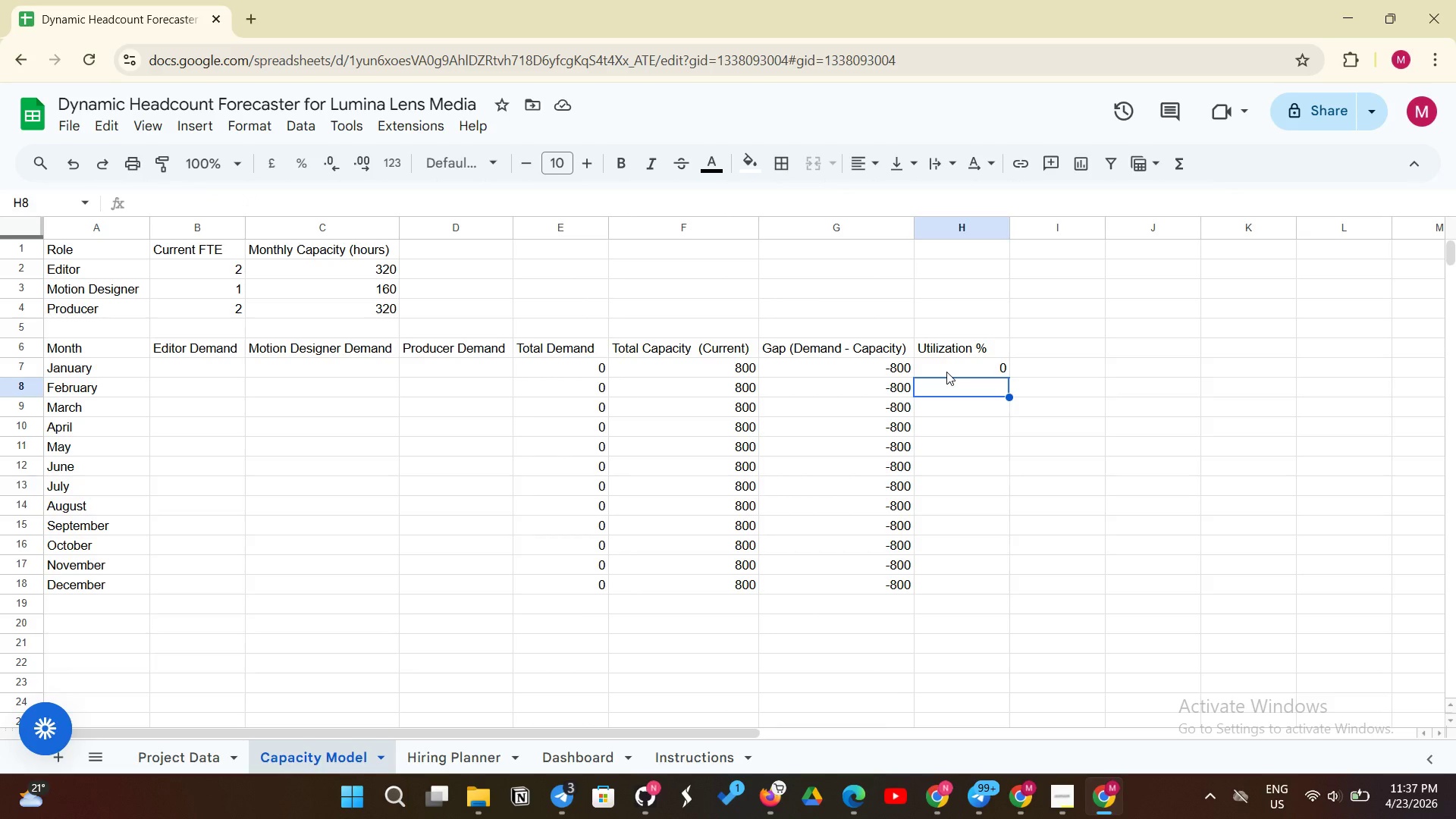 
wait(17.89)
 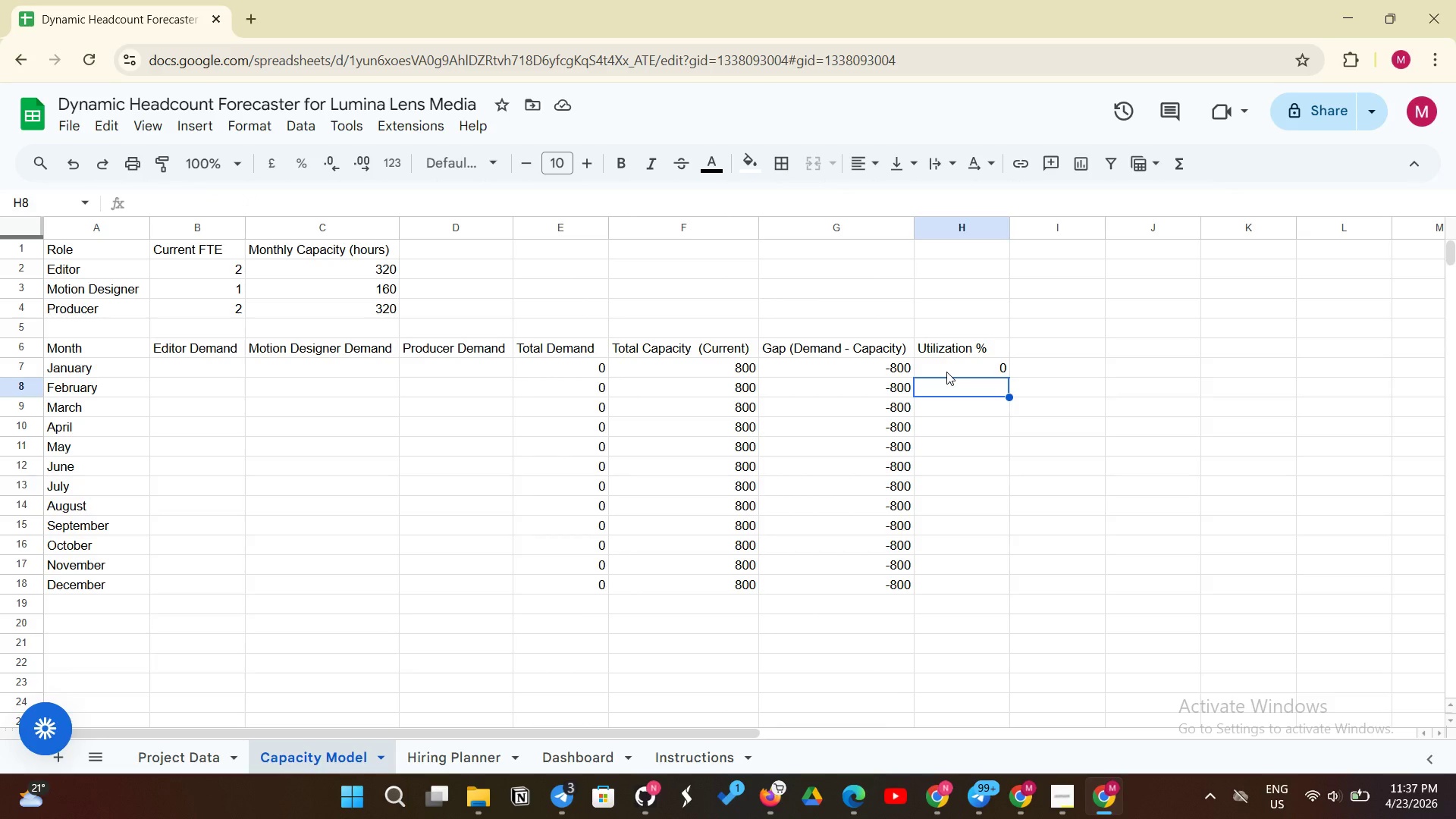 
left_click([999, 370])
 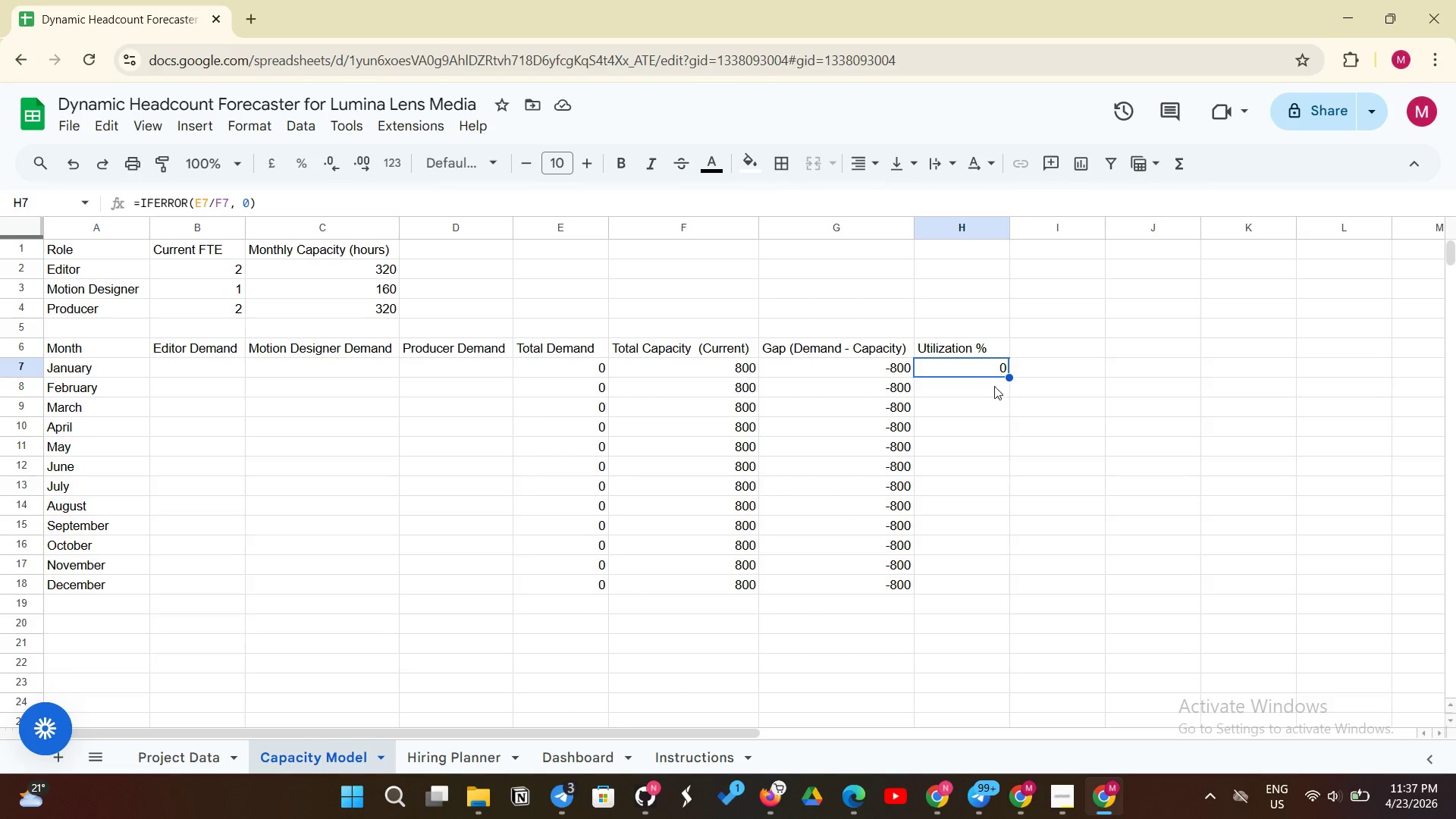 
left_click_drag(start_coordinate=[1007, 376], to_coordinate=[996, 592])
 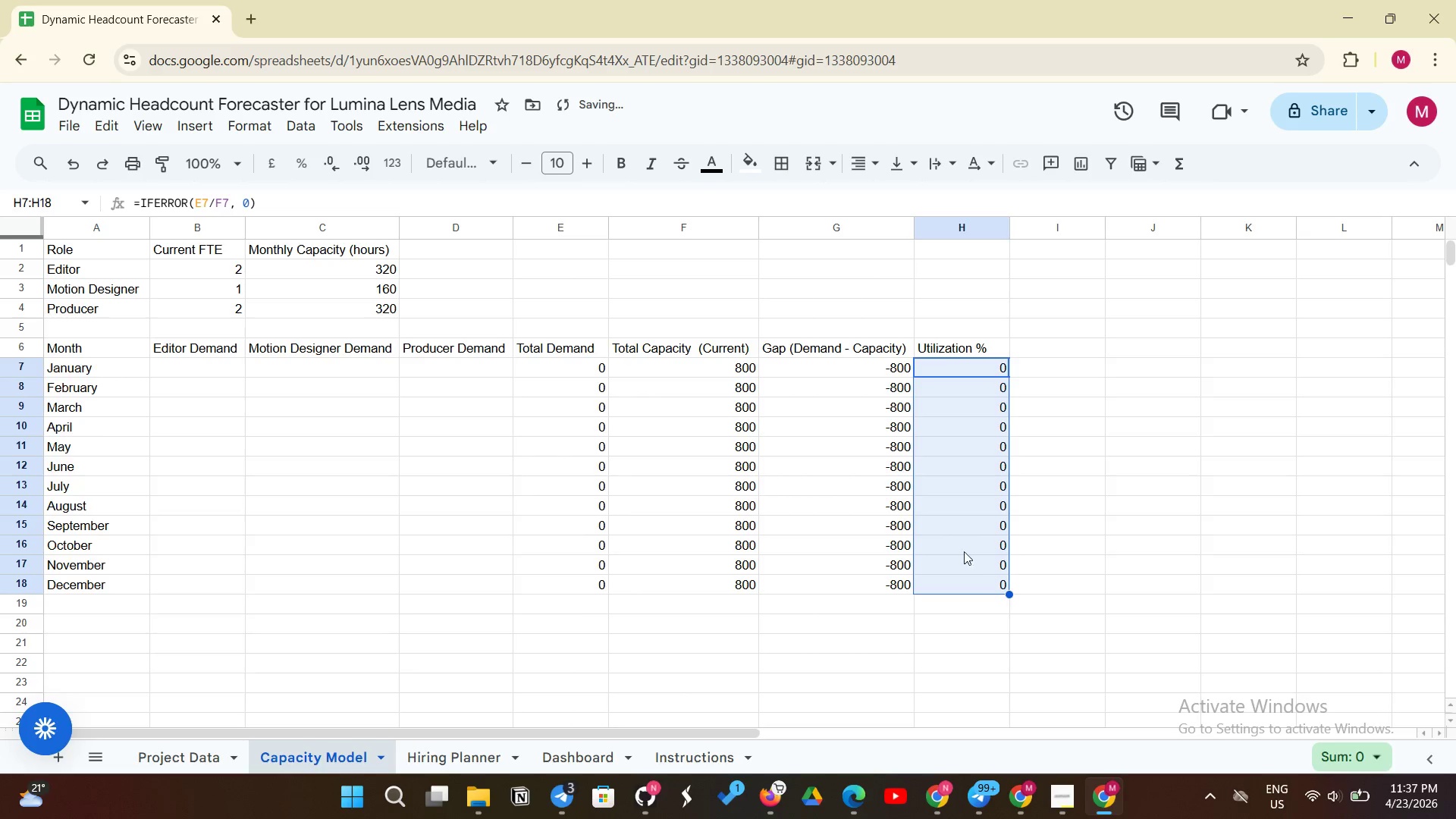 
left_click([966, 547])
 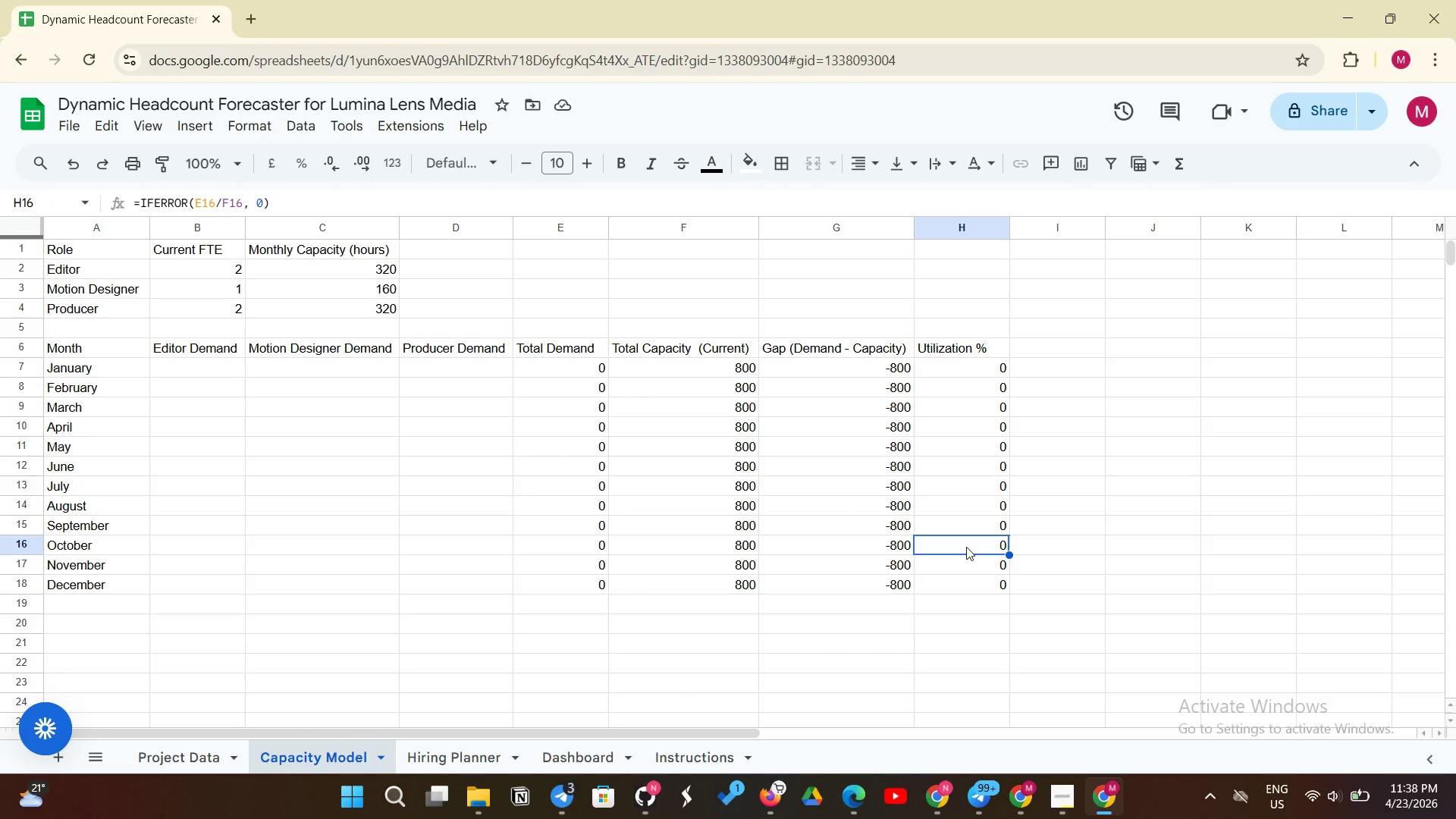 
wait(13.69)
 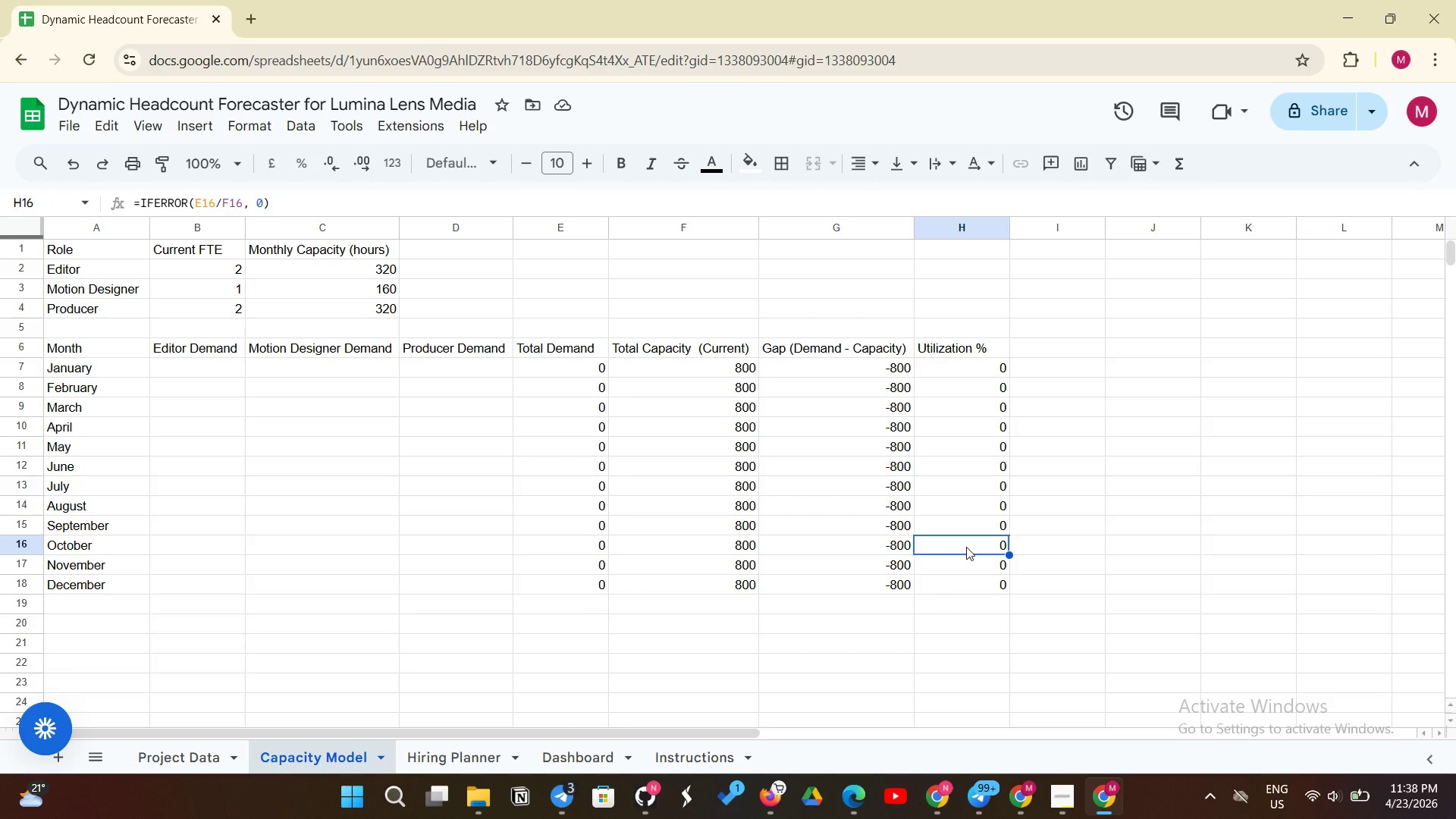 
left_click_drag(start_coordinate=[989, 369], to_coordinate=[979, 588])
 